 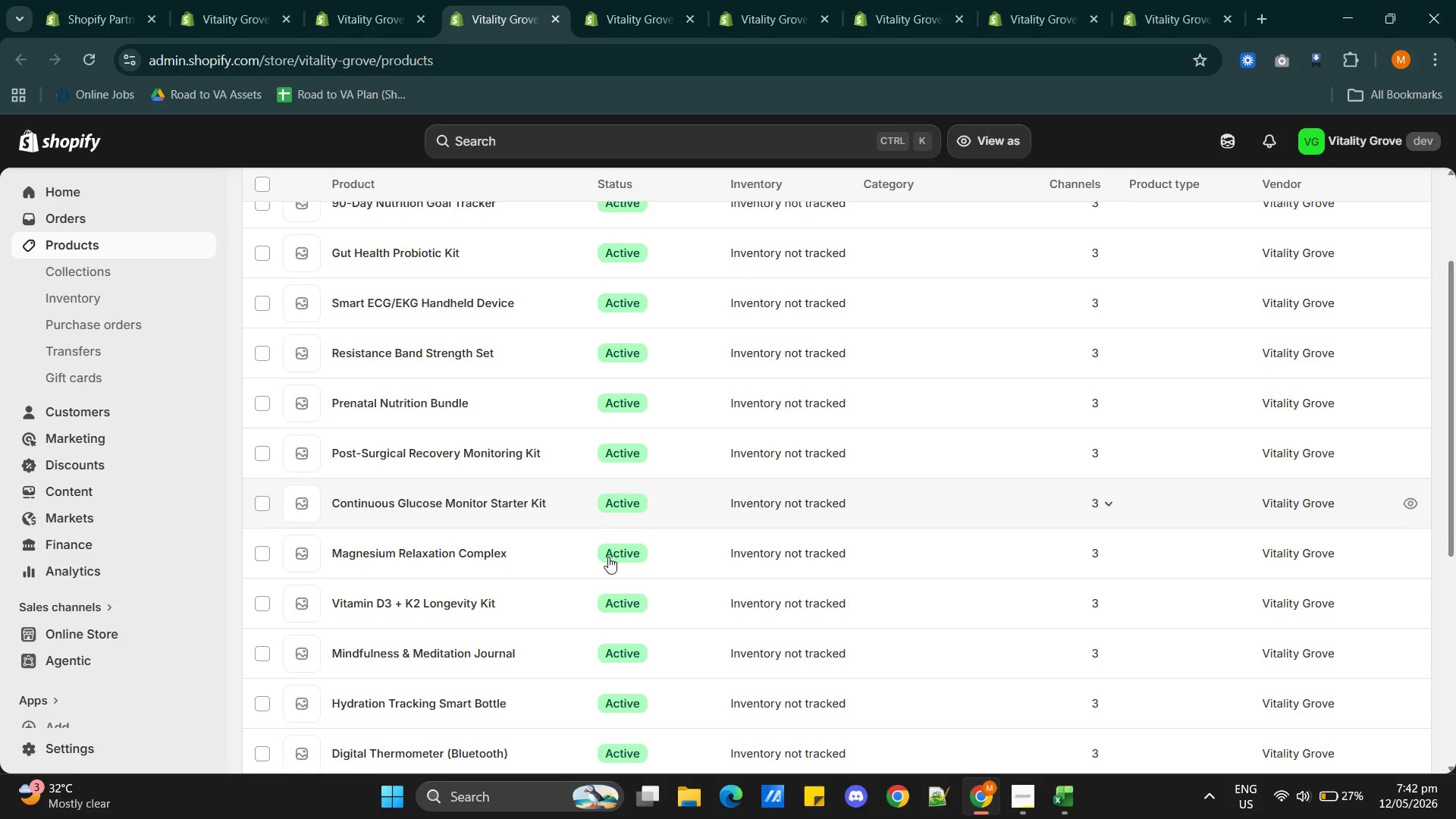 
left_click([655, 11])
 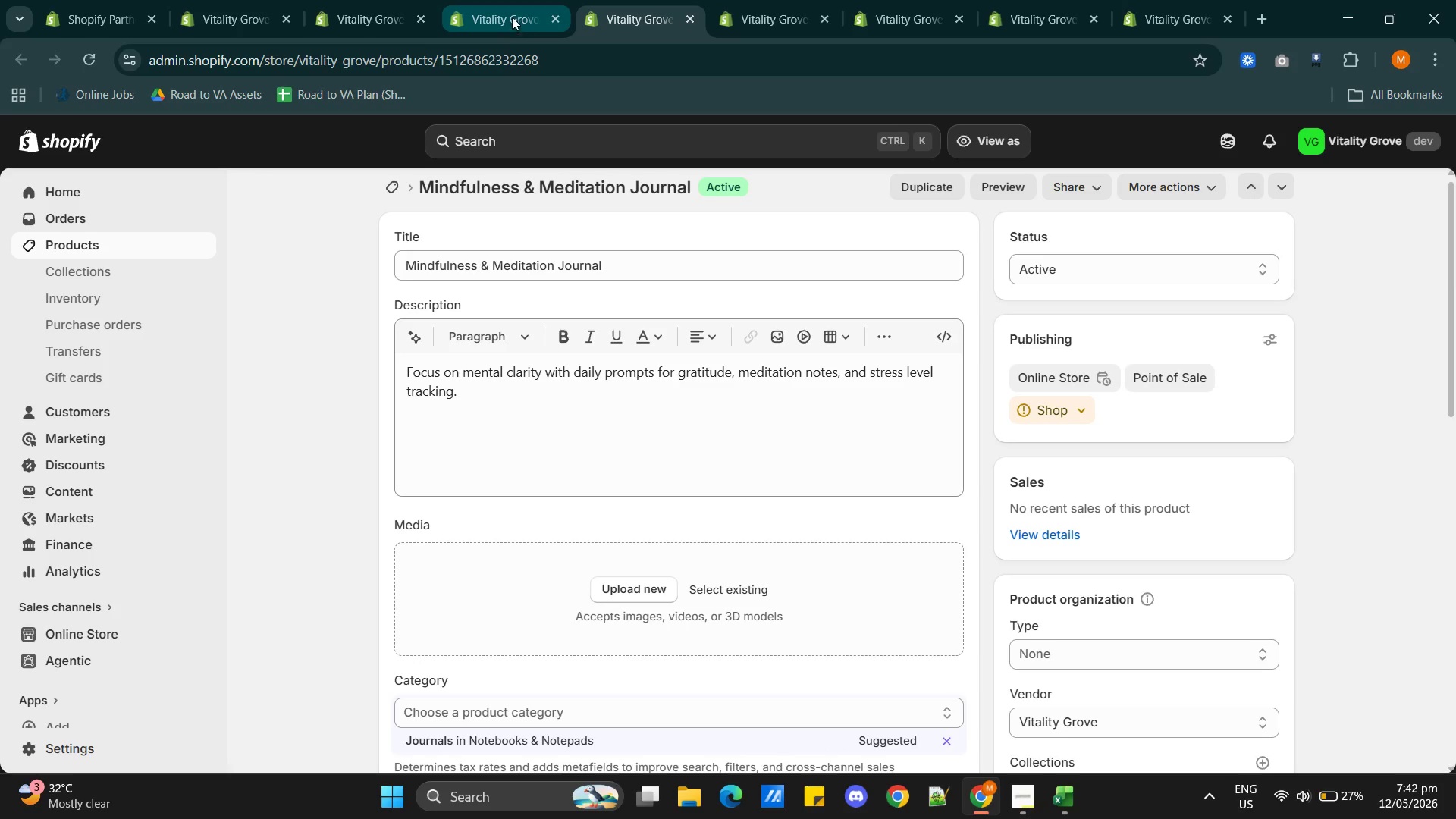 
left_click([497, 17])
 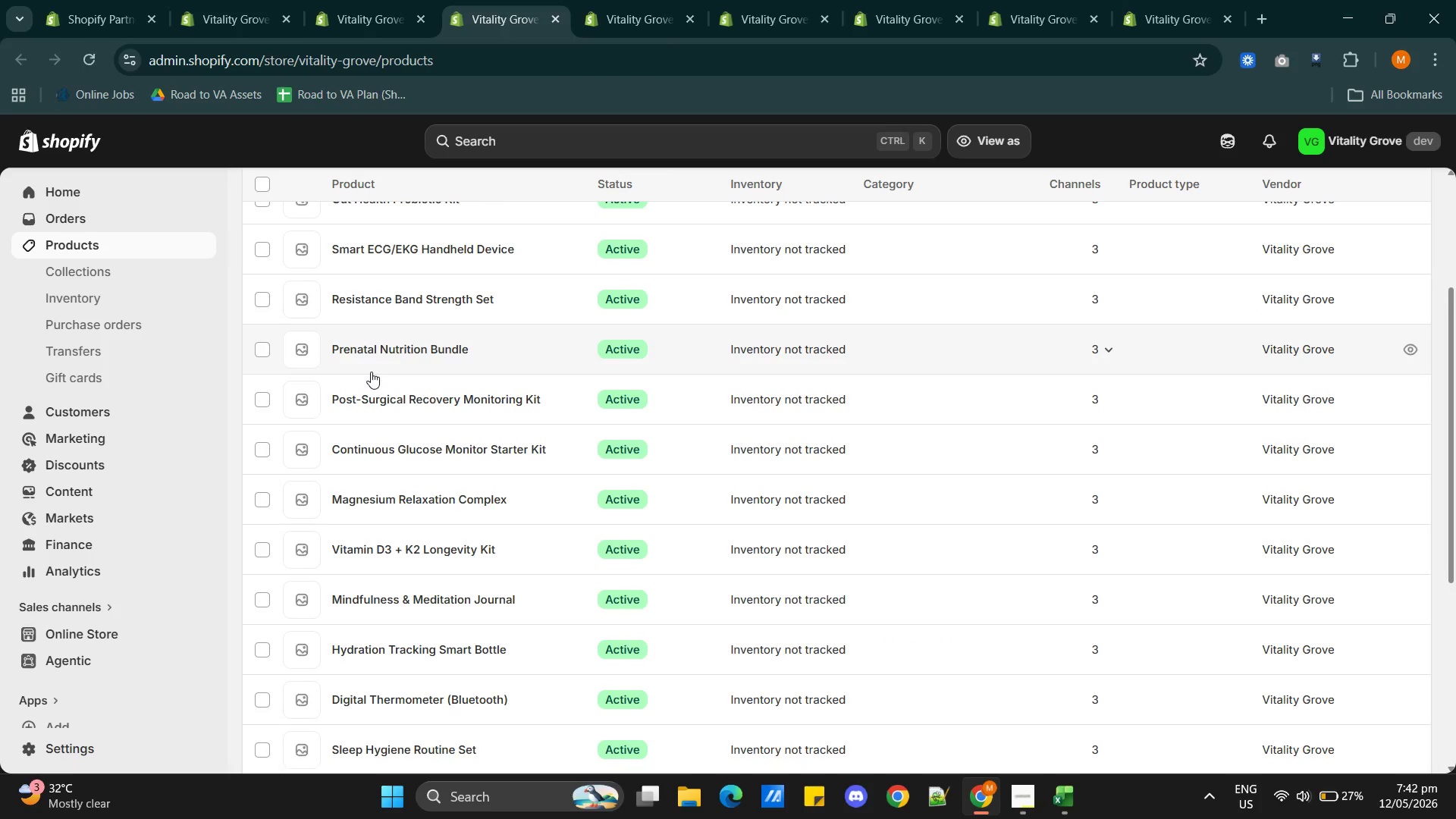 
mouse_move([400, 414])
 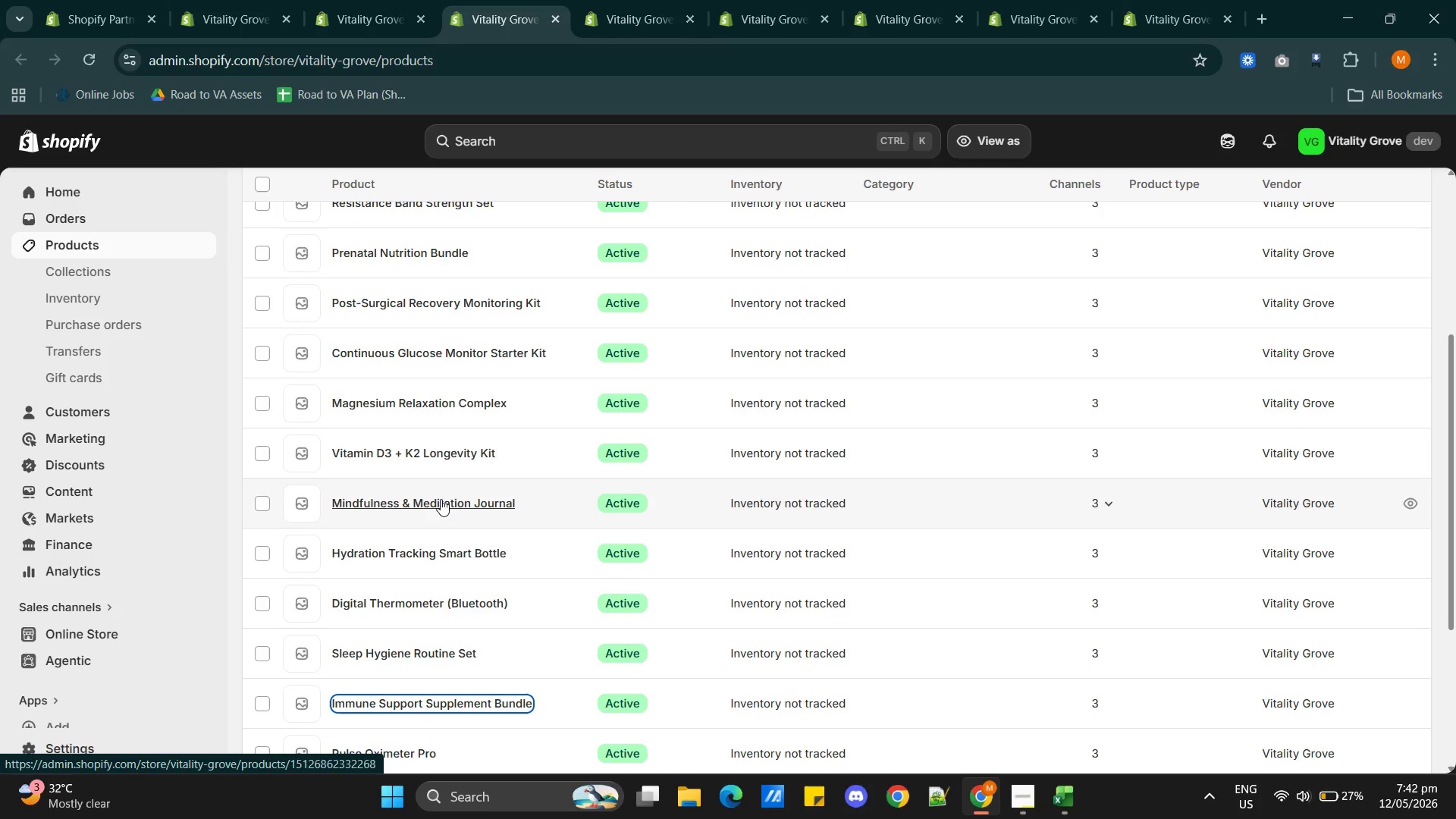 
hold_key(key=ControlLeft, duration=1.25)
left_click([441, 499])
 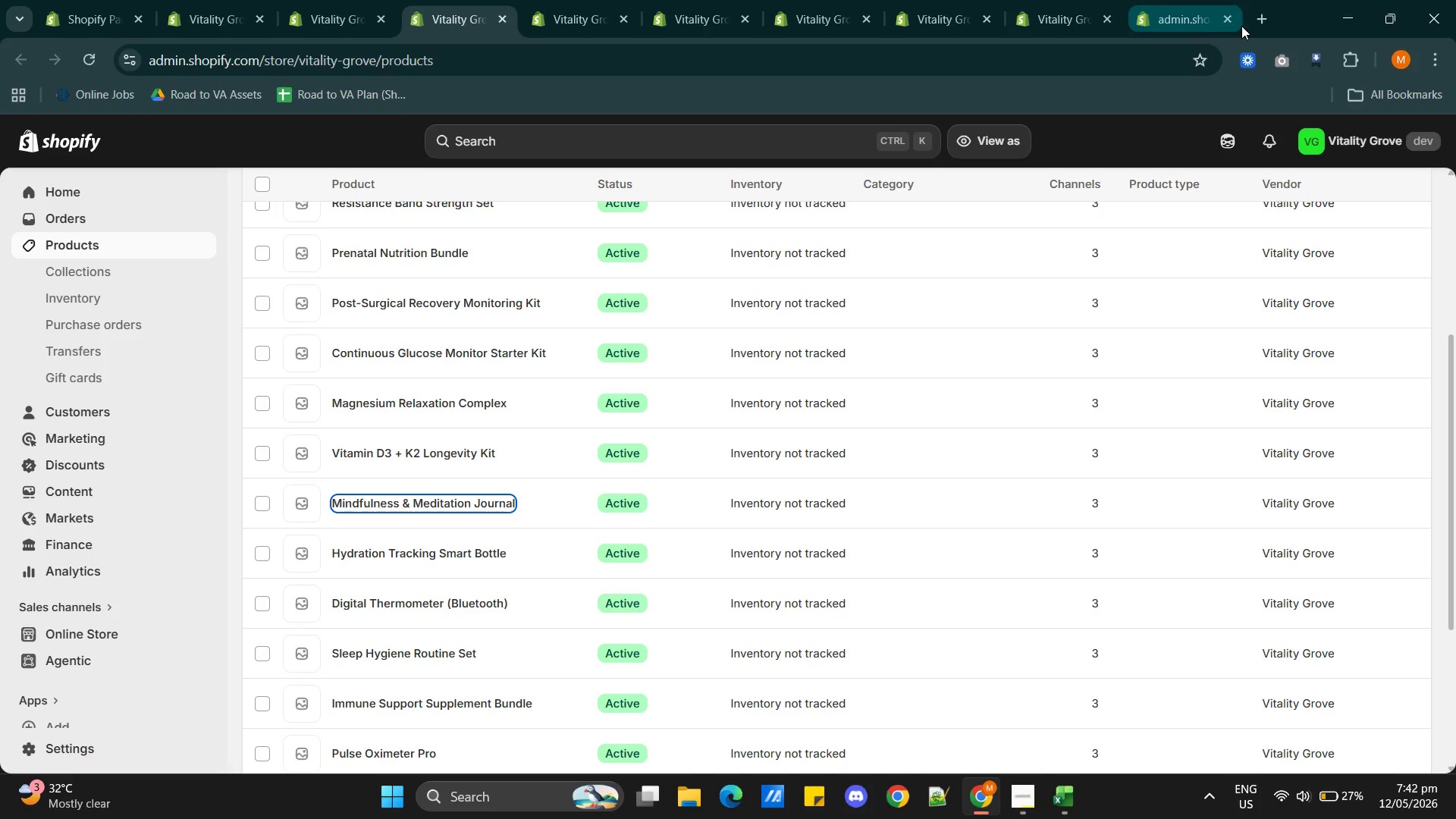 
left_click([1222, 20])
 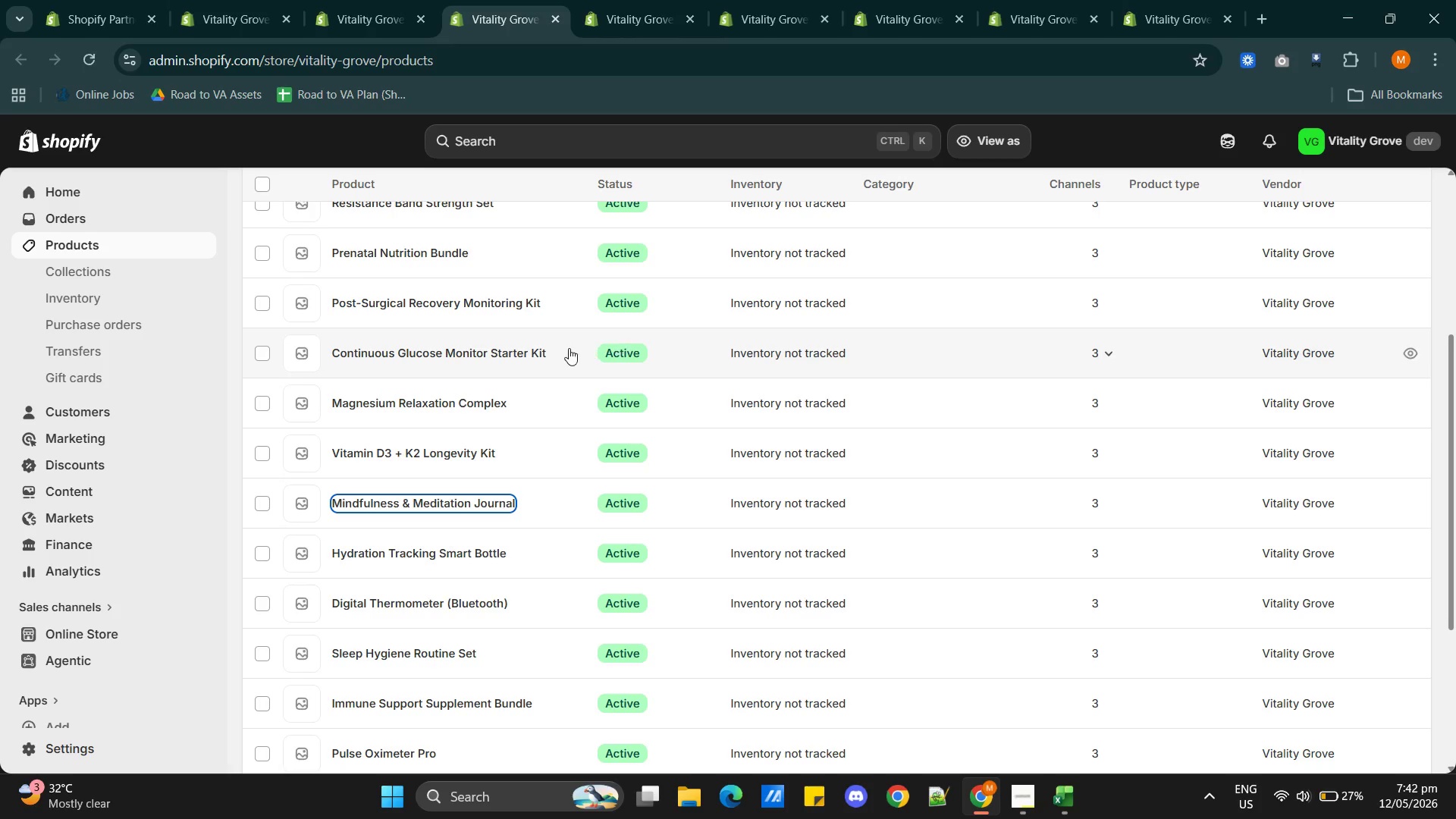 
hold_key(key=ControlLeft, duration=1.45)
left_click([479, 307])
 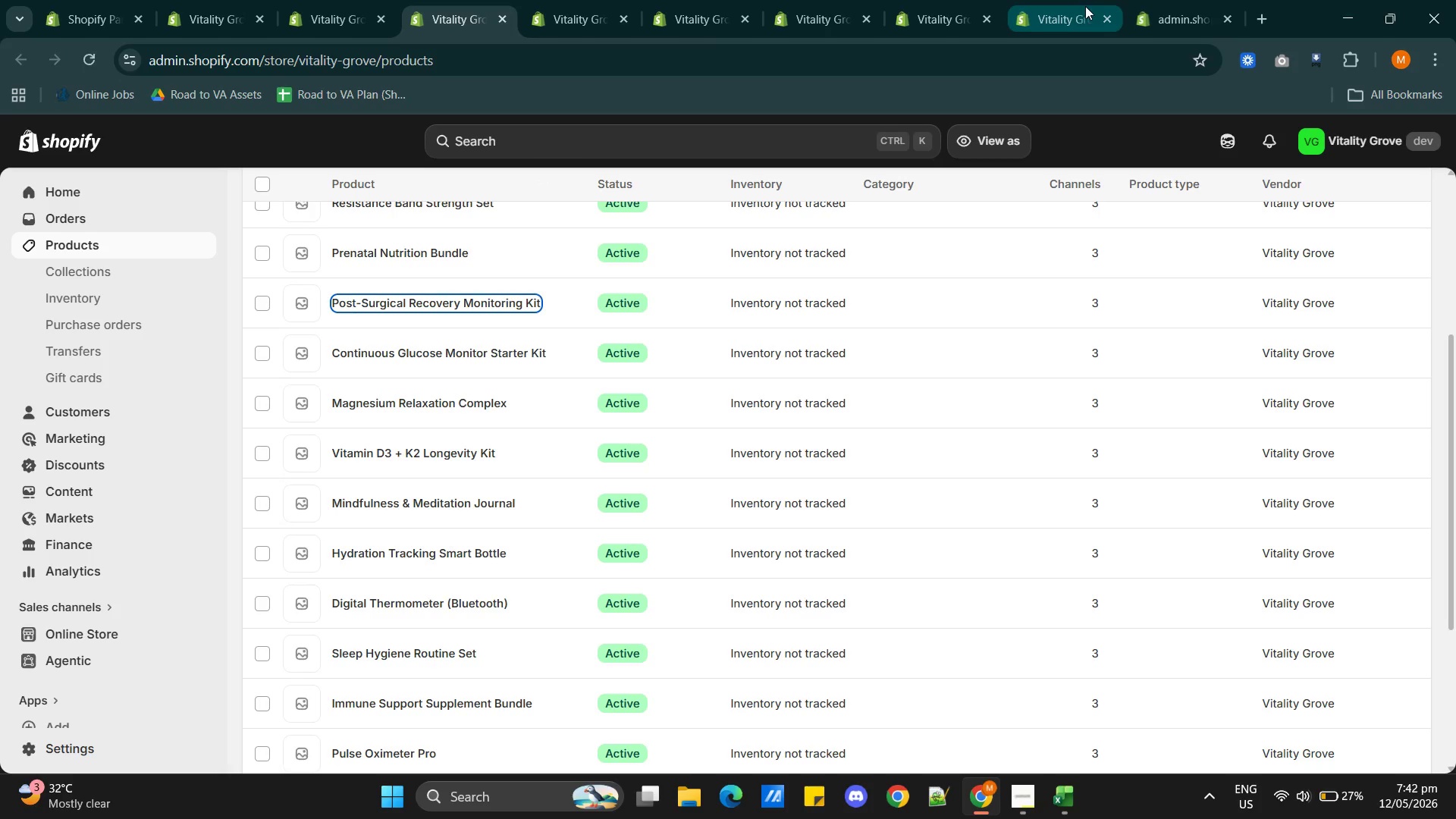 
left_click([1065, 15])
 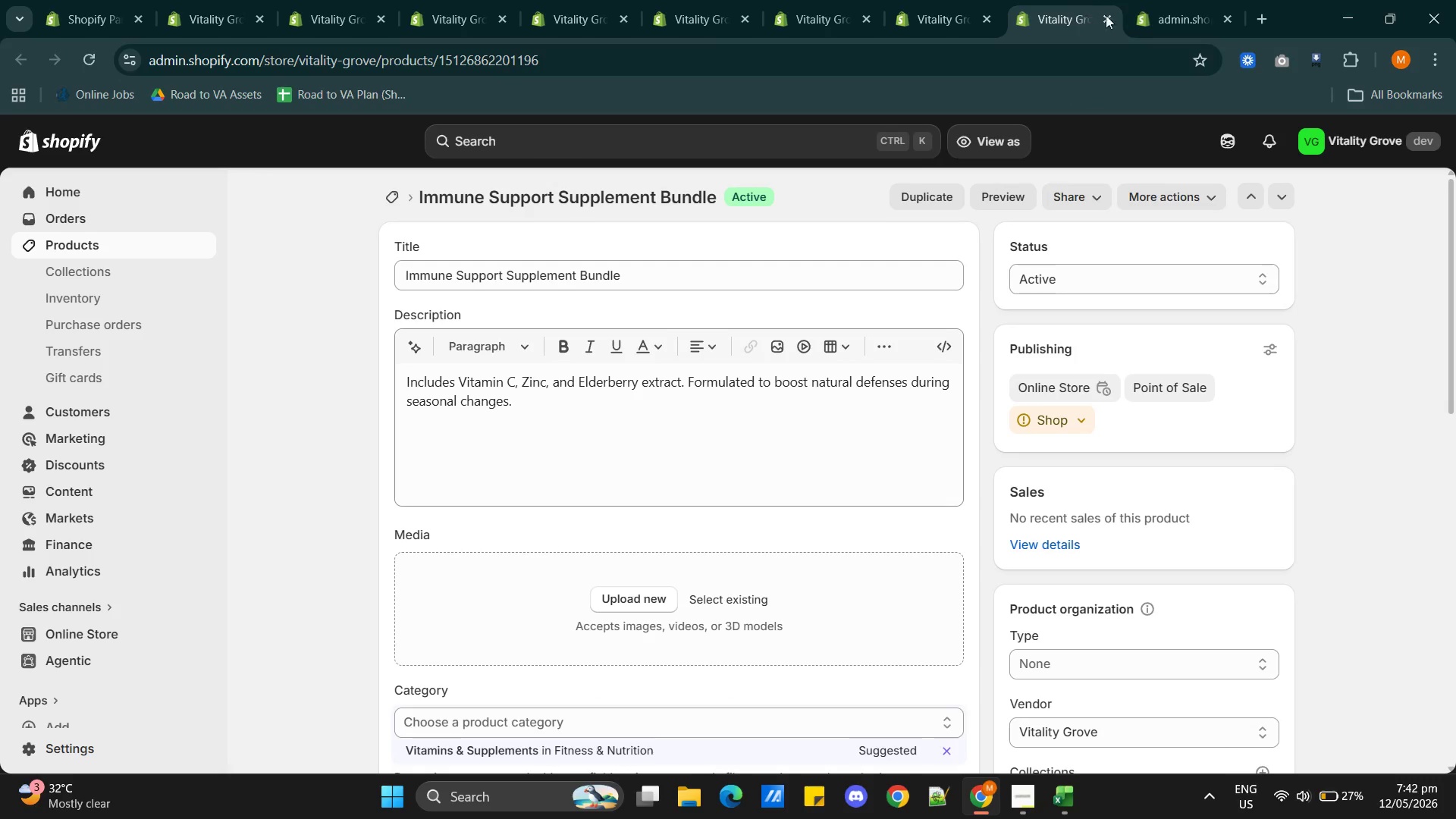 
left_click([1160, 23])
 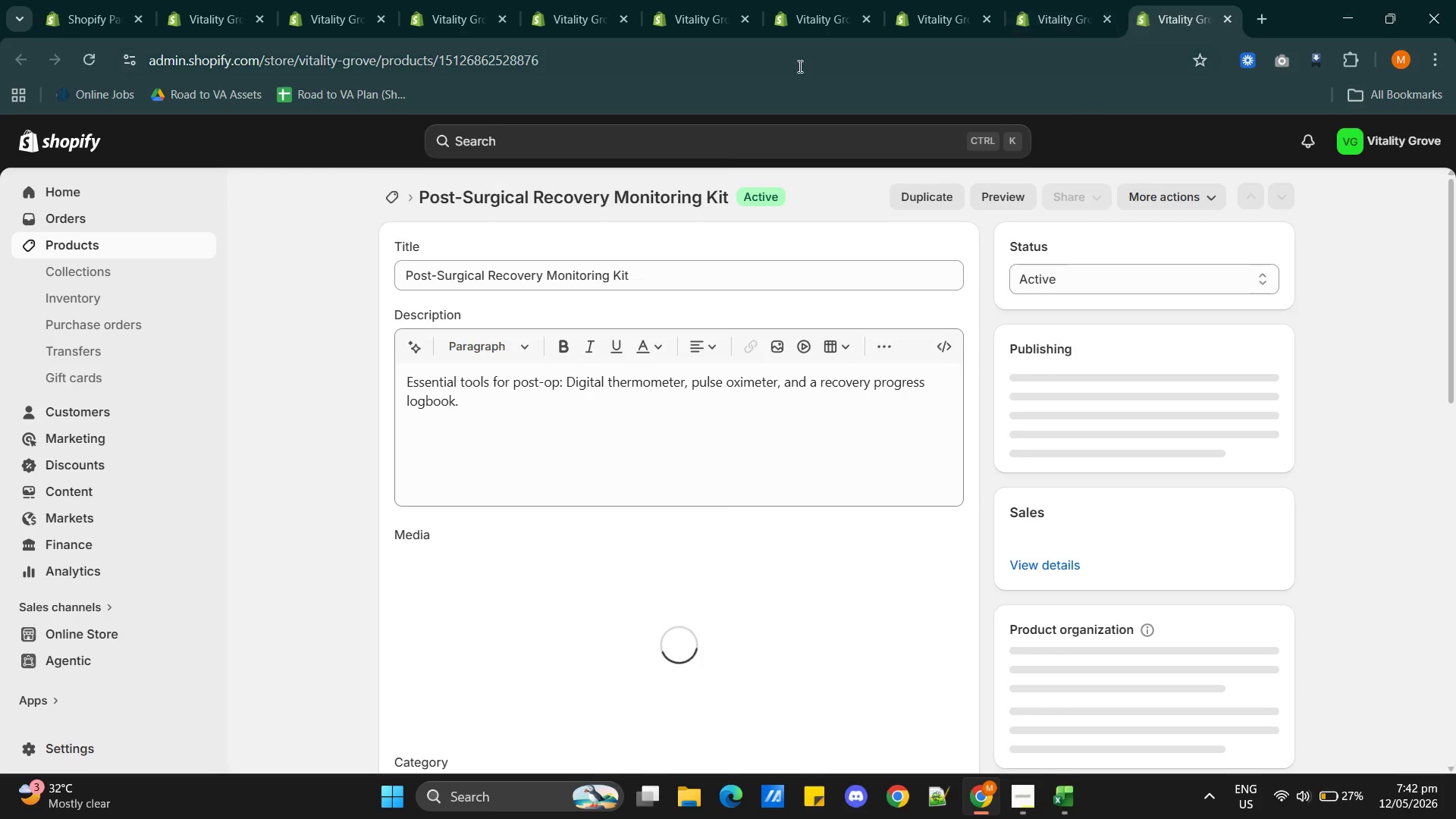 
wait(5.72)
 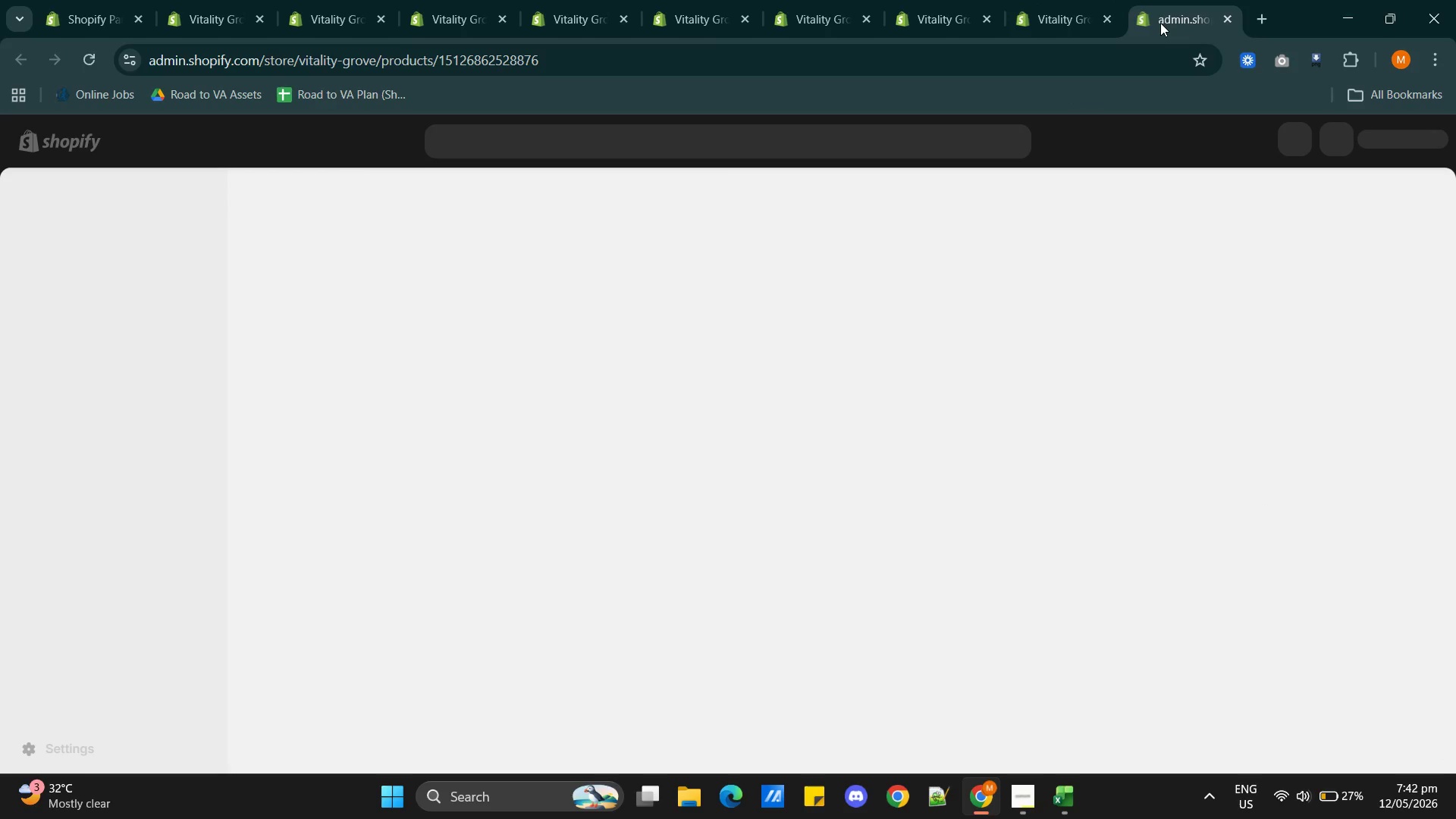 
left_click([457, 27])
 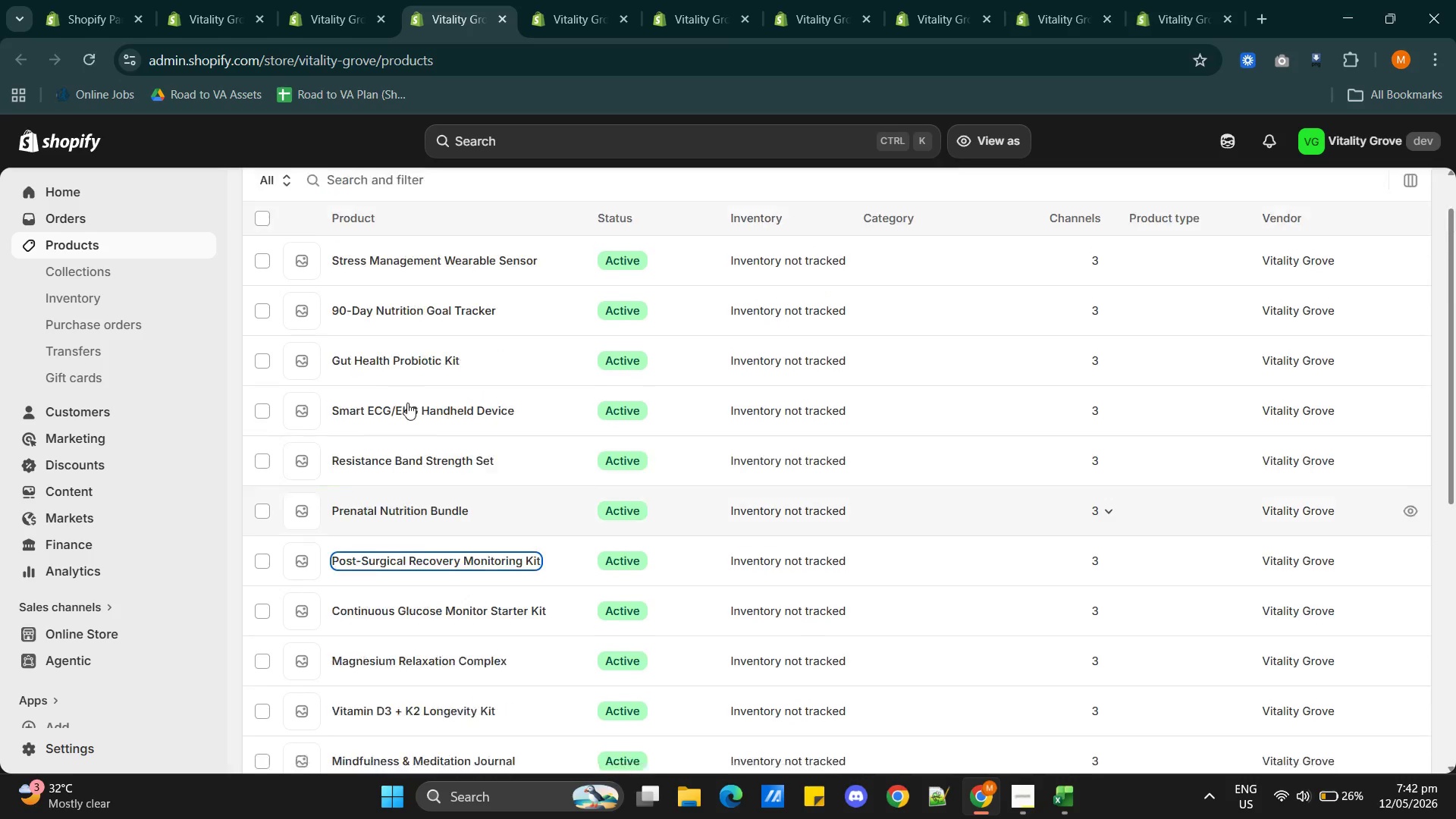 
wait(15.45)
 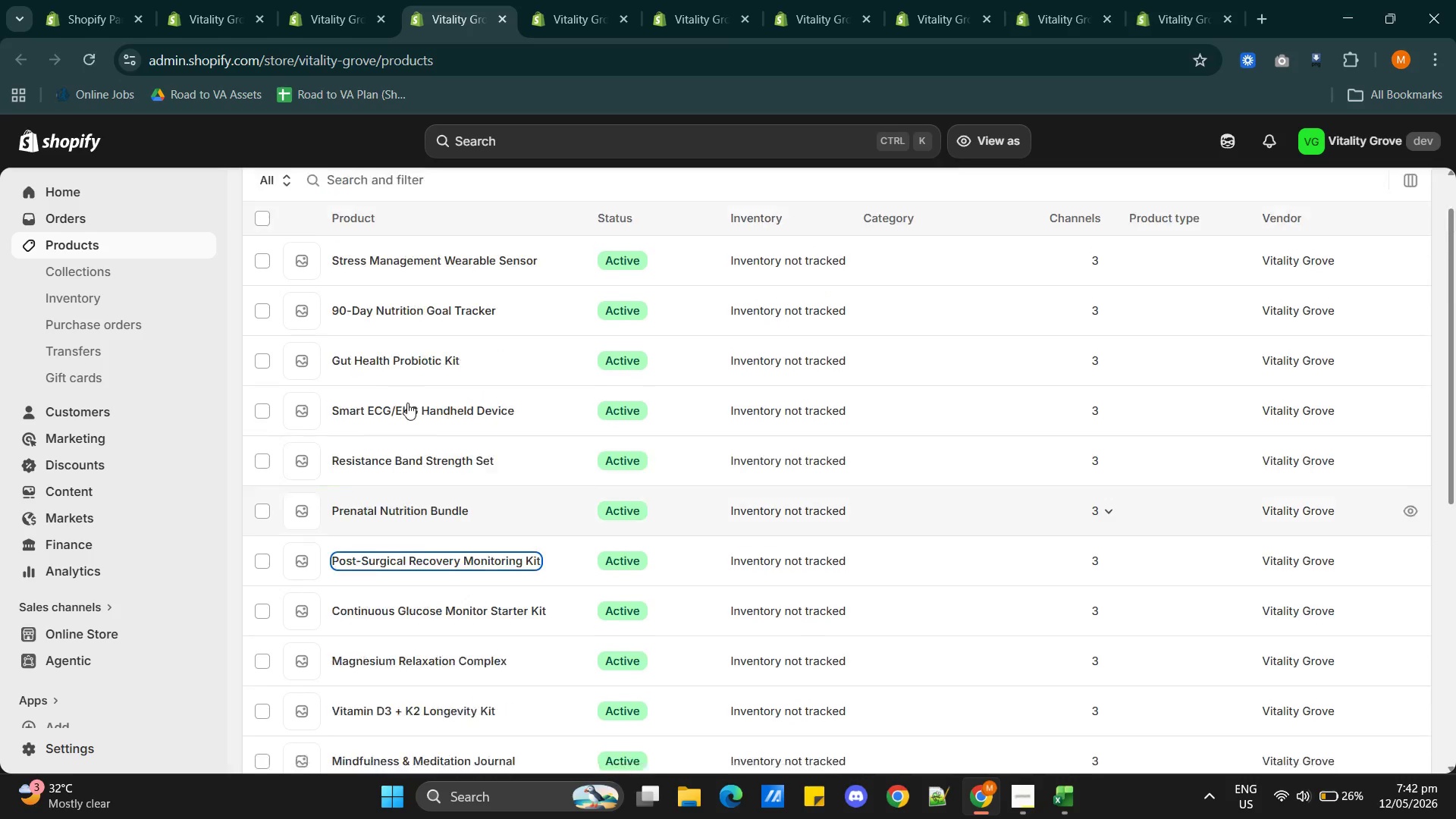 
left_click([1157, 13])
 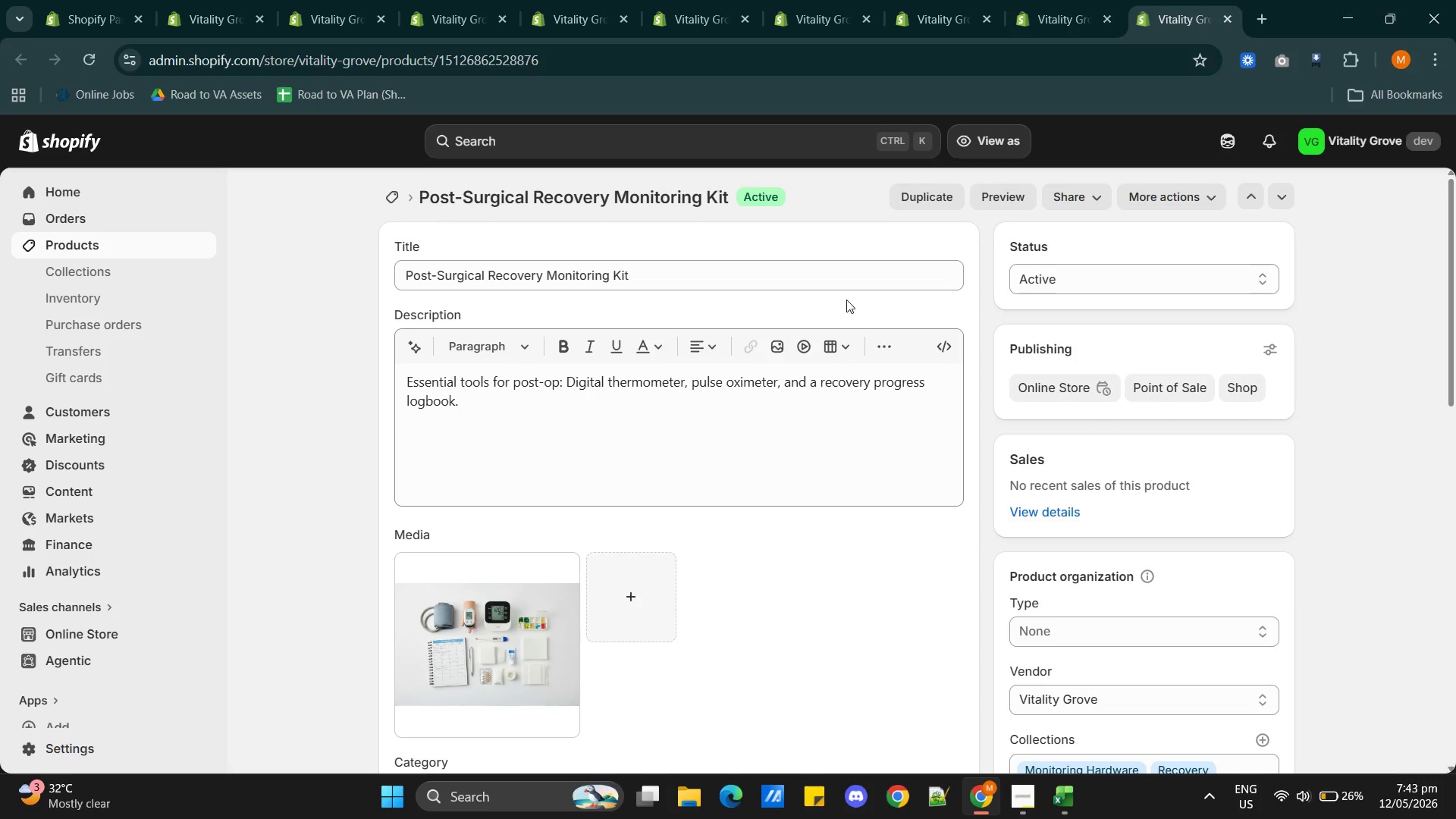 
wait(11.3)
 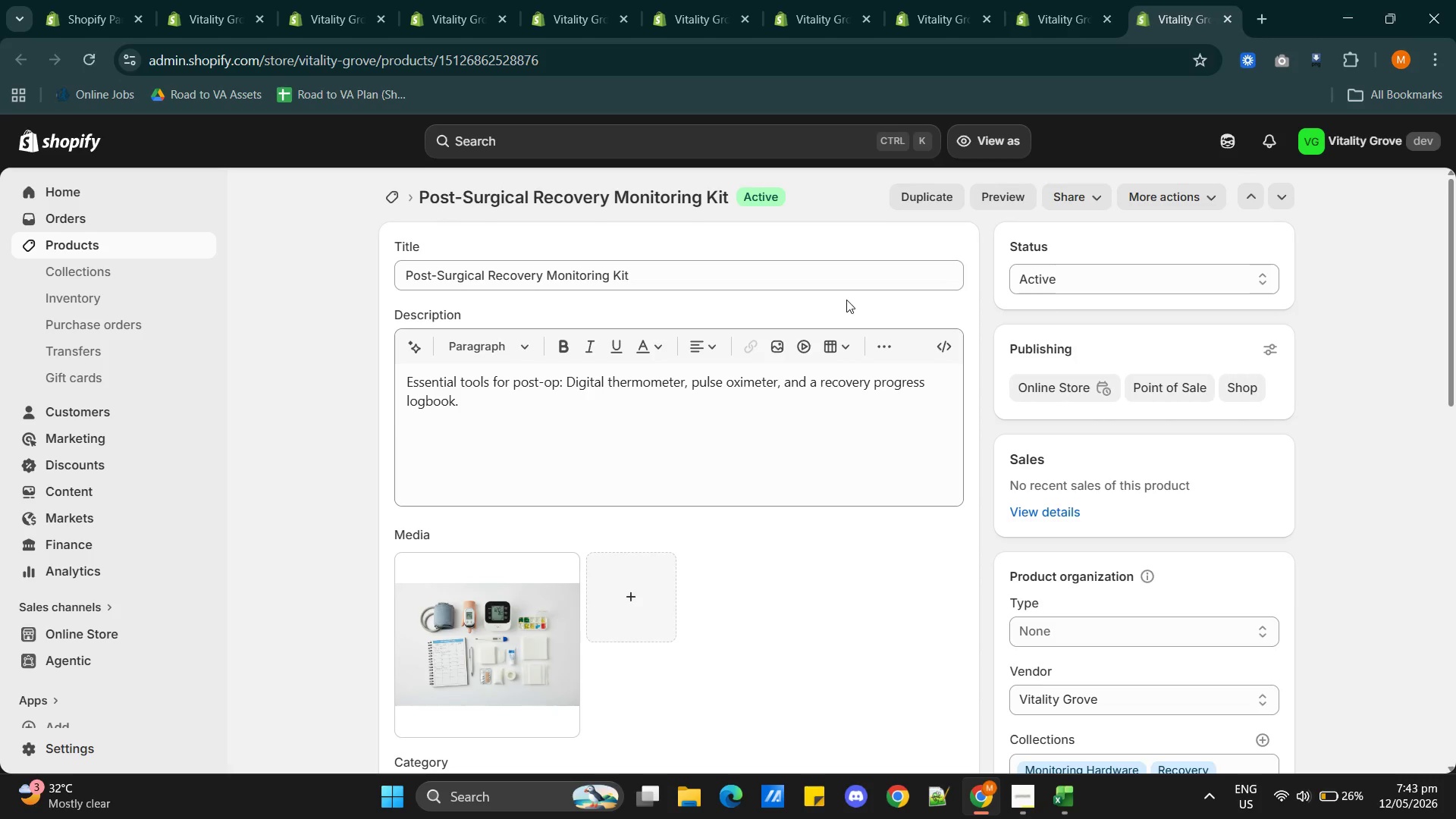 
left_click([1225, 17])
 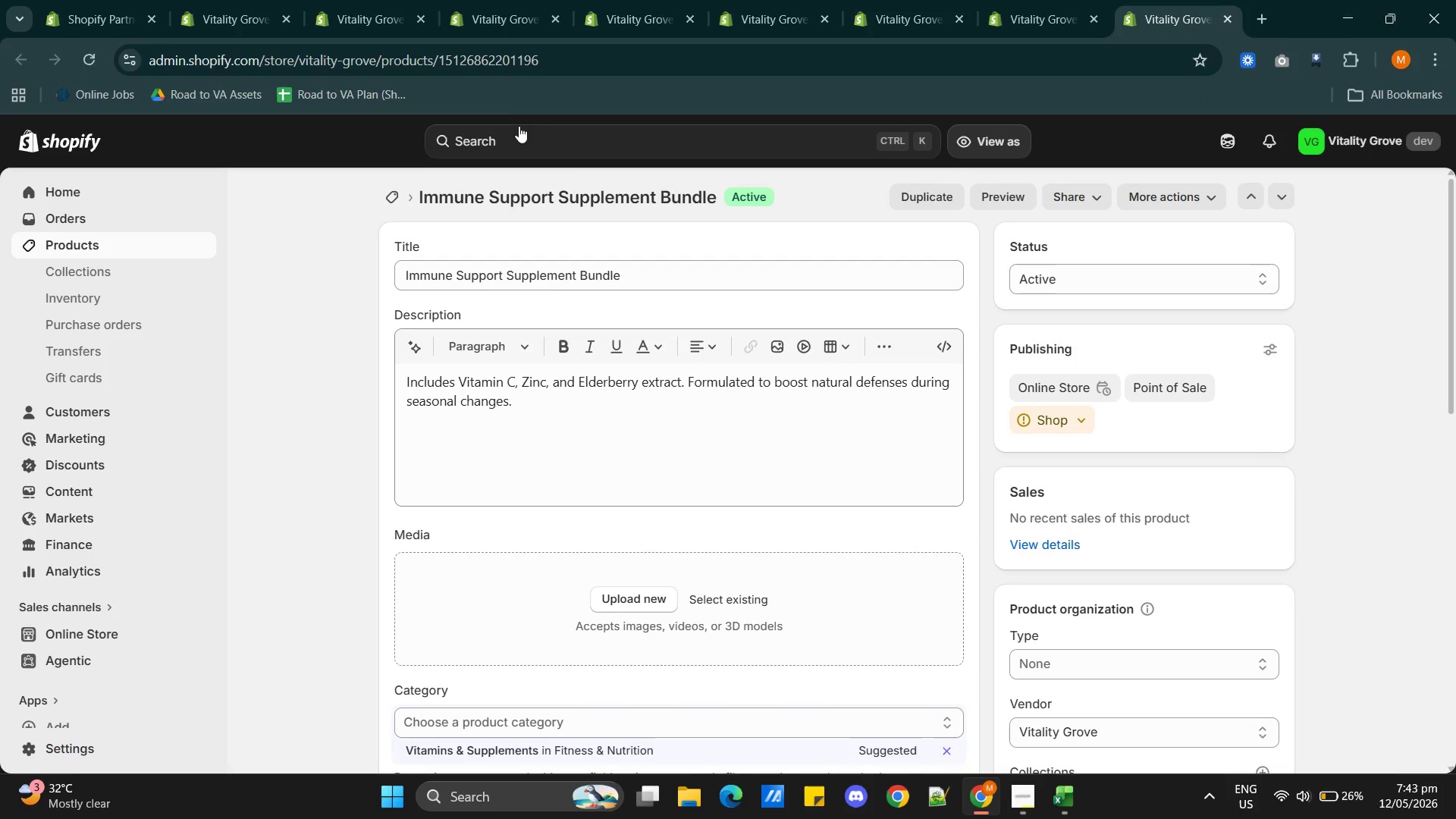 
mouse_move([390, 14])
 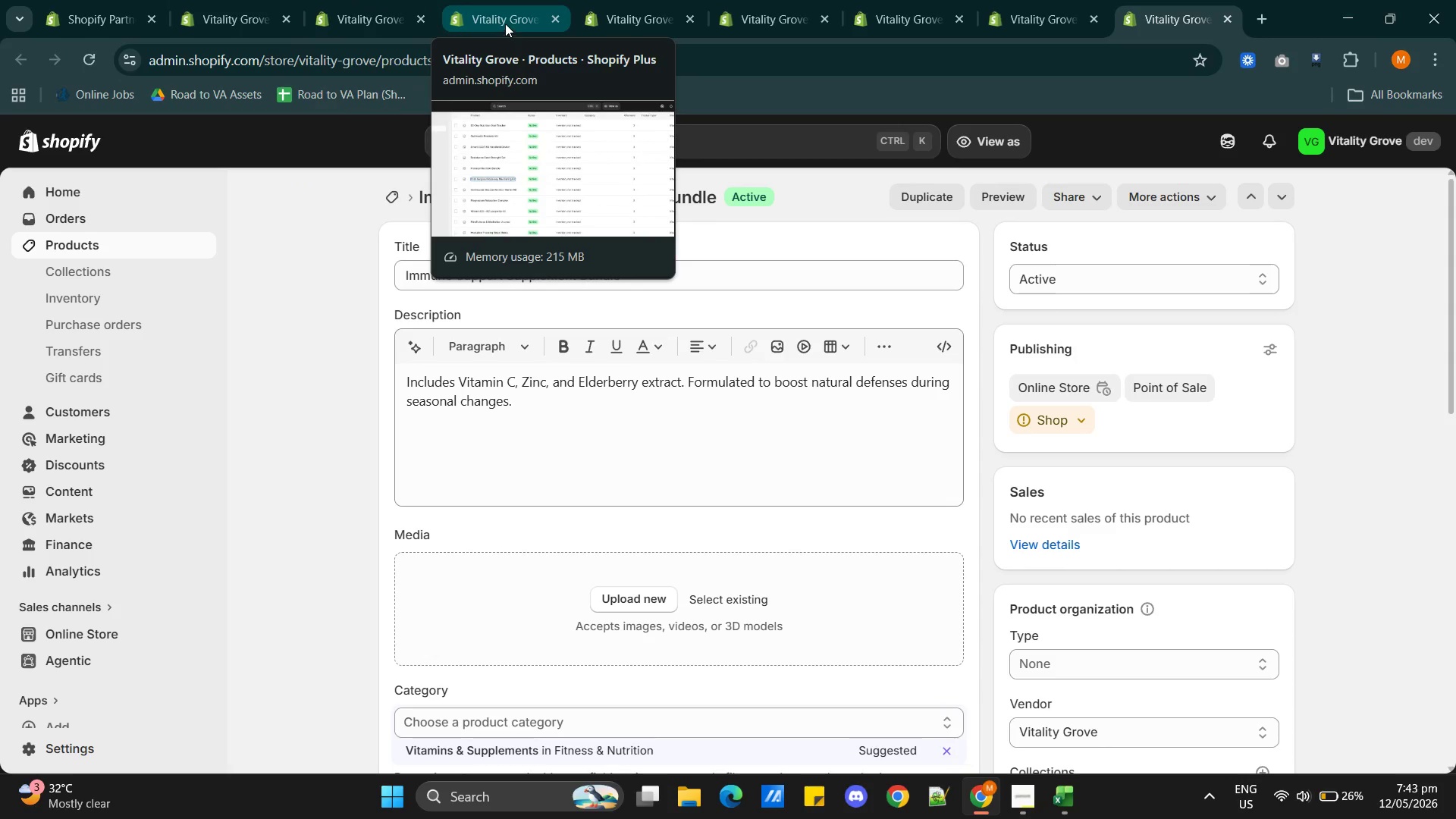 
left_click([505, 24])
 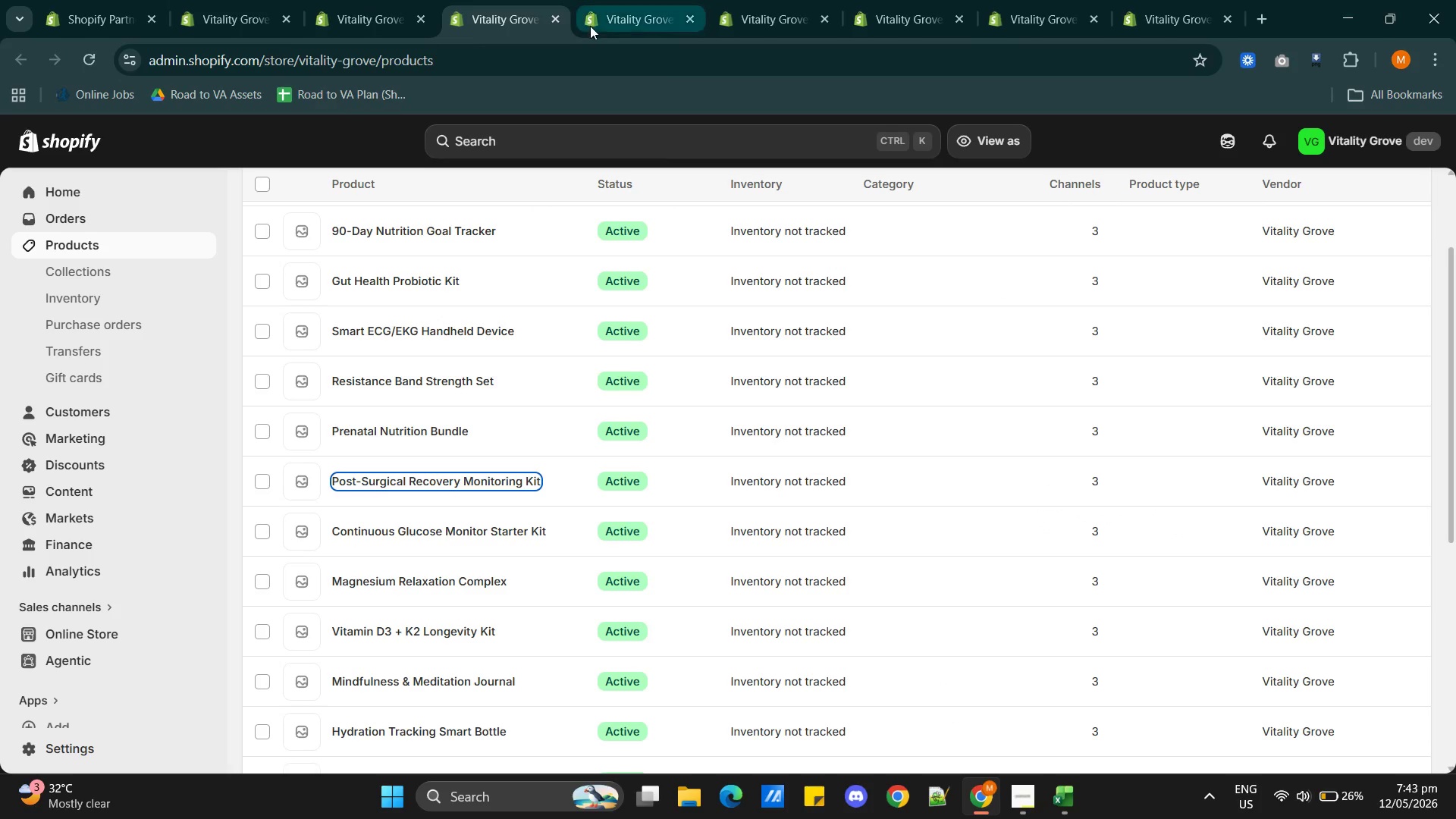 
left_click([592, 23])
 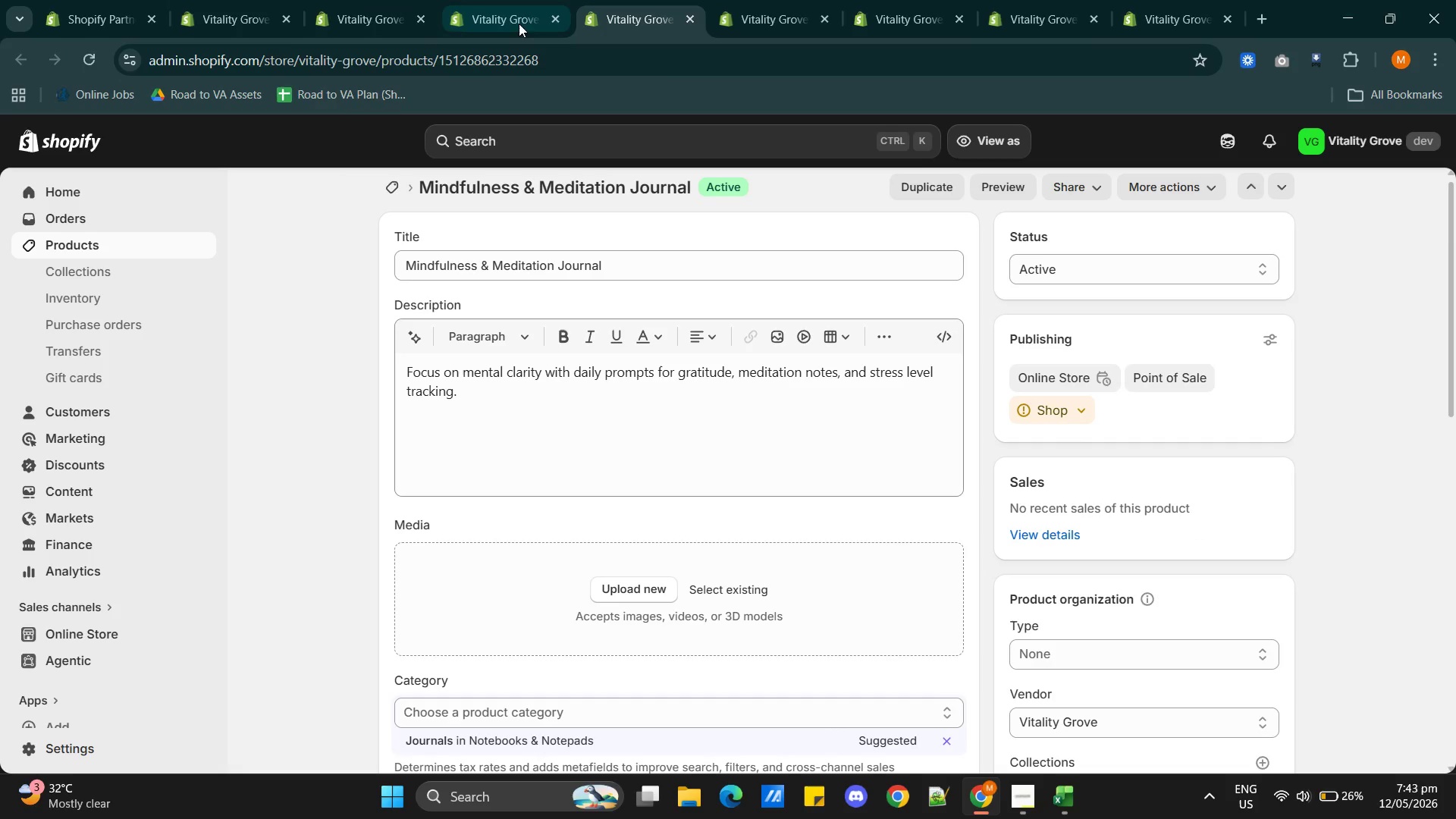 
left_click([490, 24])
 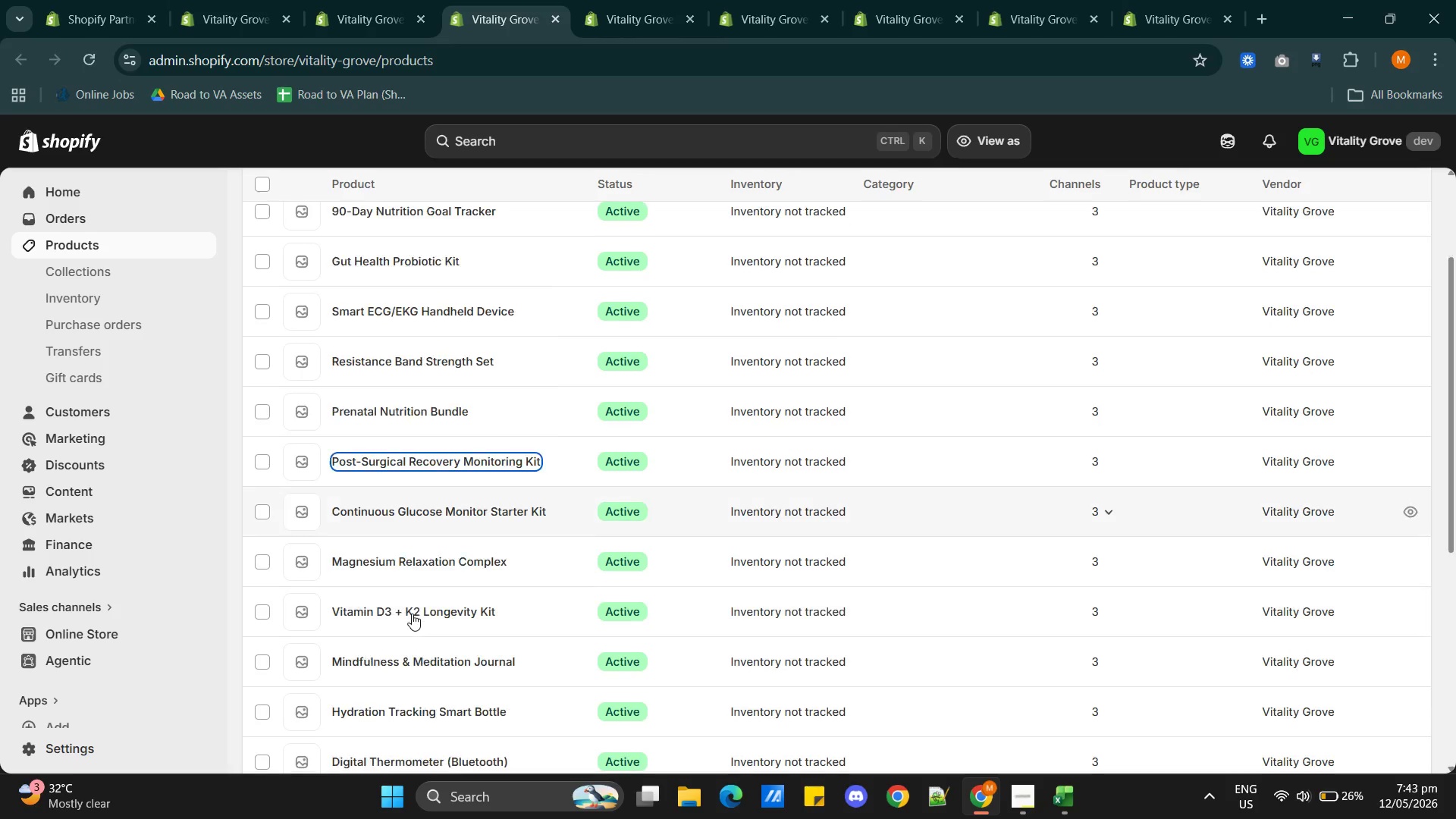 
wait(43.56)
 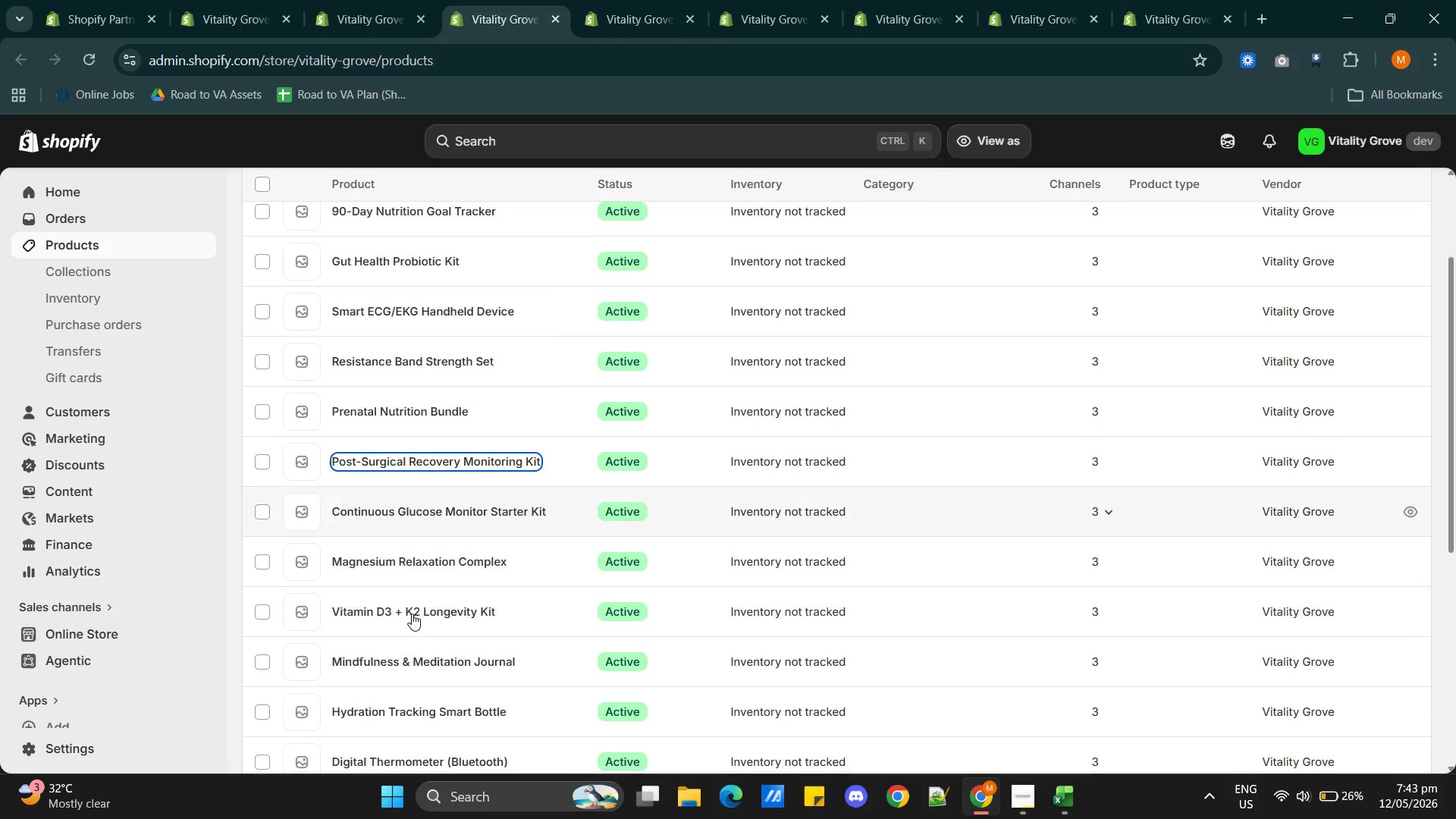 
left_click([613, 24])
 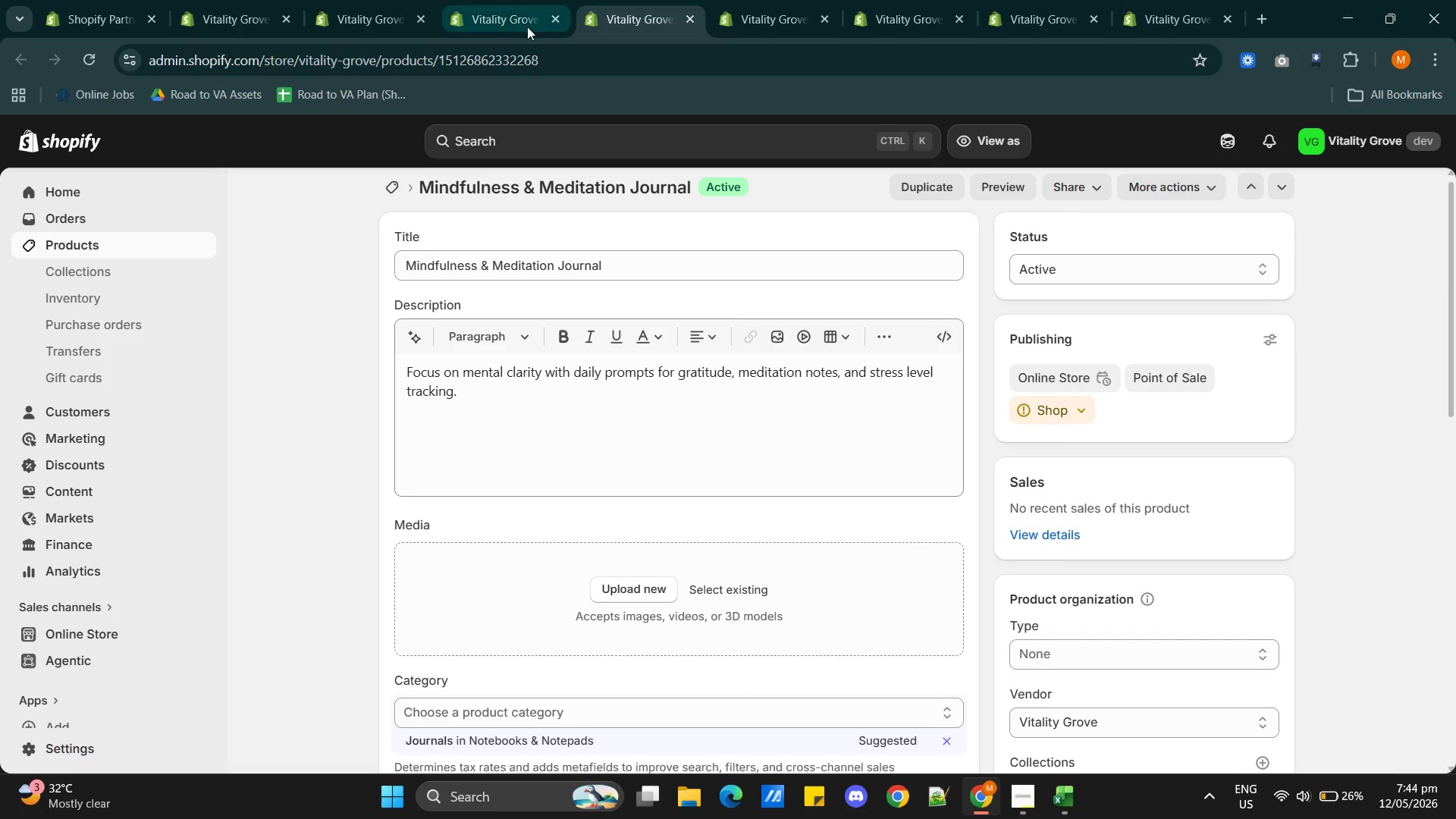 
left_click([515, 24])
 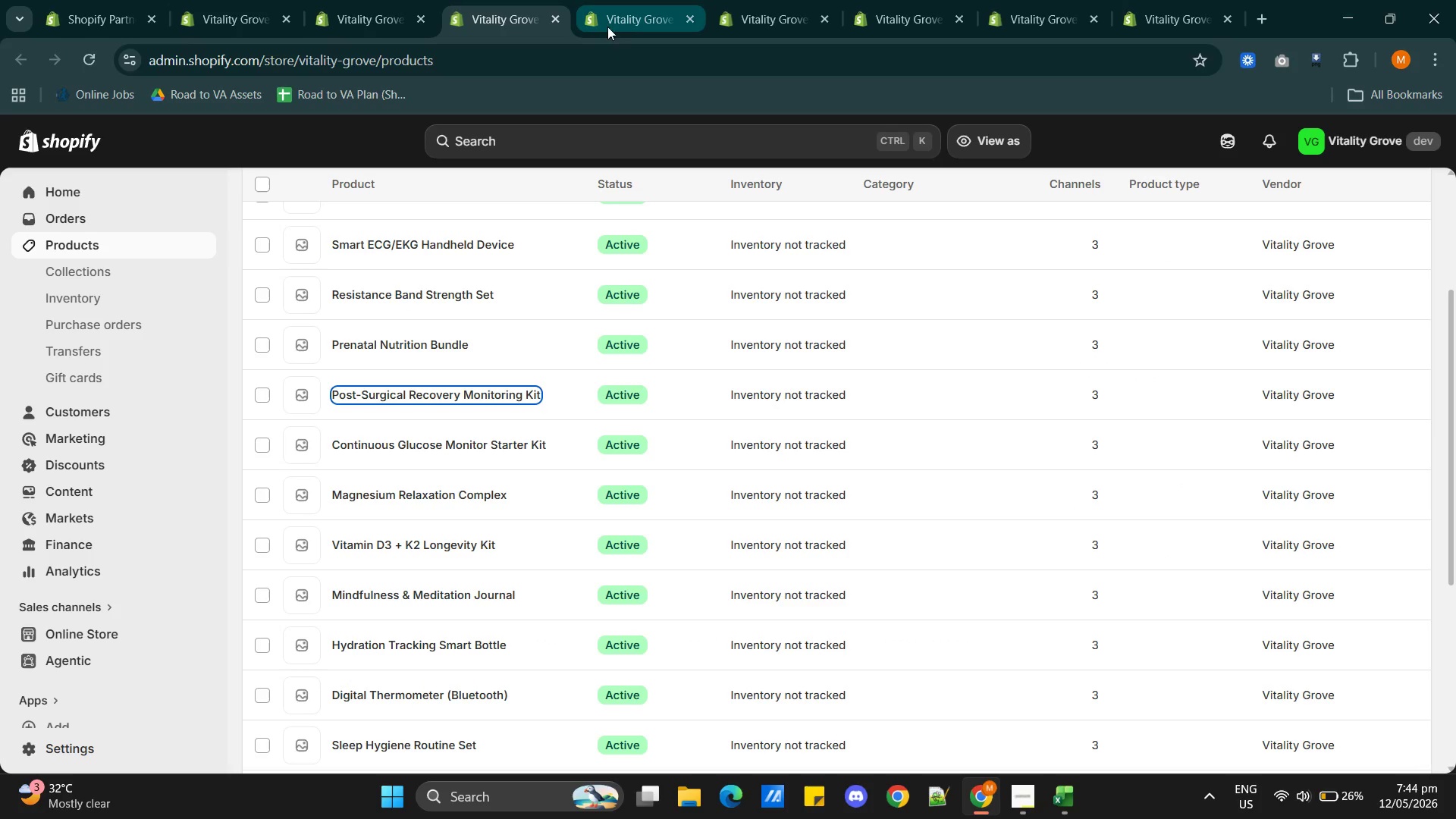 
left_click([626, 31])
 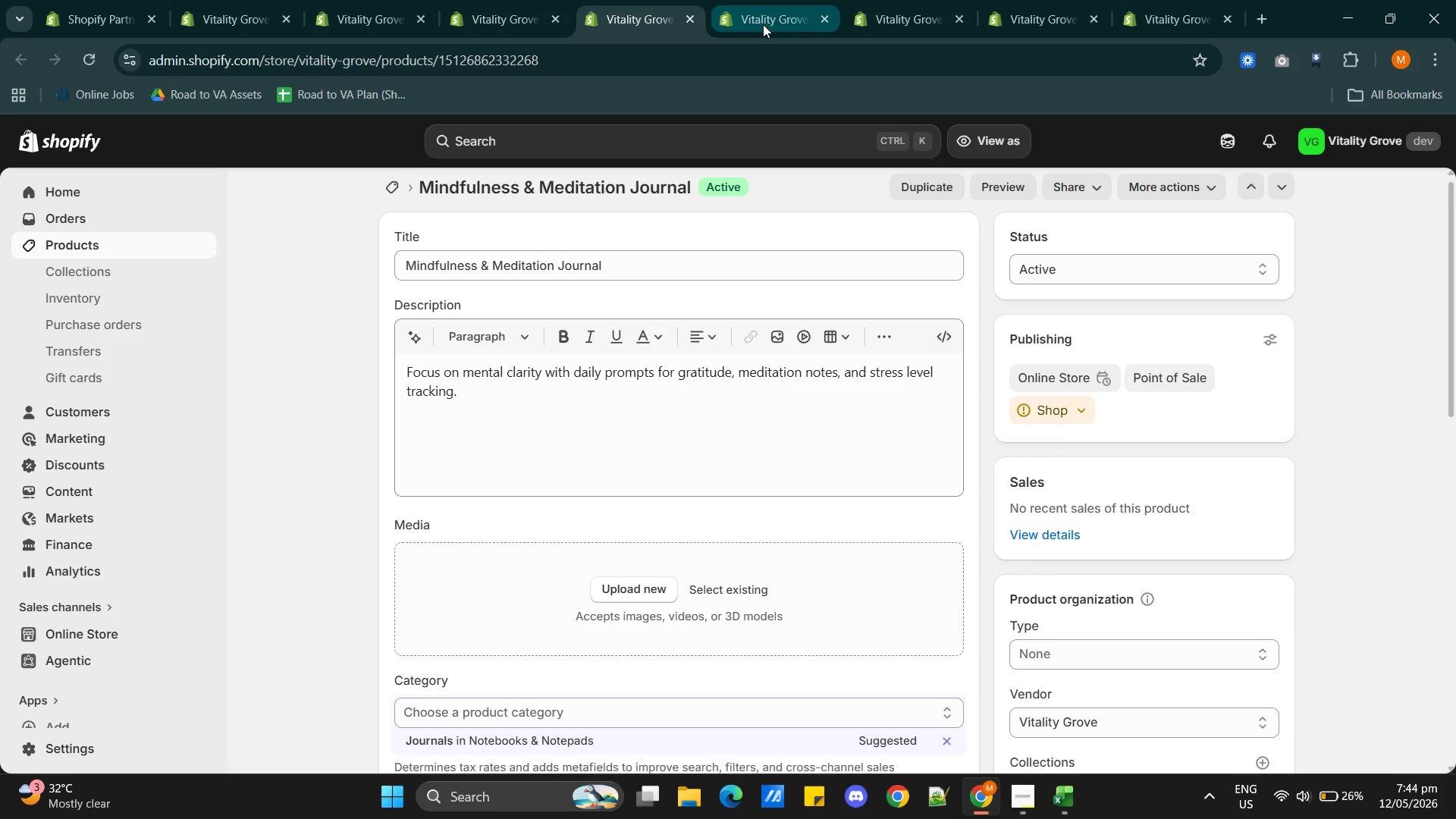 
left_click([763, 24])
 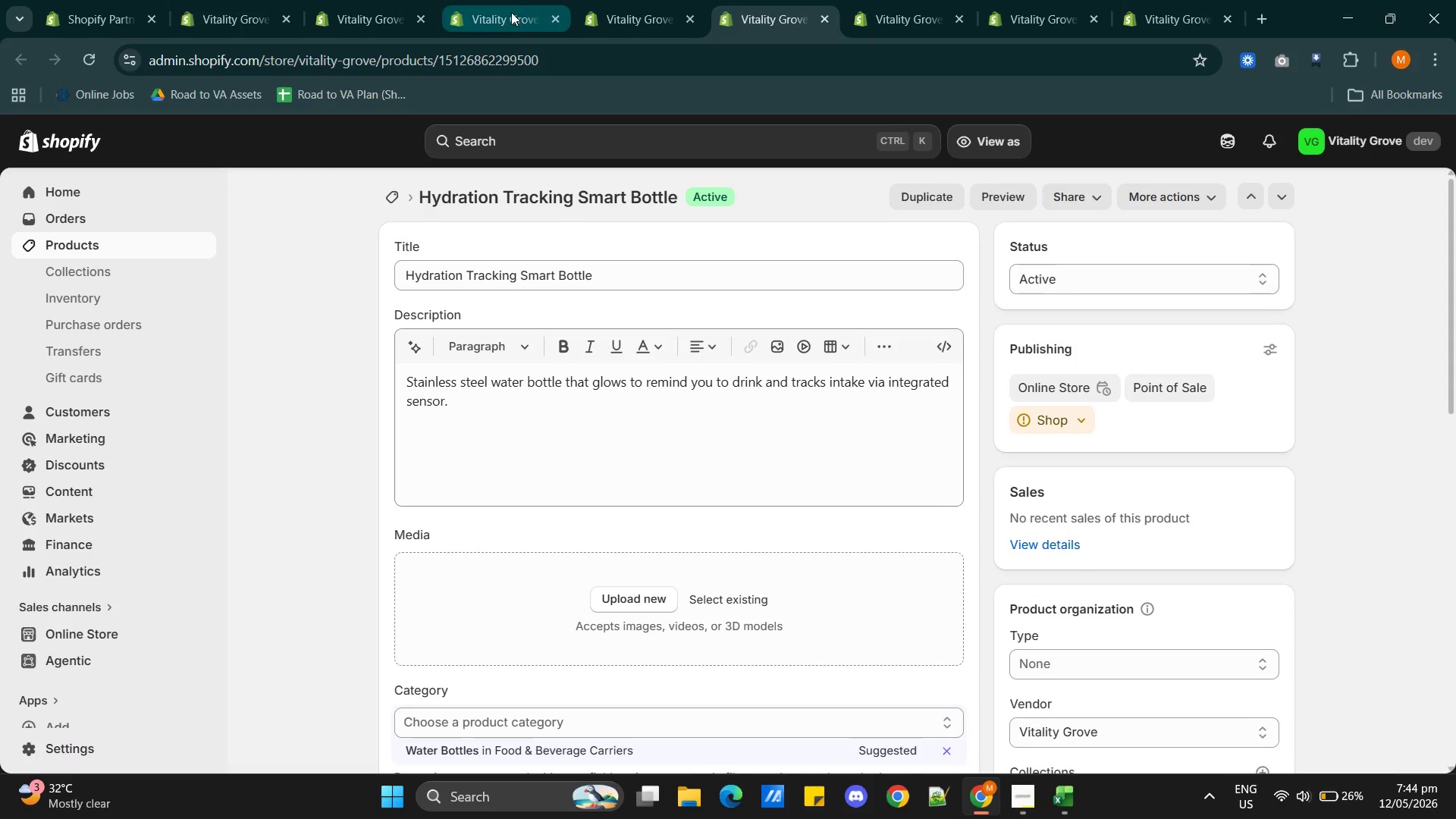 
left_click([502, 16])
 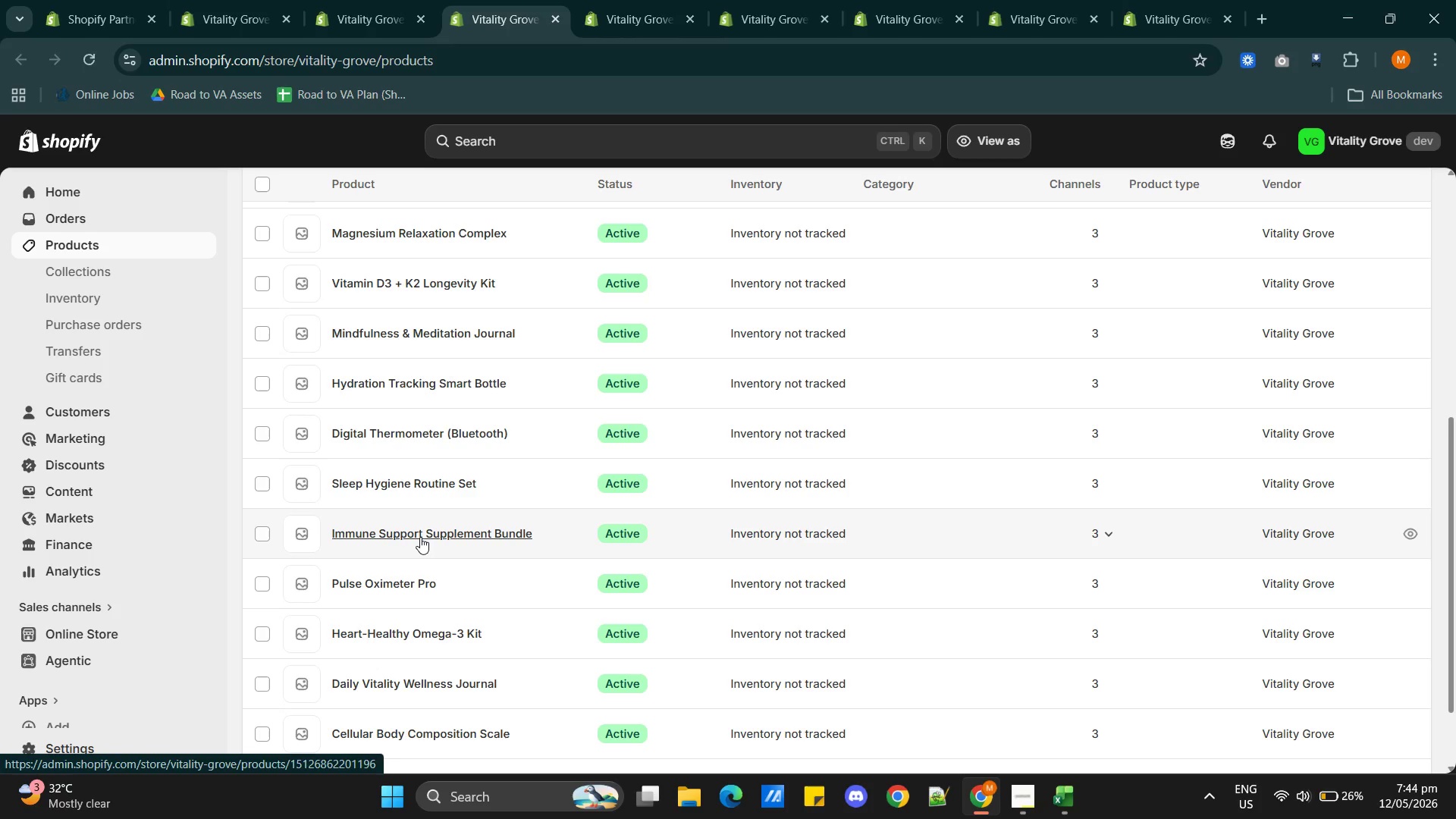 
wait(24.27)
 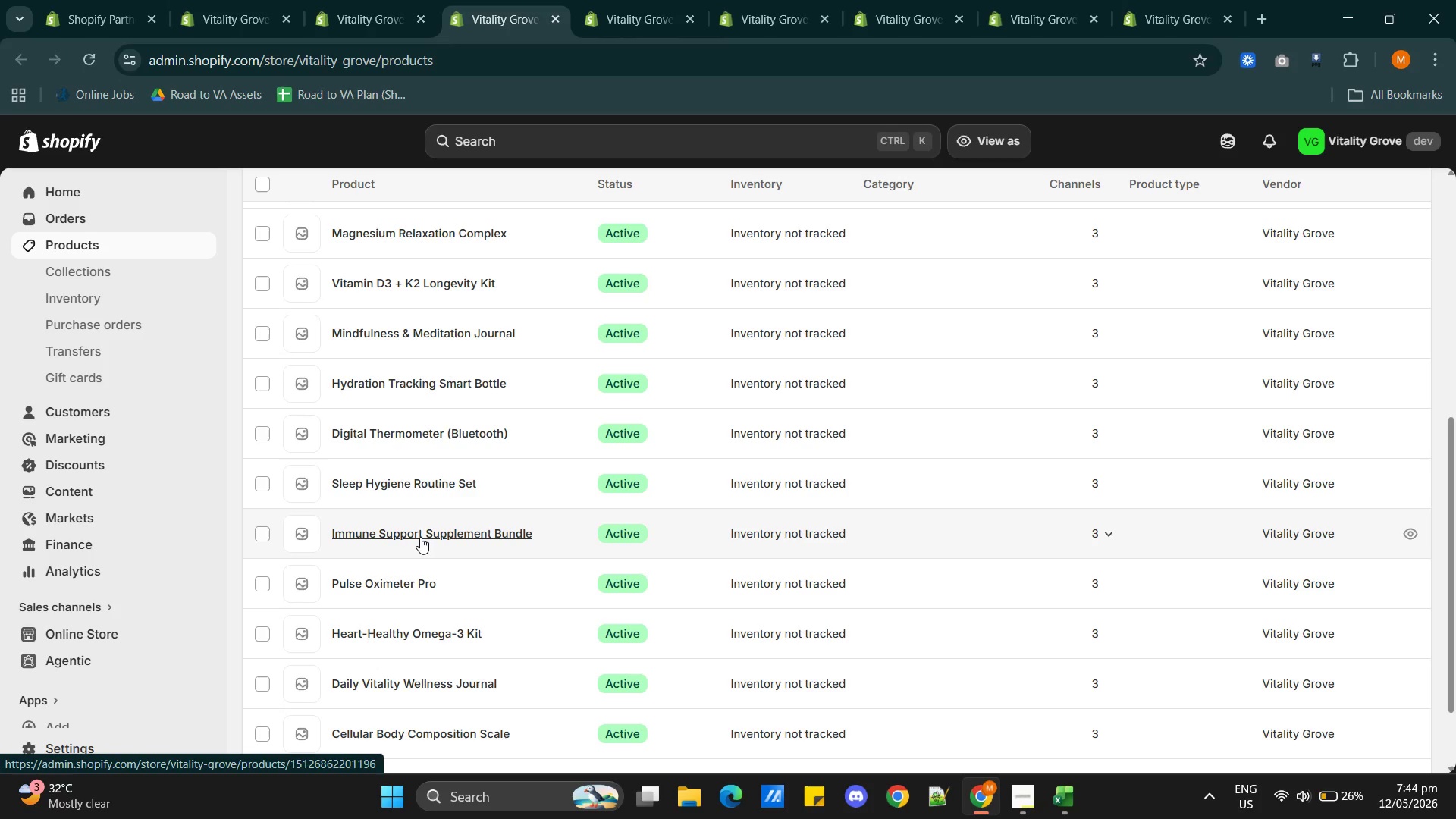 
hold_key(key=ControlLeft, duration=1.26)
left_click([411, 532])
 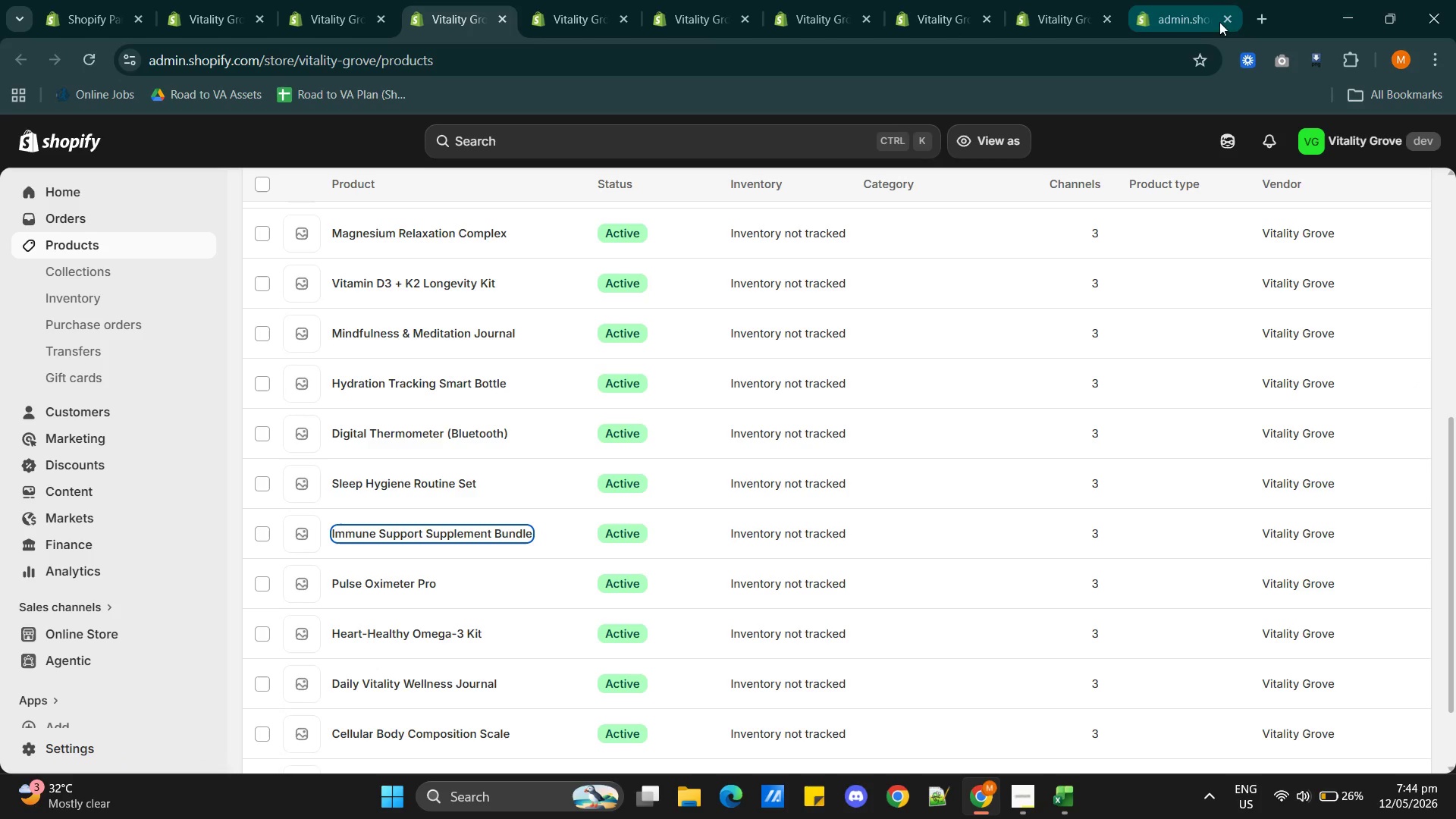 
left_click([1224, 17])
 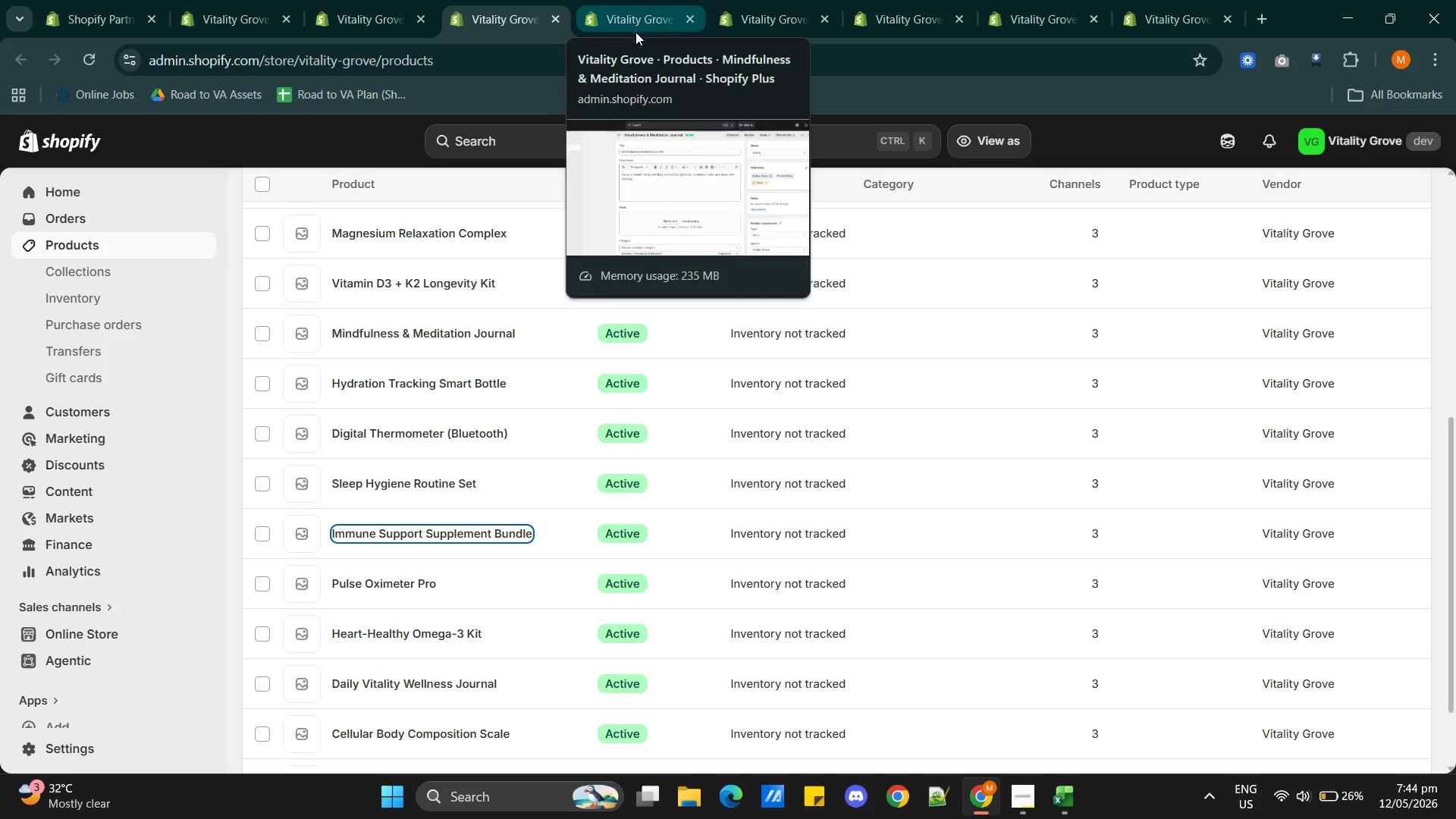 
wait(6.19)
 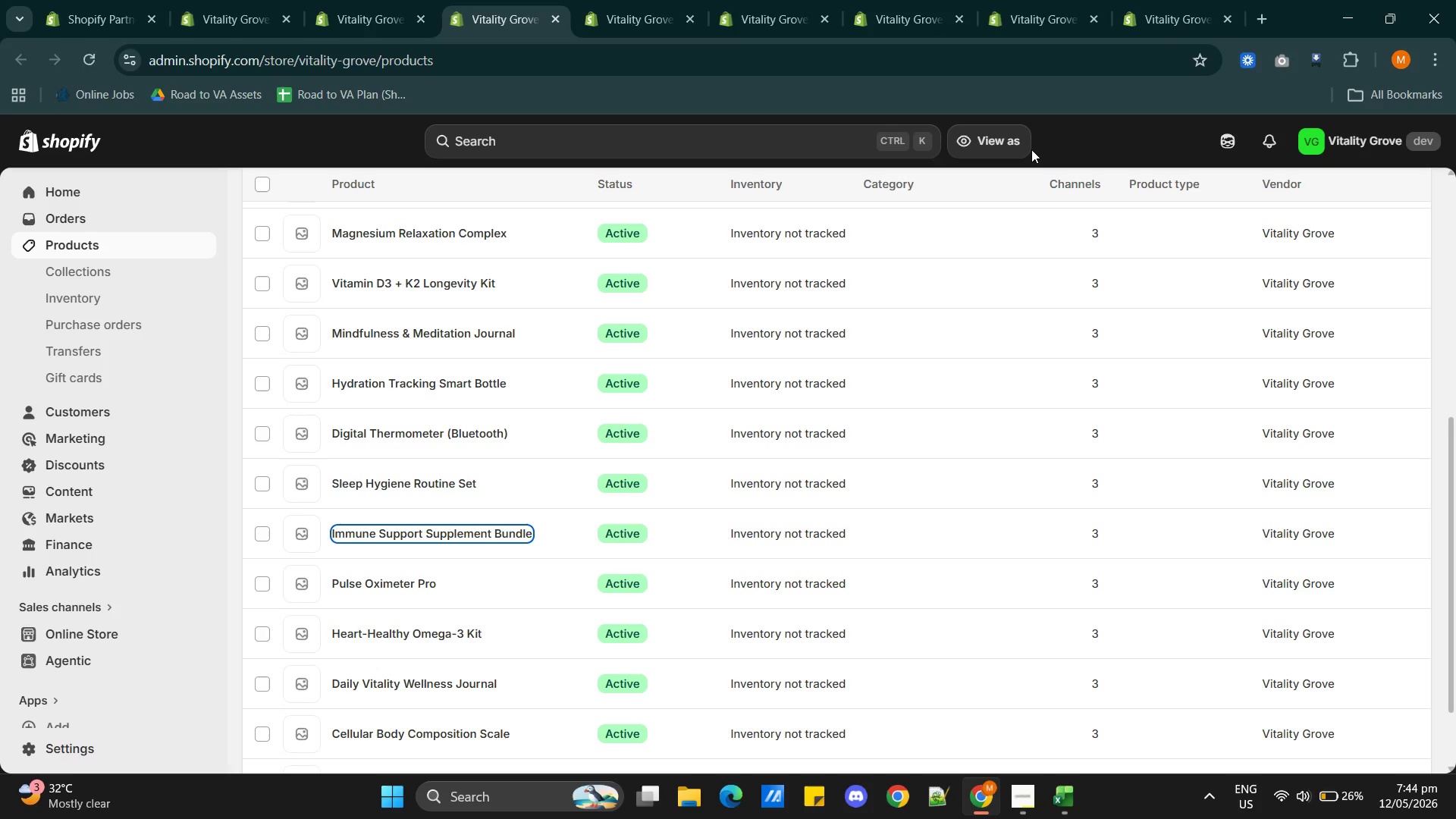 
double_click([635, 29])
 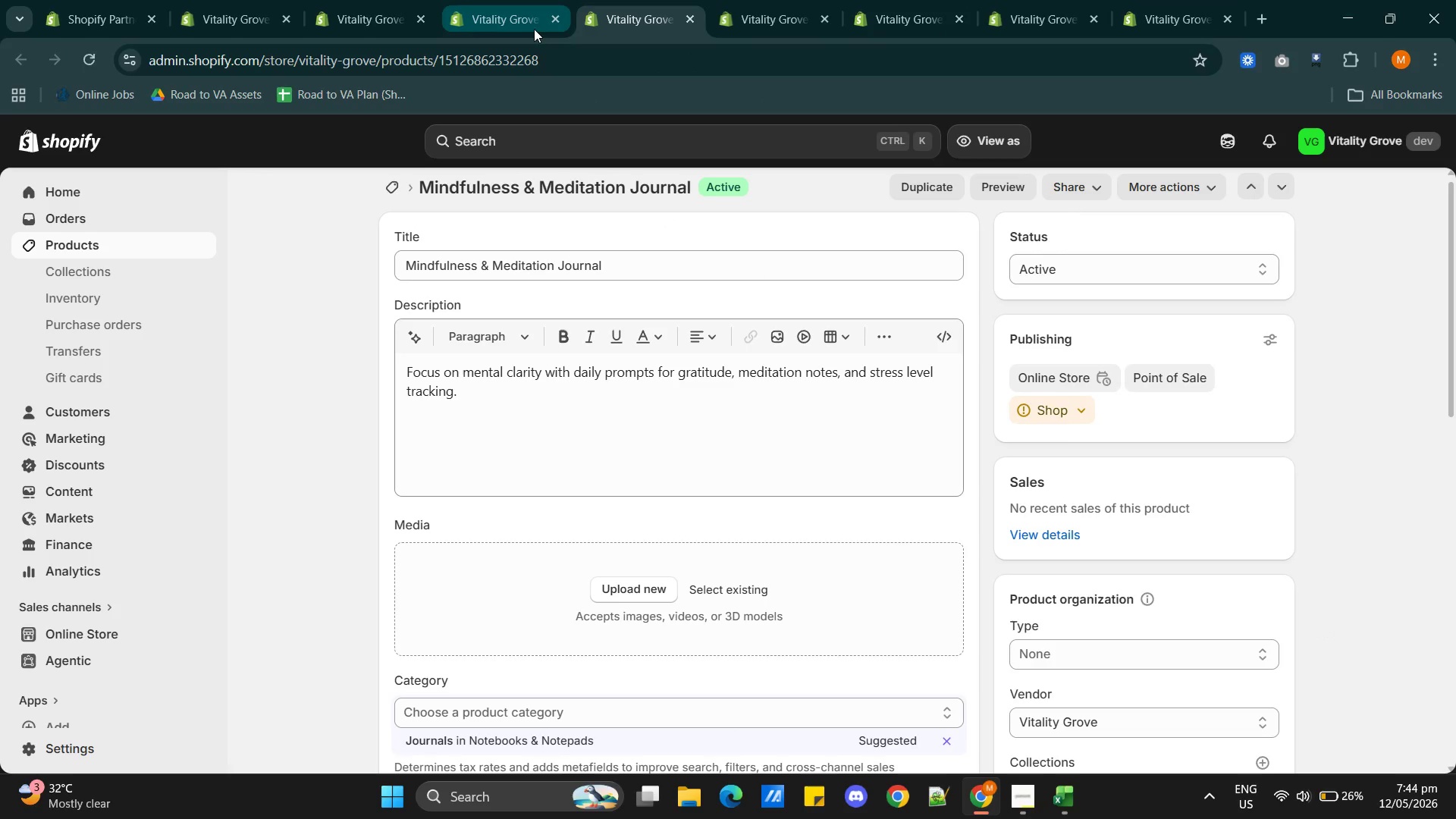 
wait(5.02)
 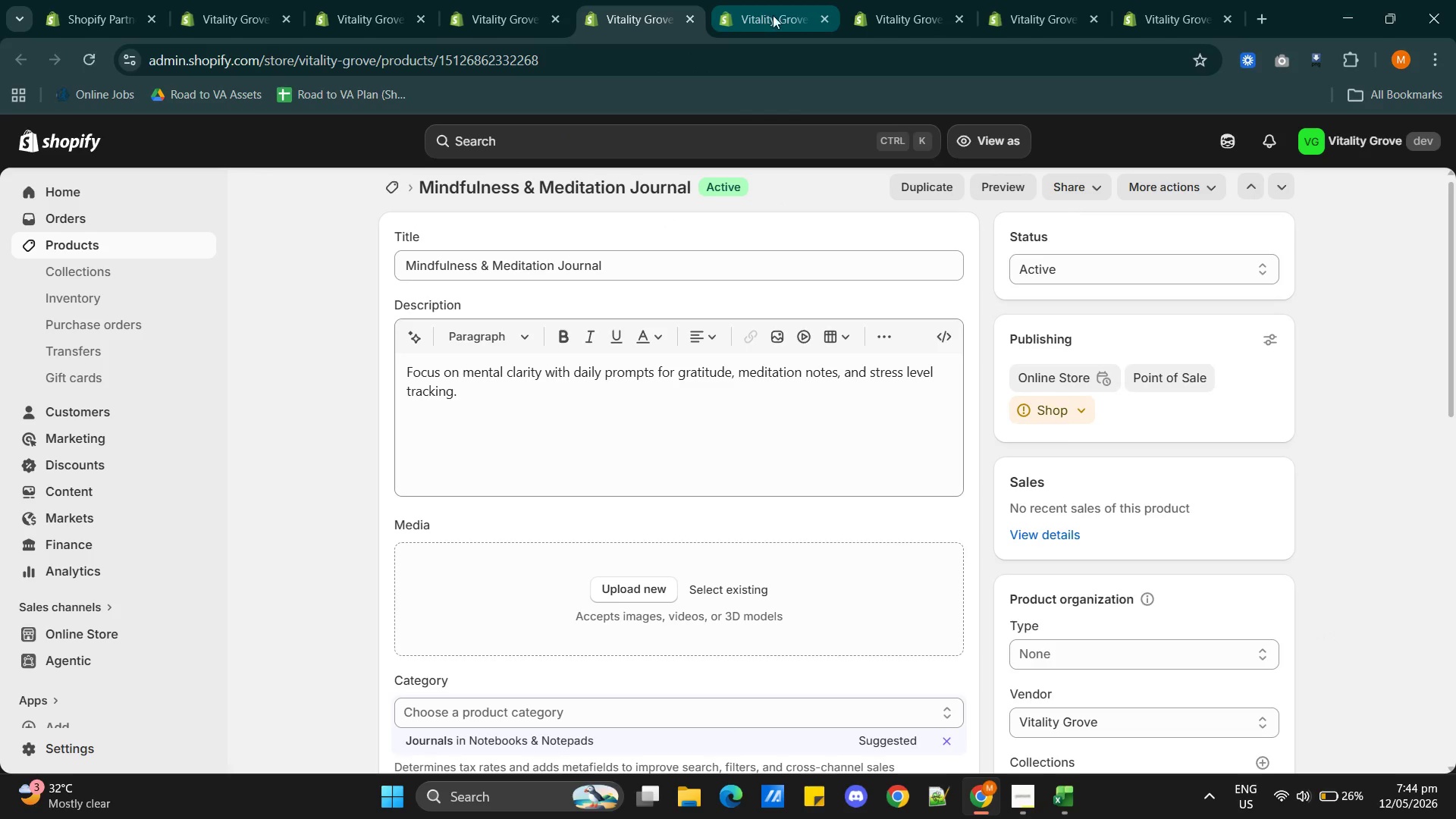 
left_click([512, 27])
 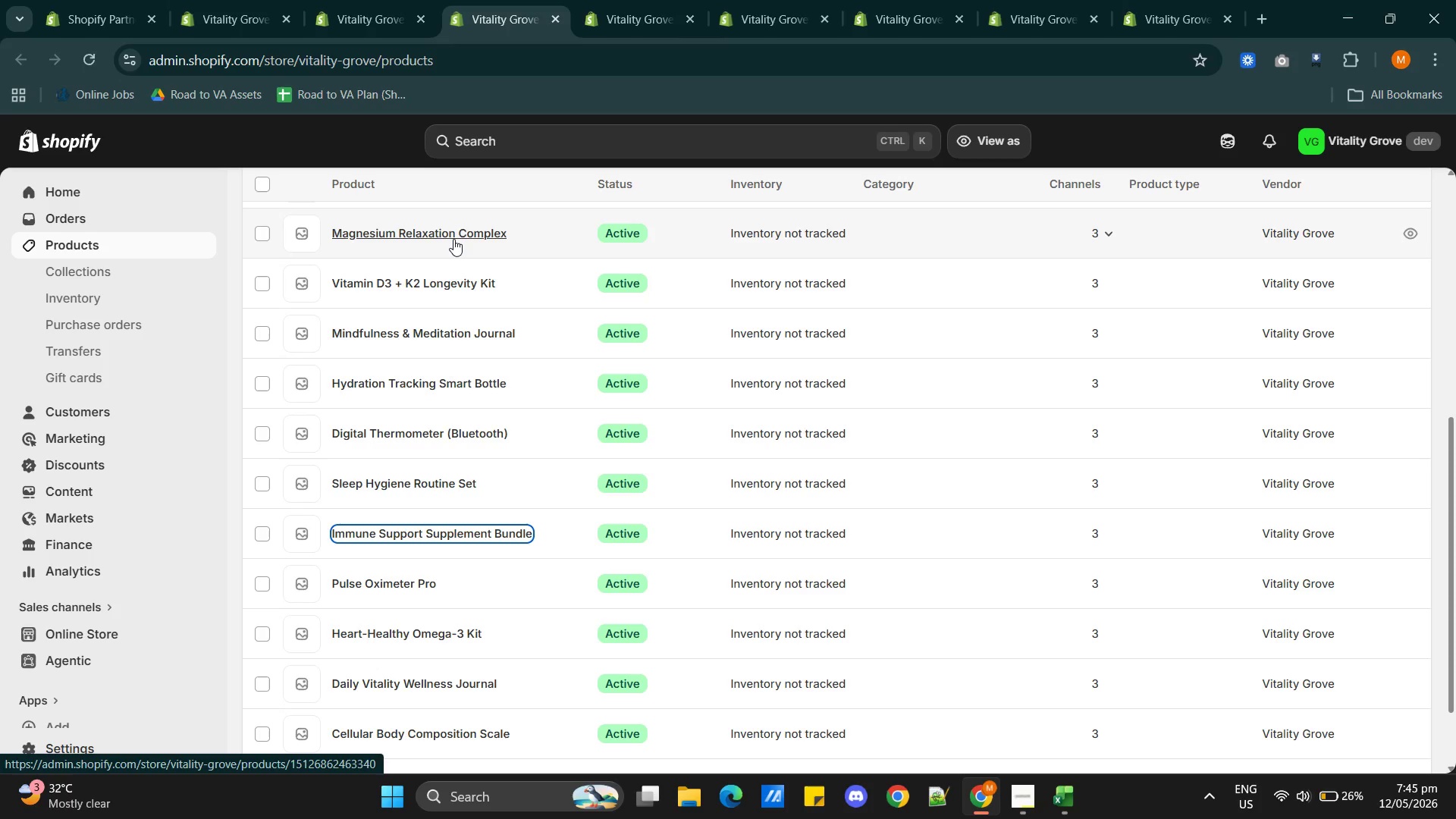 
wait(47.95)
 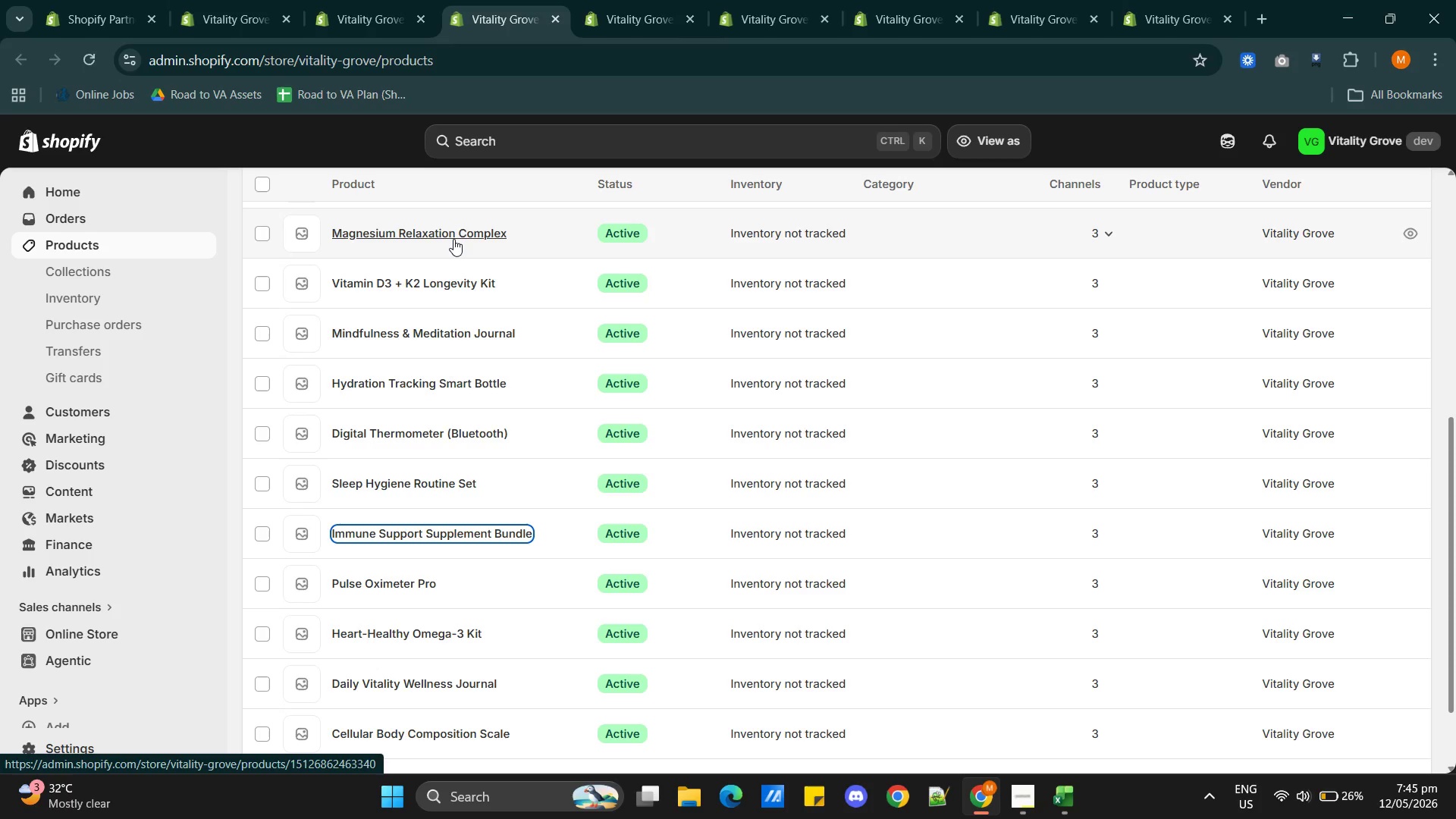 
left_click([623, 5])
 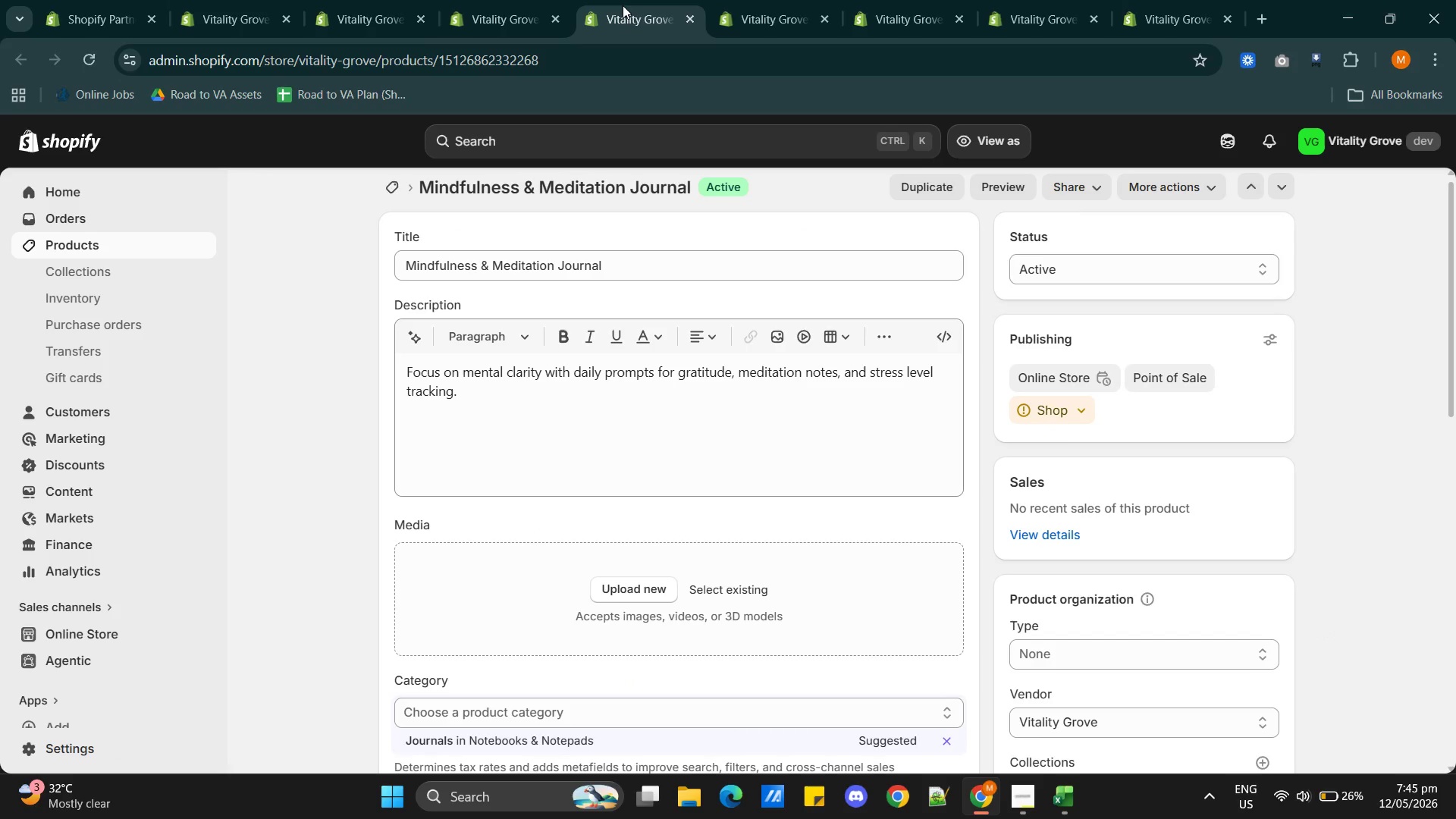 
wait(10.41)
 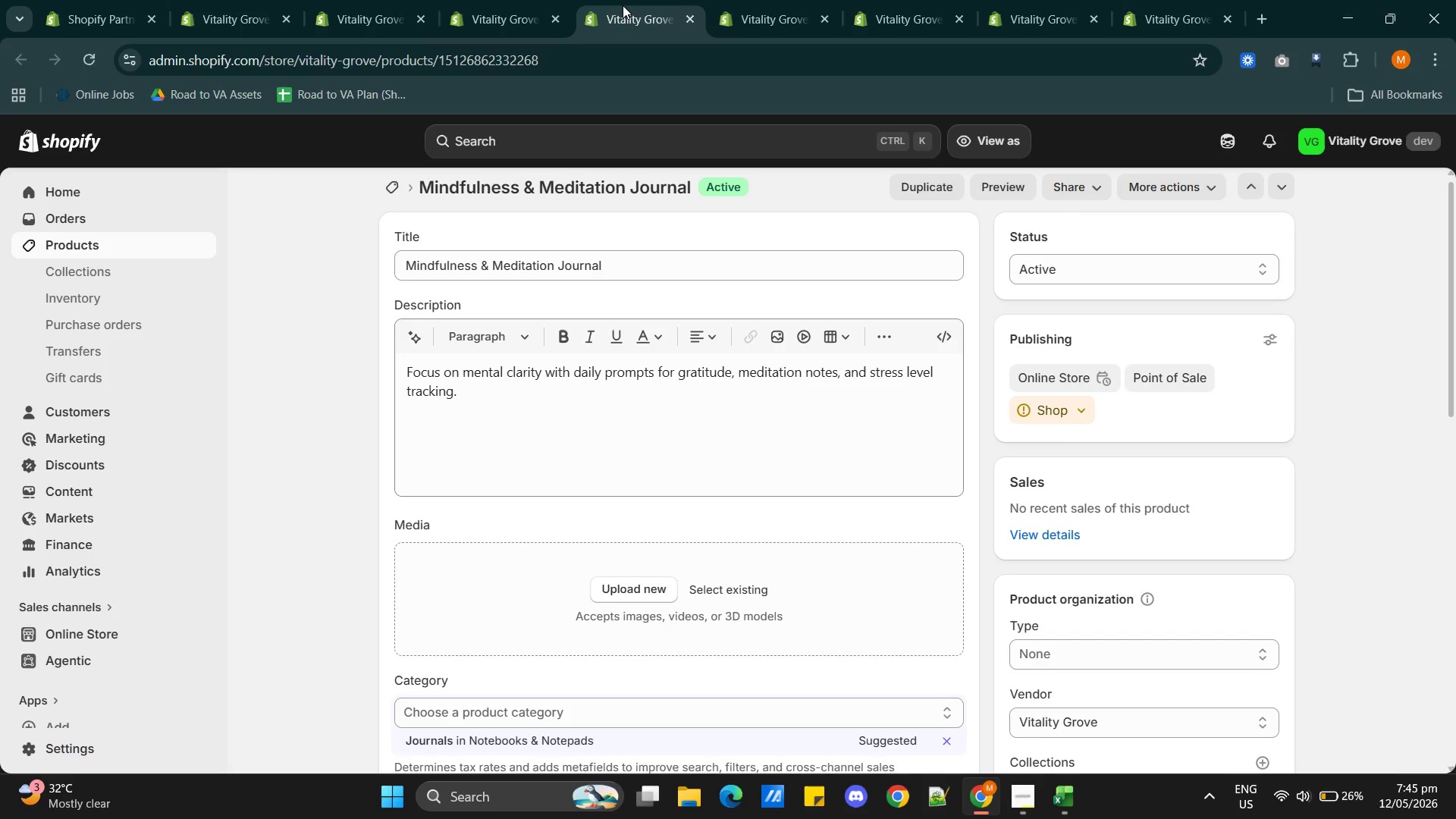 
left_click([732, 585])
 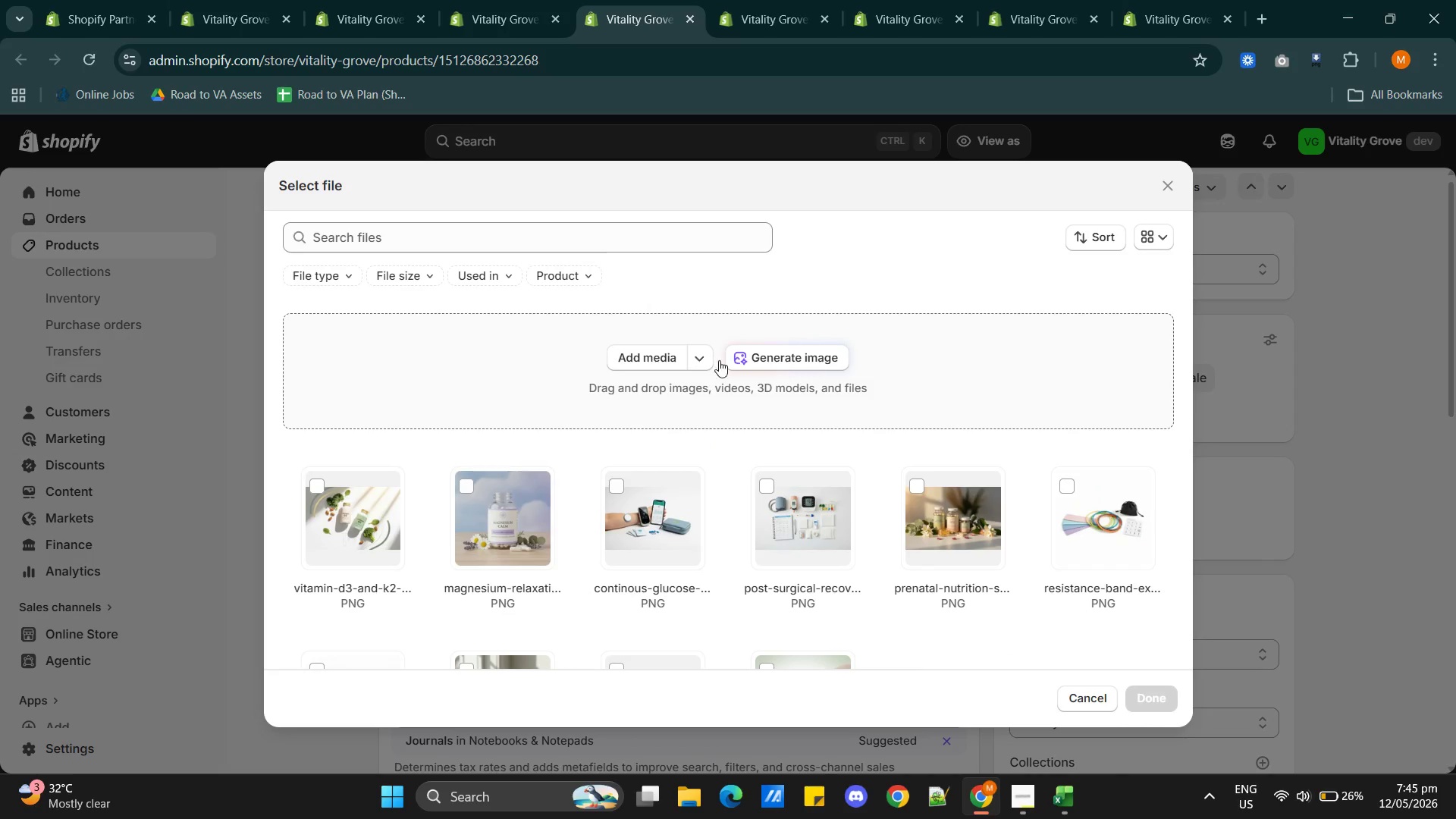 
left_click([762, 360])
 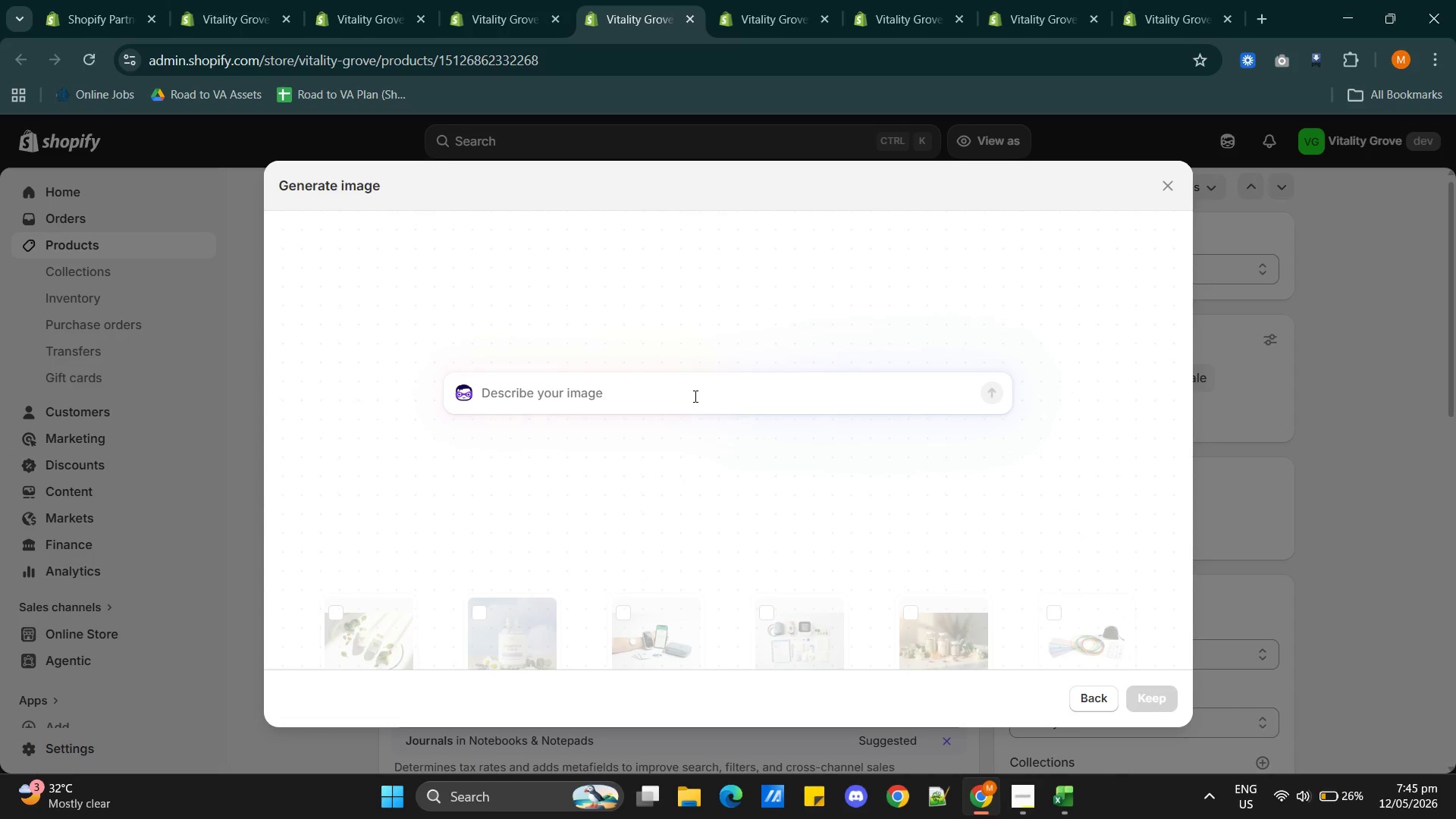 
left_click([686, 395])
 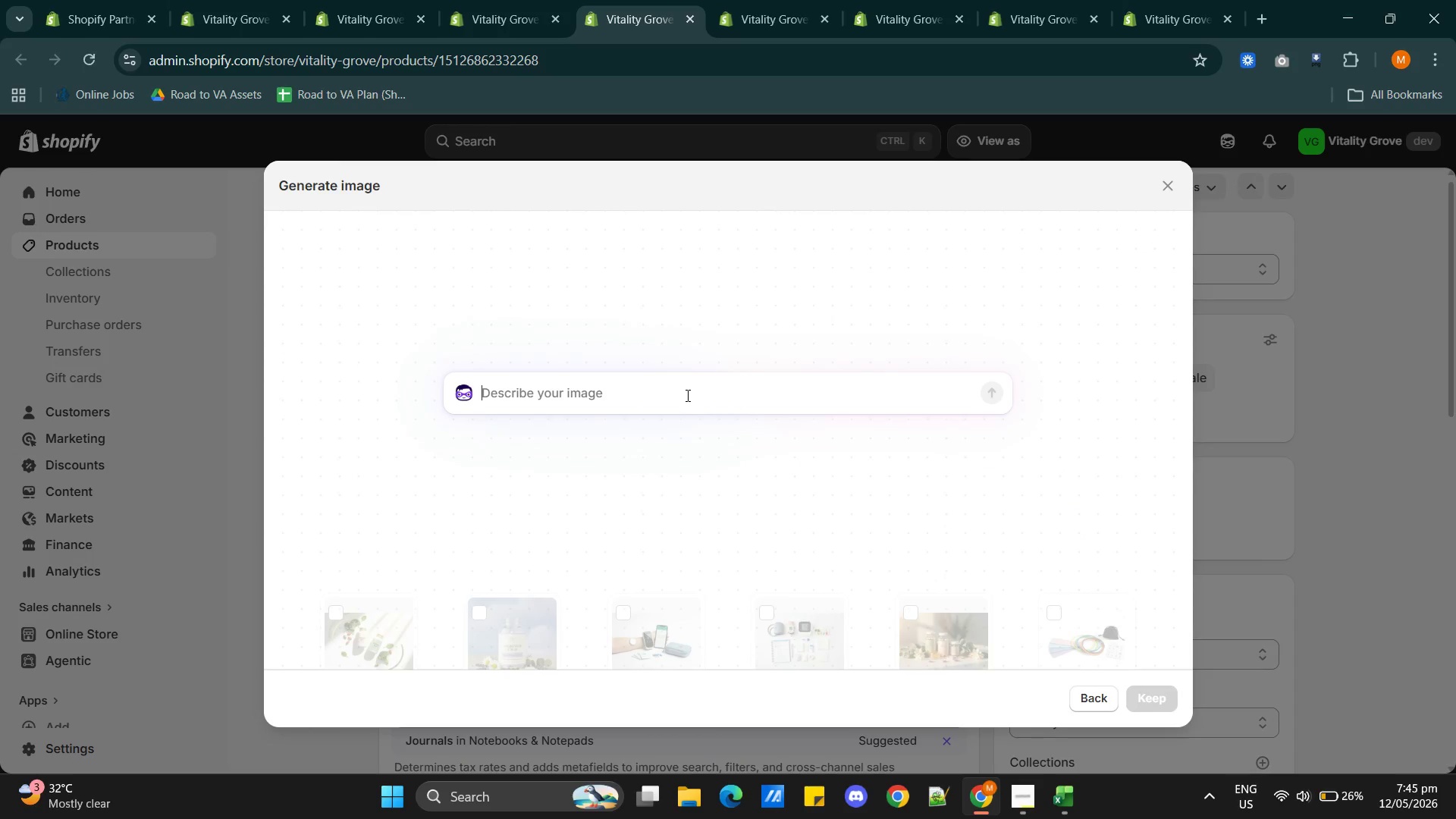 
type(Mindfulness and meditation journal )
 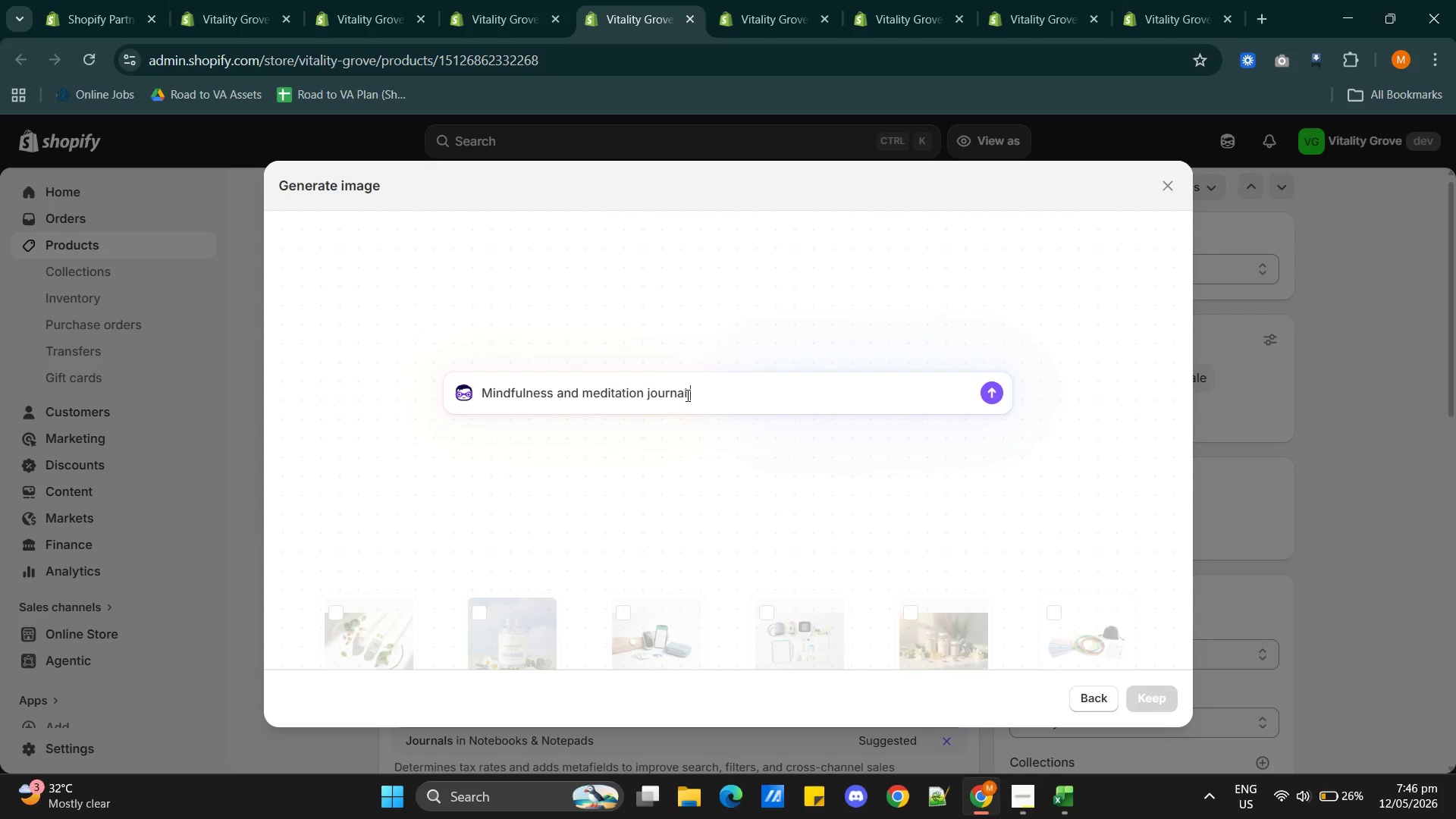 
type(with guided gratitude and reflection prompts)
 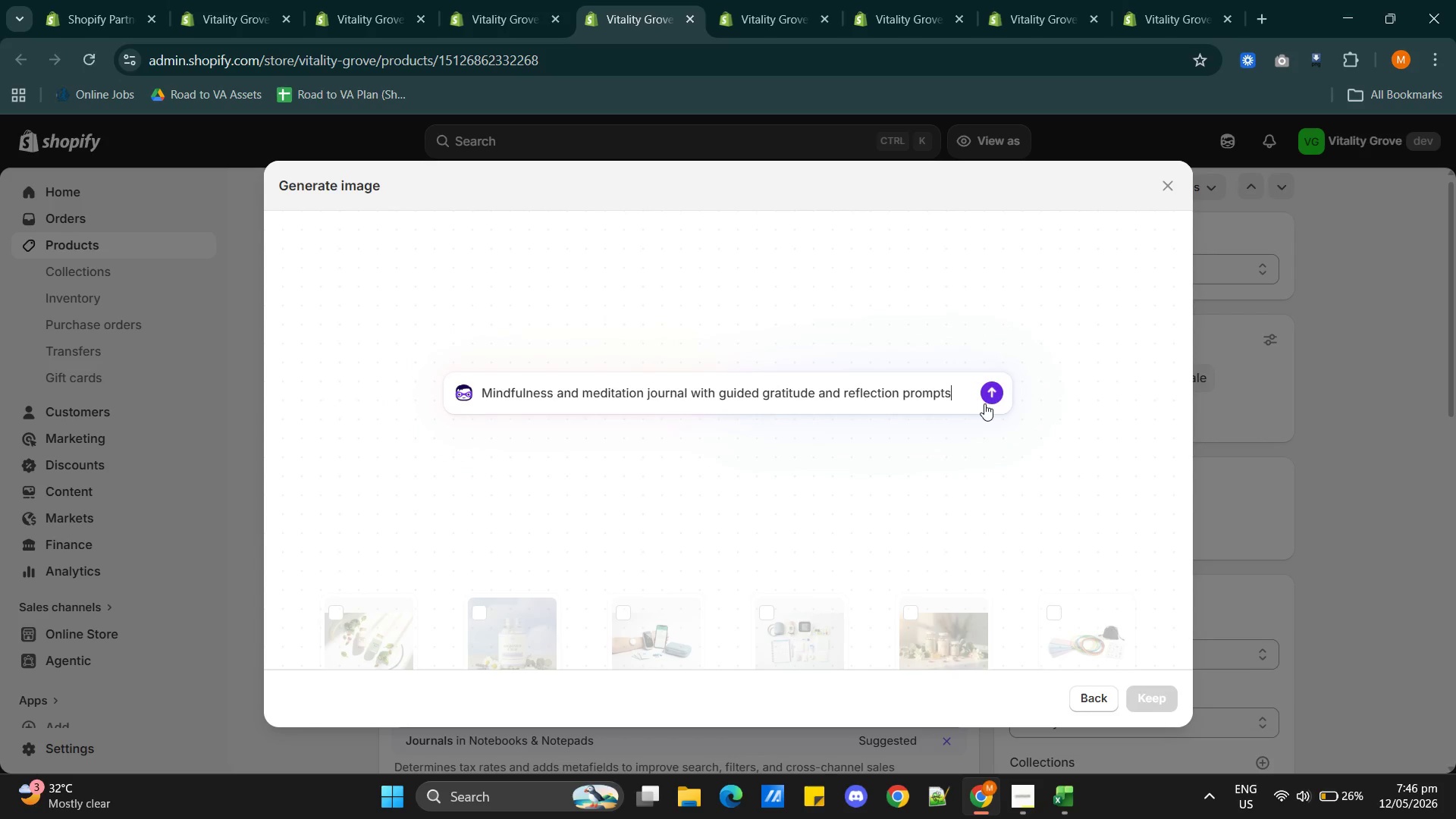 
left_click([995, 397])
 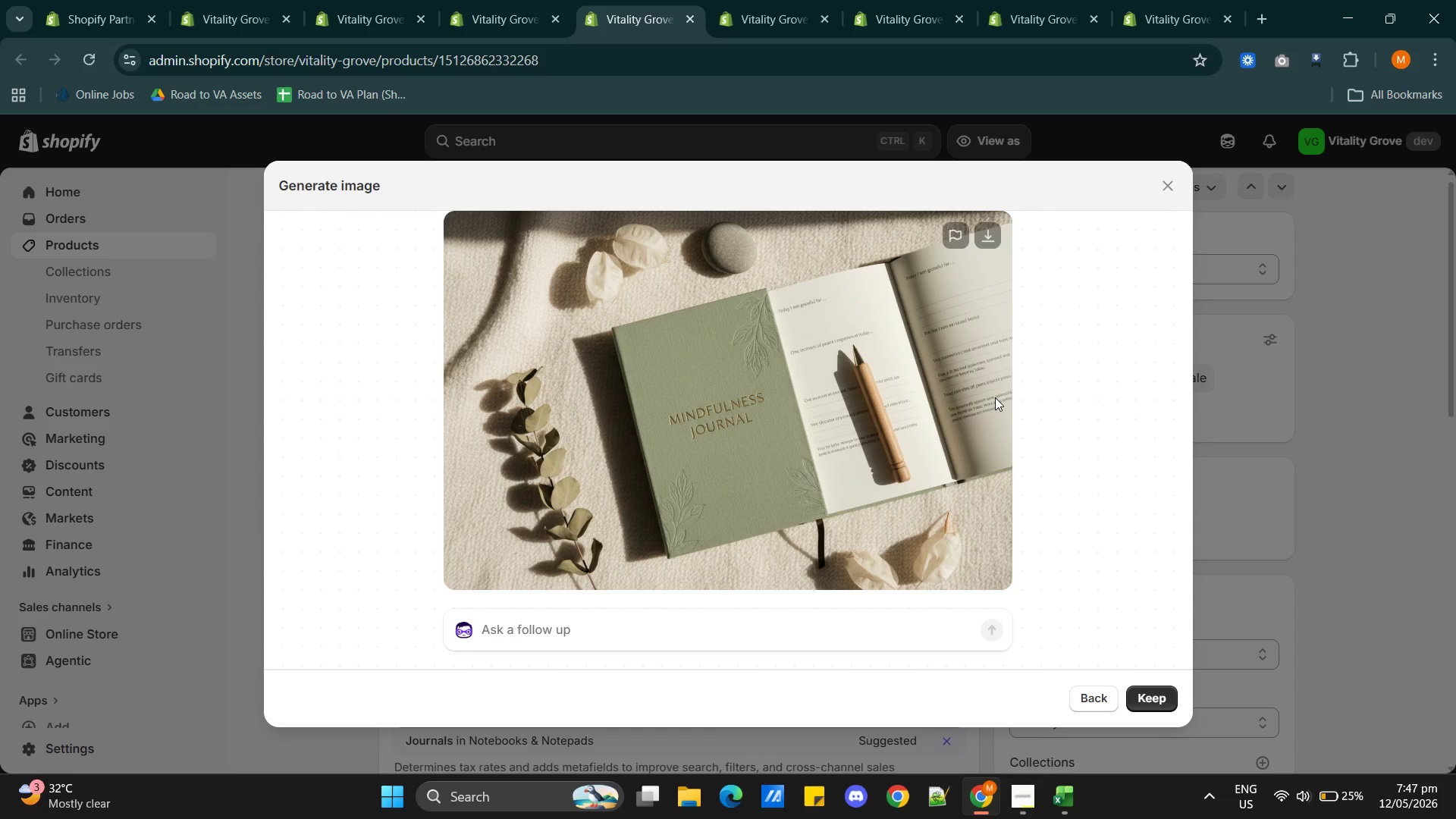 
wait(41.31)
 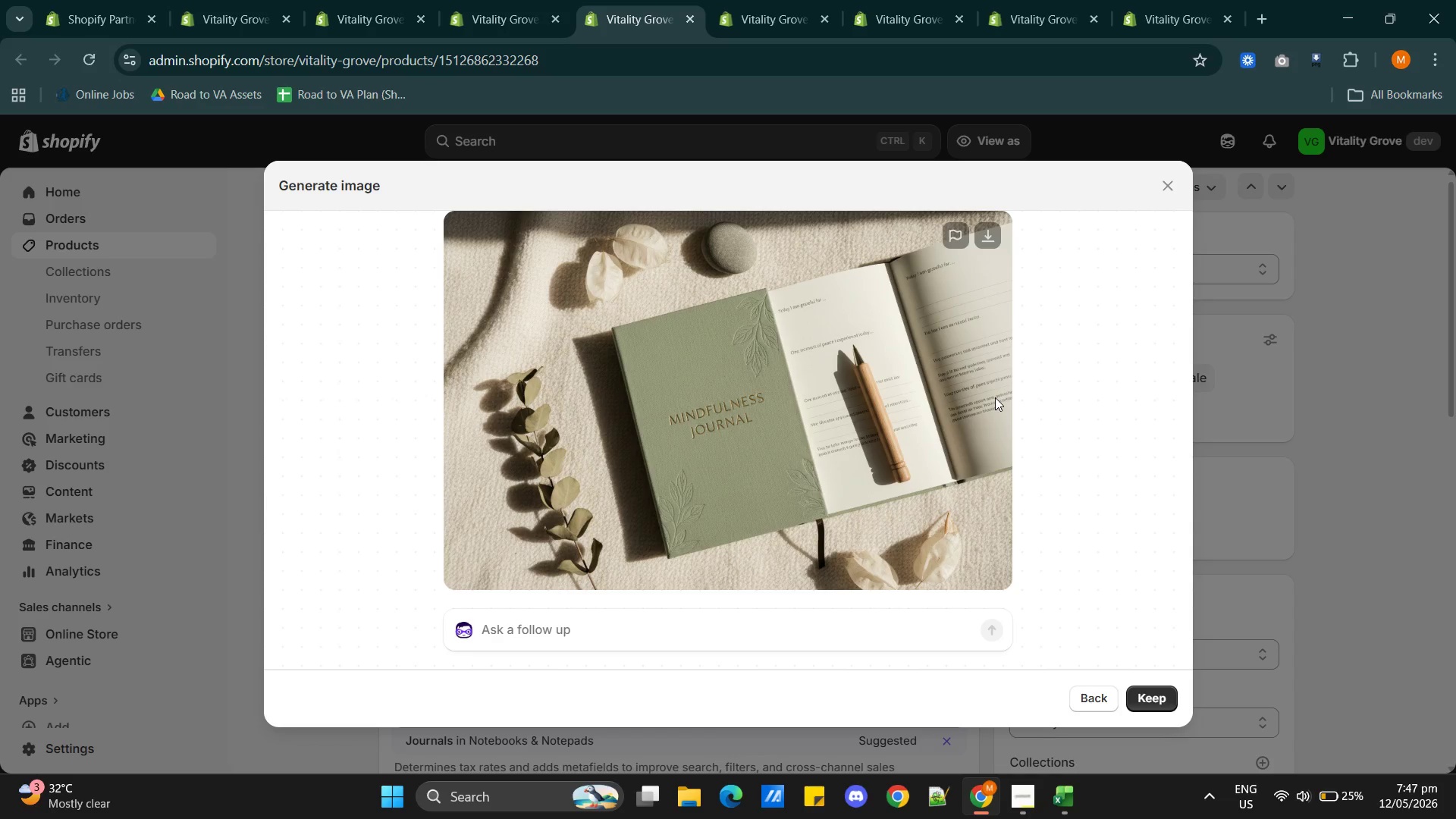 
left_click([1150, 704])
 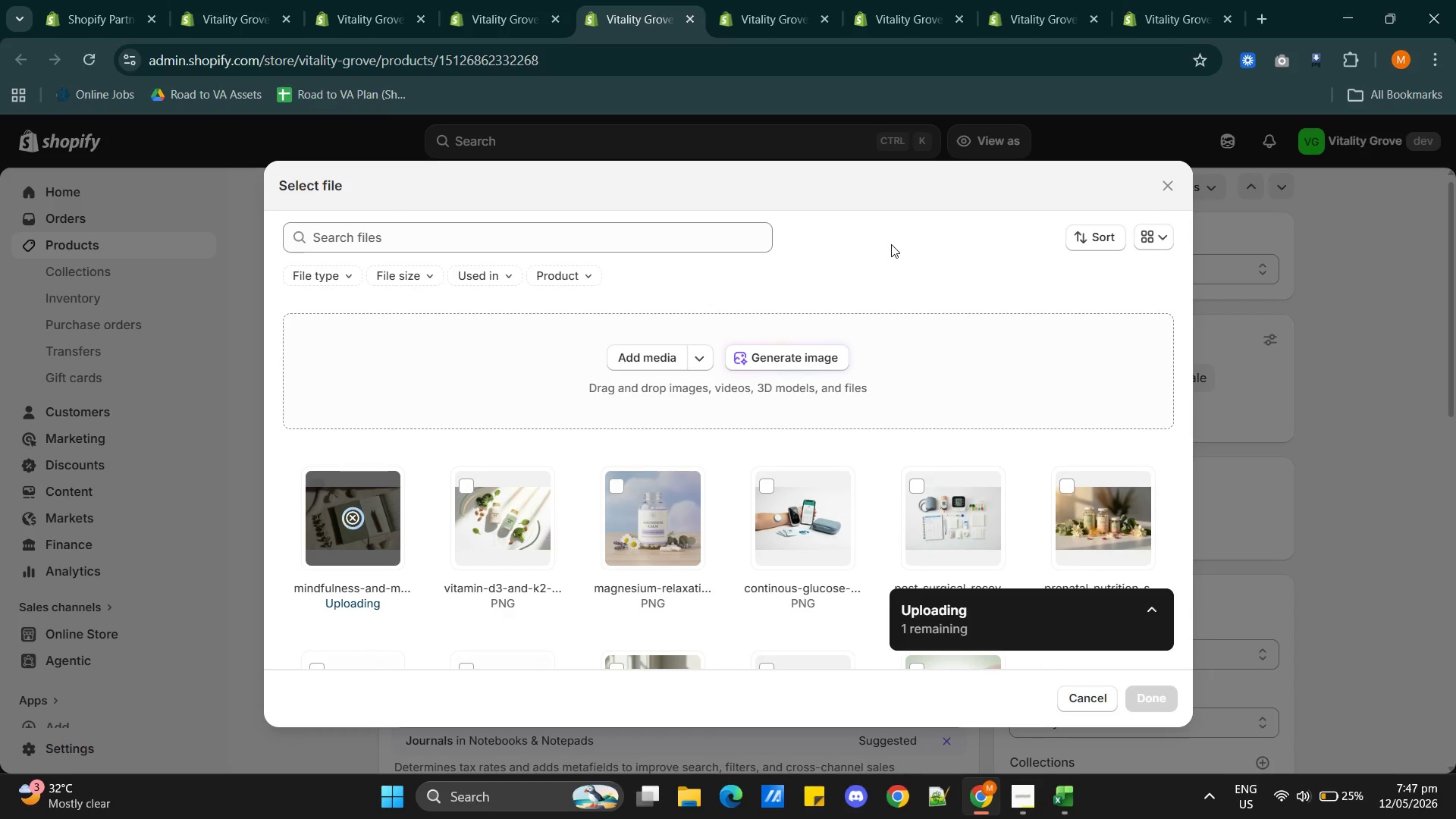 
left_click([773, 8])
 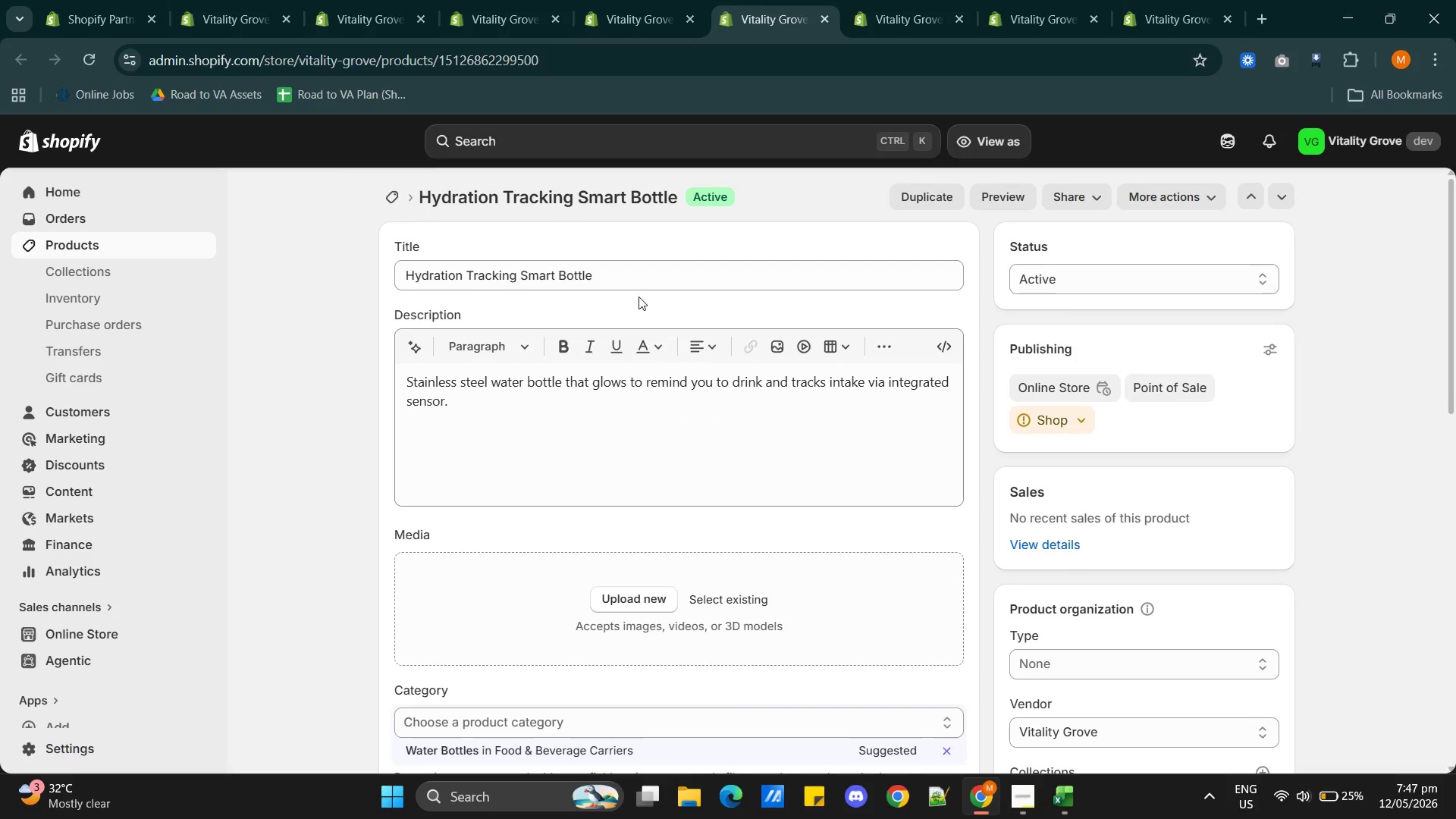 
left_click([728, 595])
 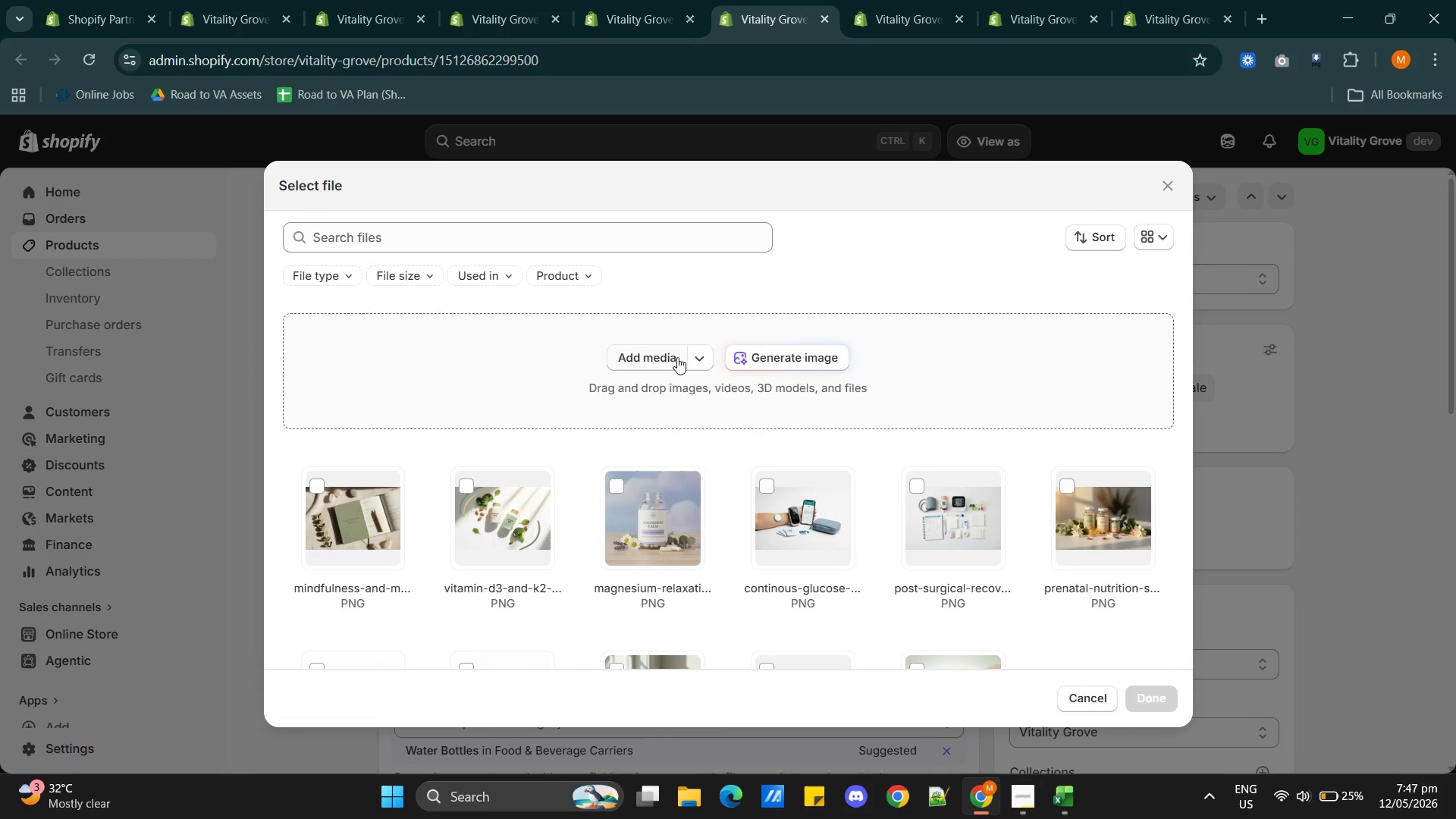 
left_click([766, 350])
 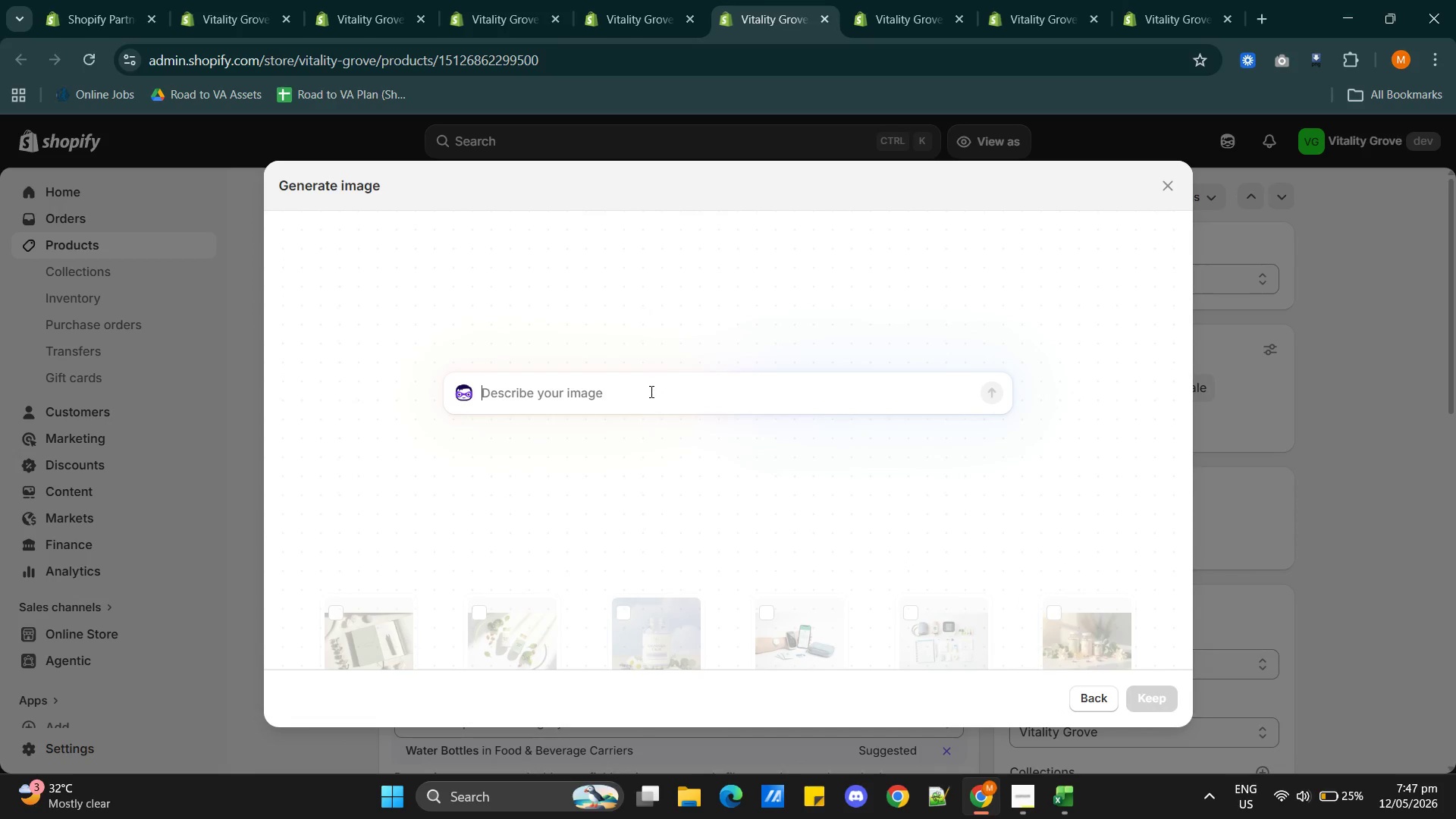 
left_click([649, 391])
 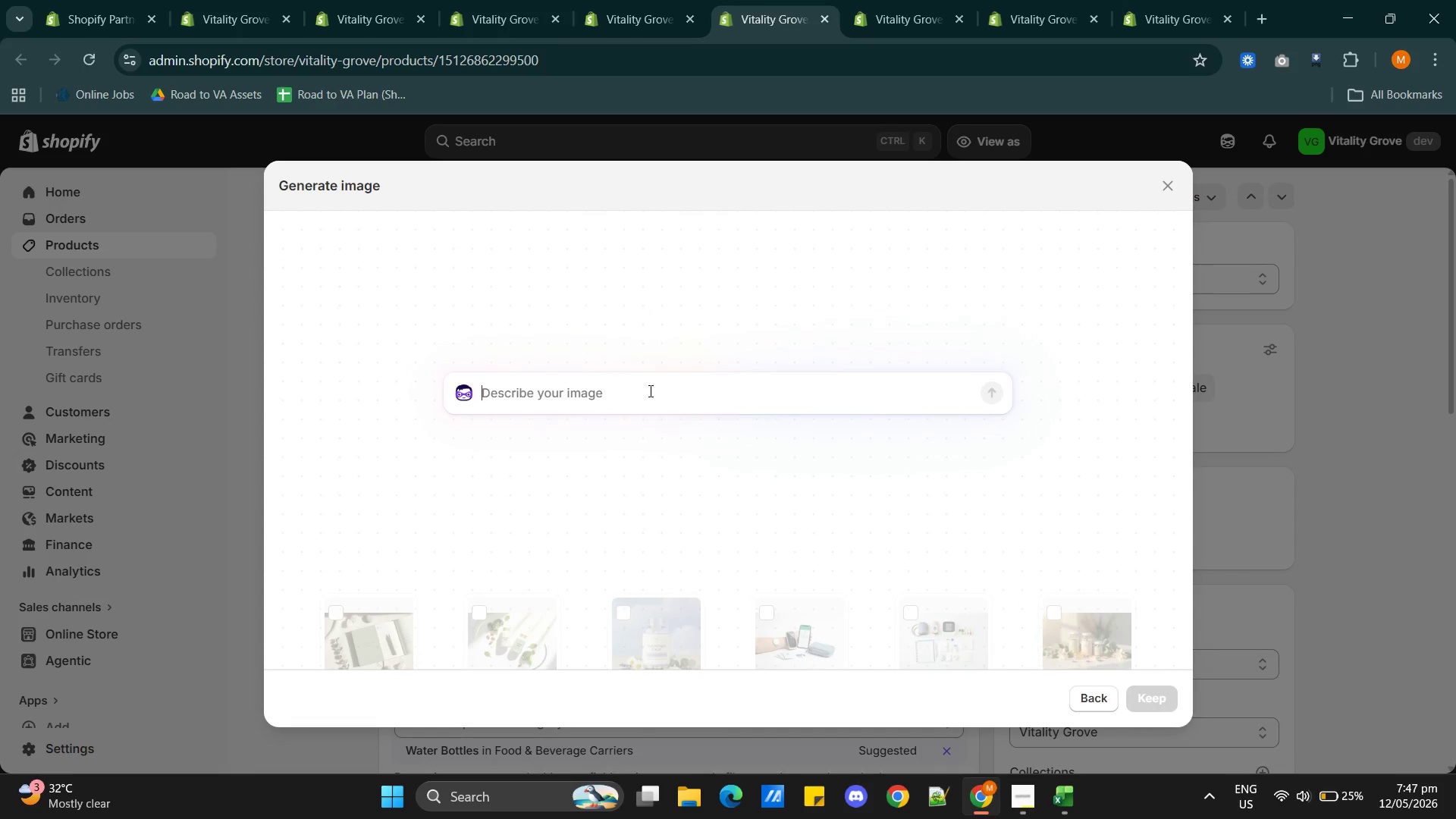 
type(smart )
key(Backspace)
key(Backspace)
key(Backspace)
key(Backspace)
key(Backspace)
key(Backspace)
type(Smart hydration tracking)
 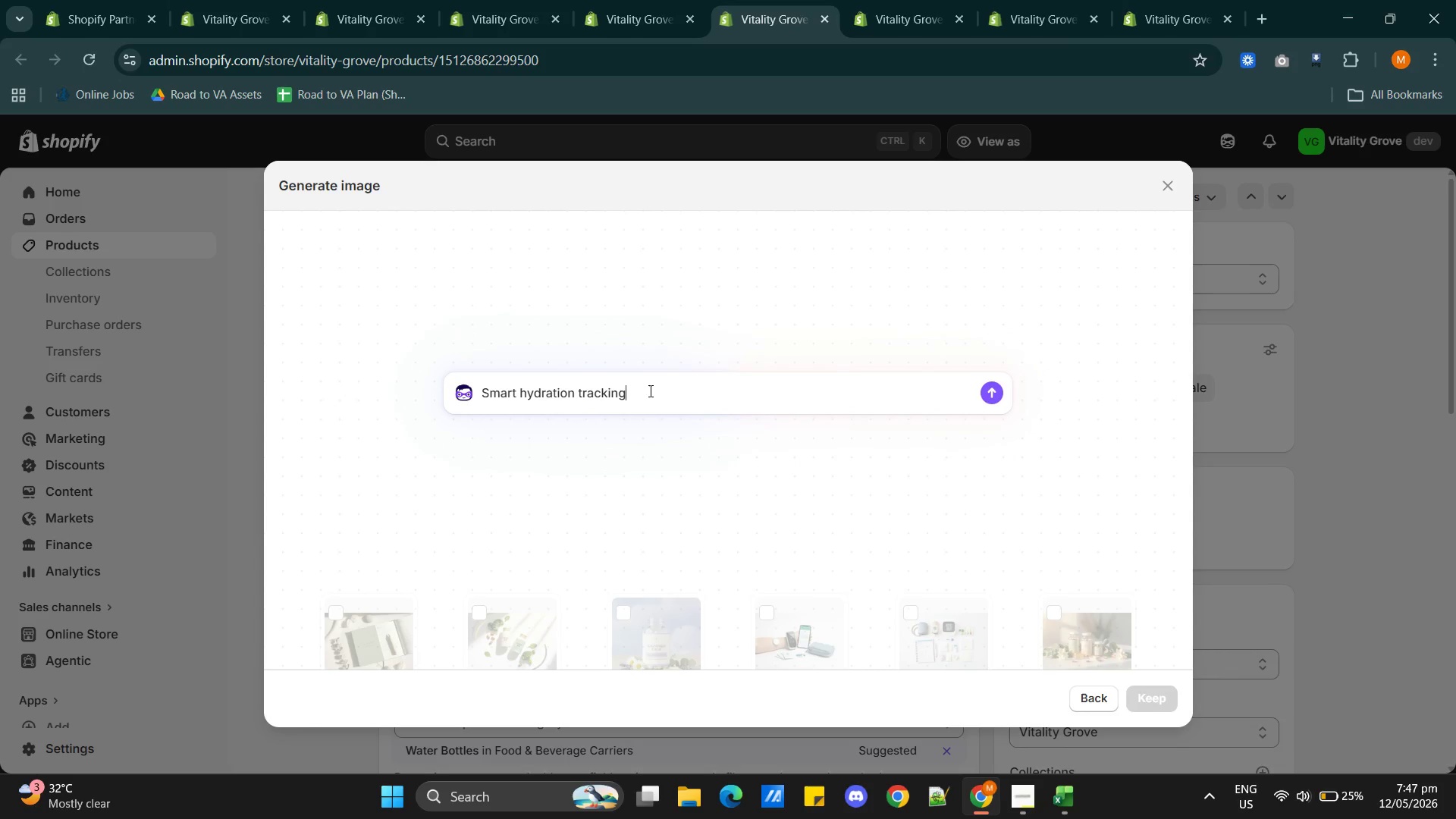 
type( water bottle with)
 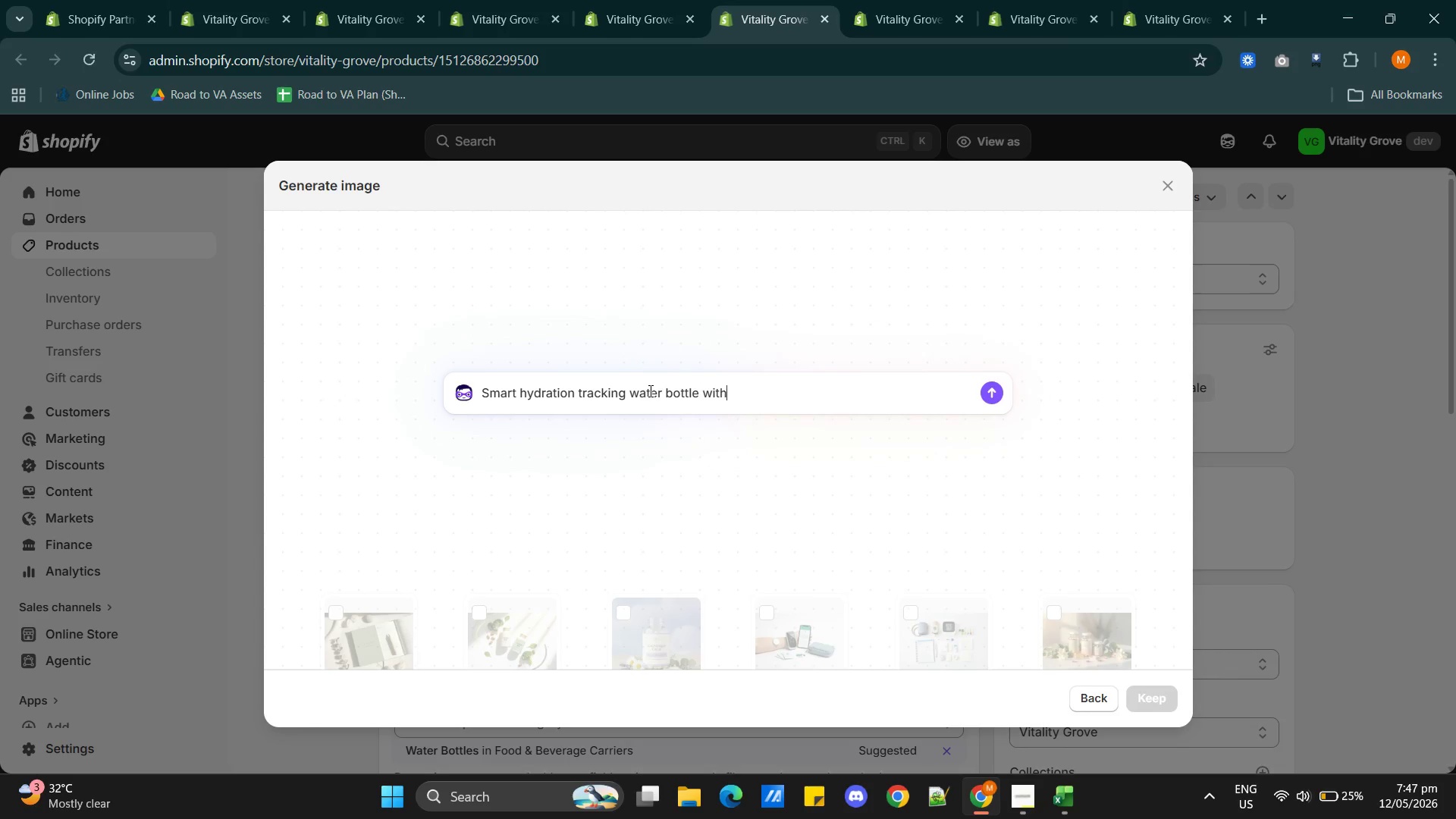 
type( reminder light technology)
 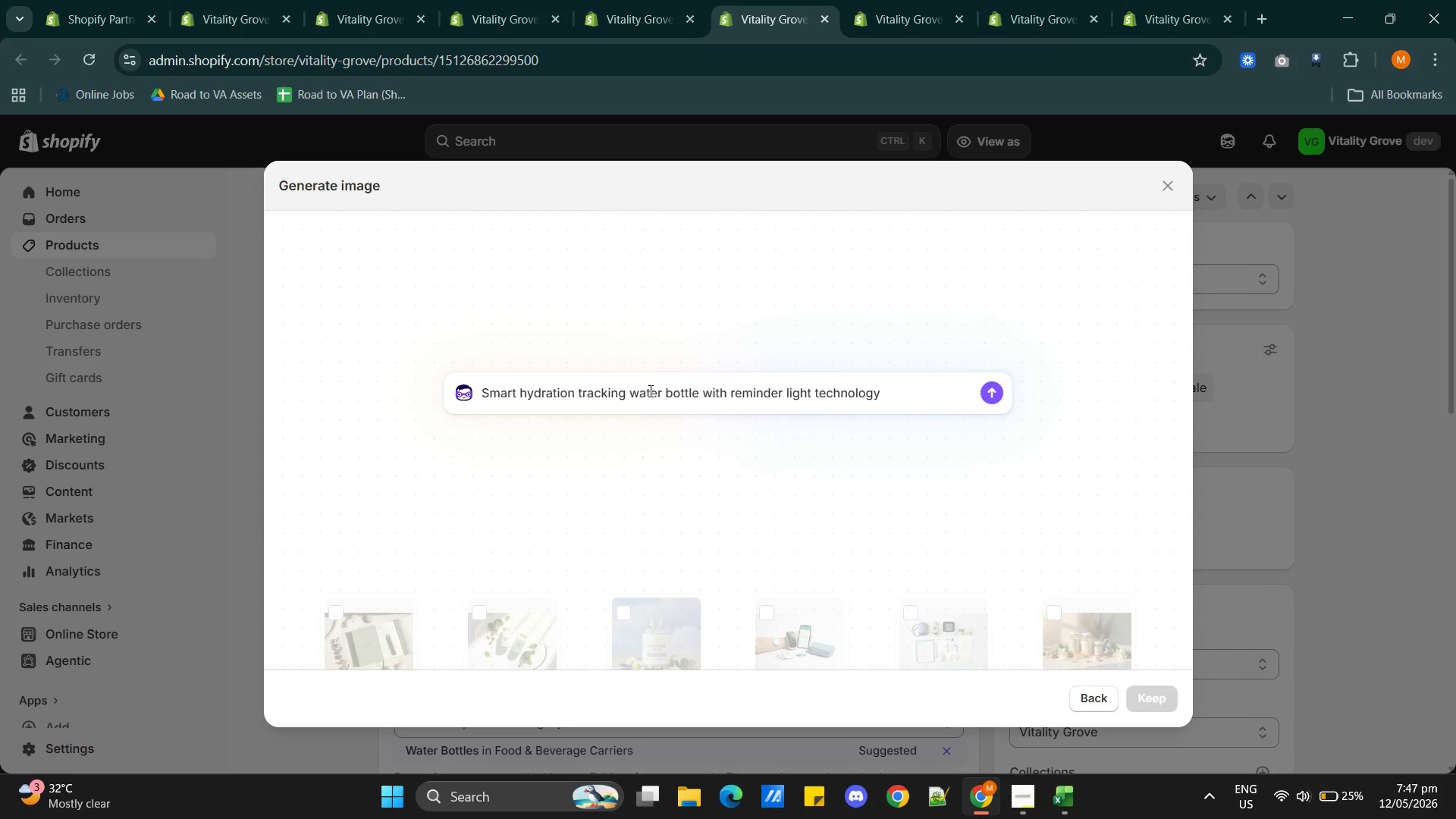 
key(Enter)
 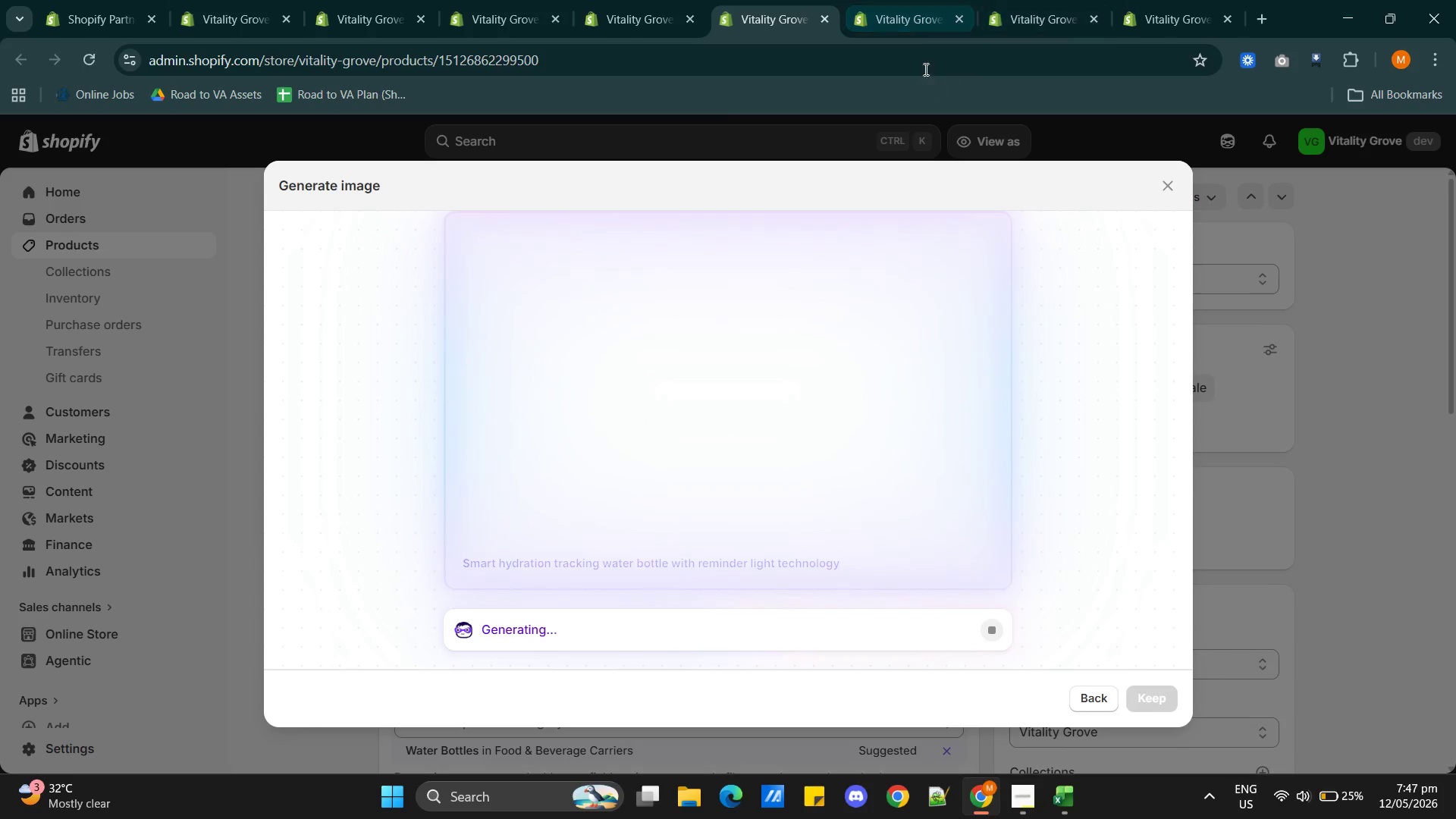 
left_click([899, 20])
 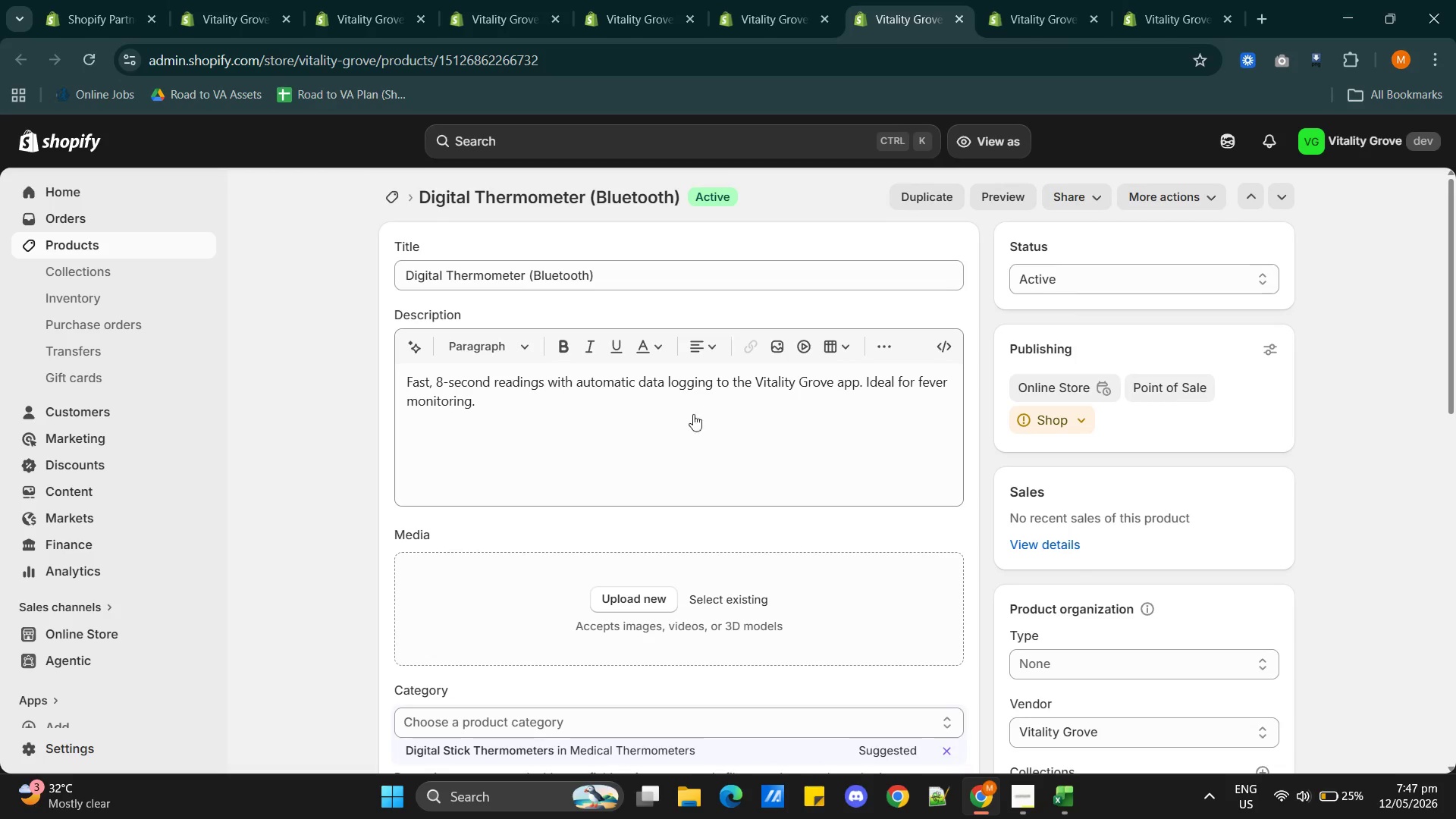 
left_click([726, 606])
 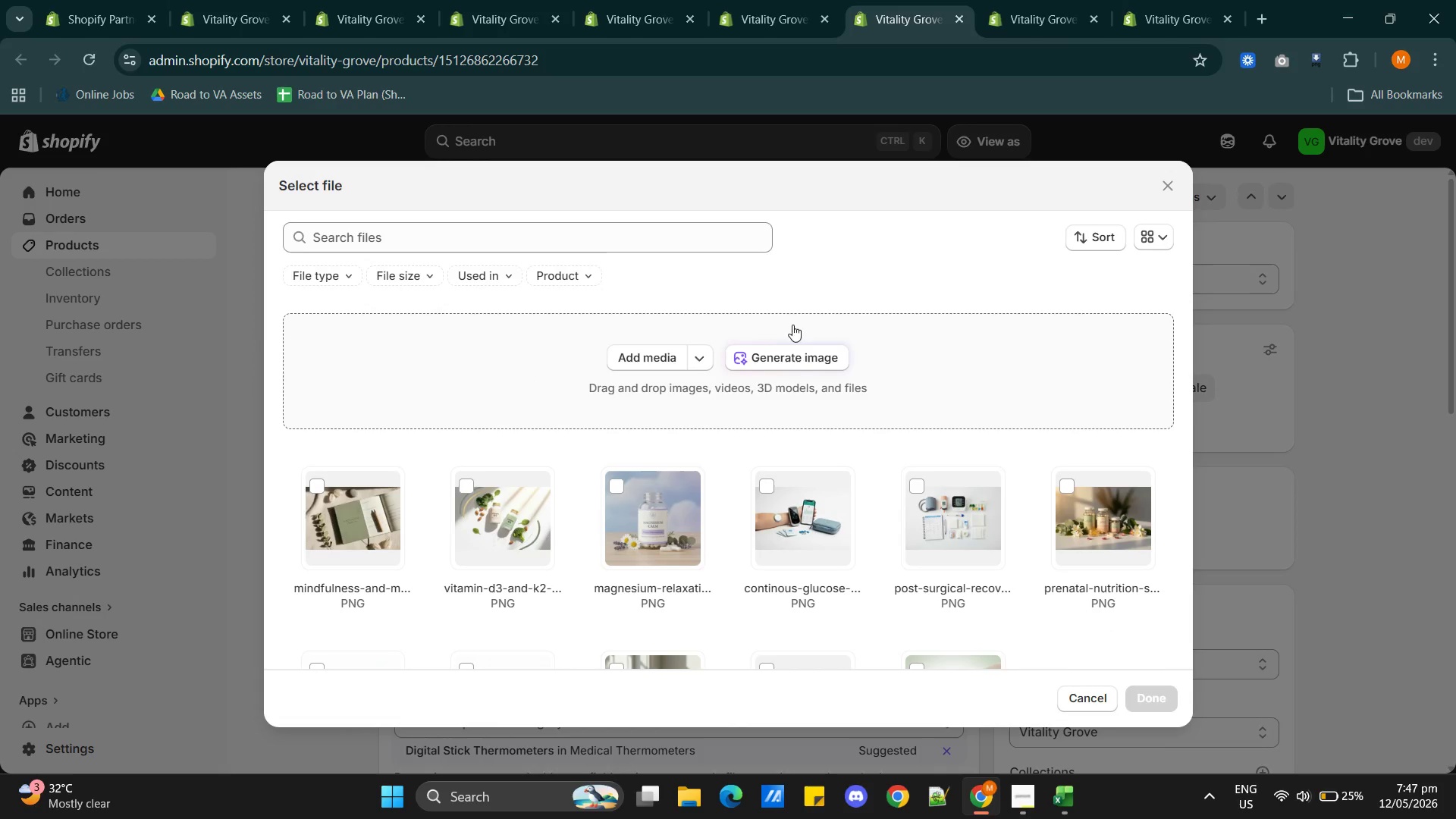 
left_click([797, 357])
 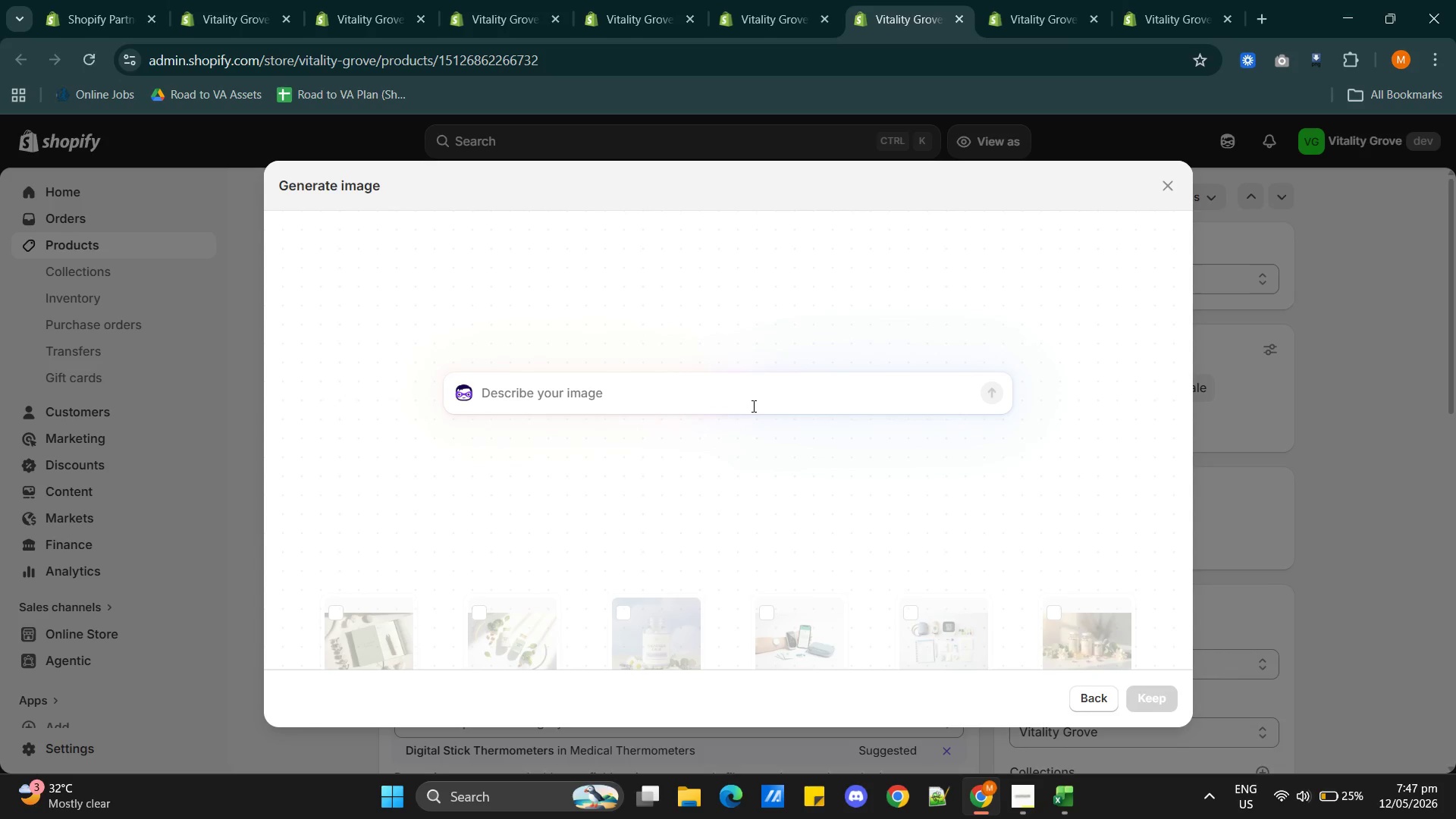 
type(Smart bluetooth dii)
key(Backspace)
type(gital )
 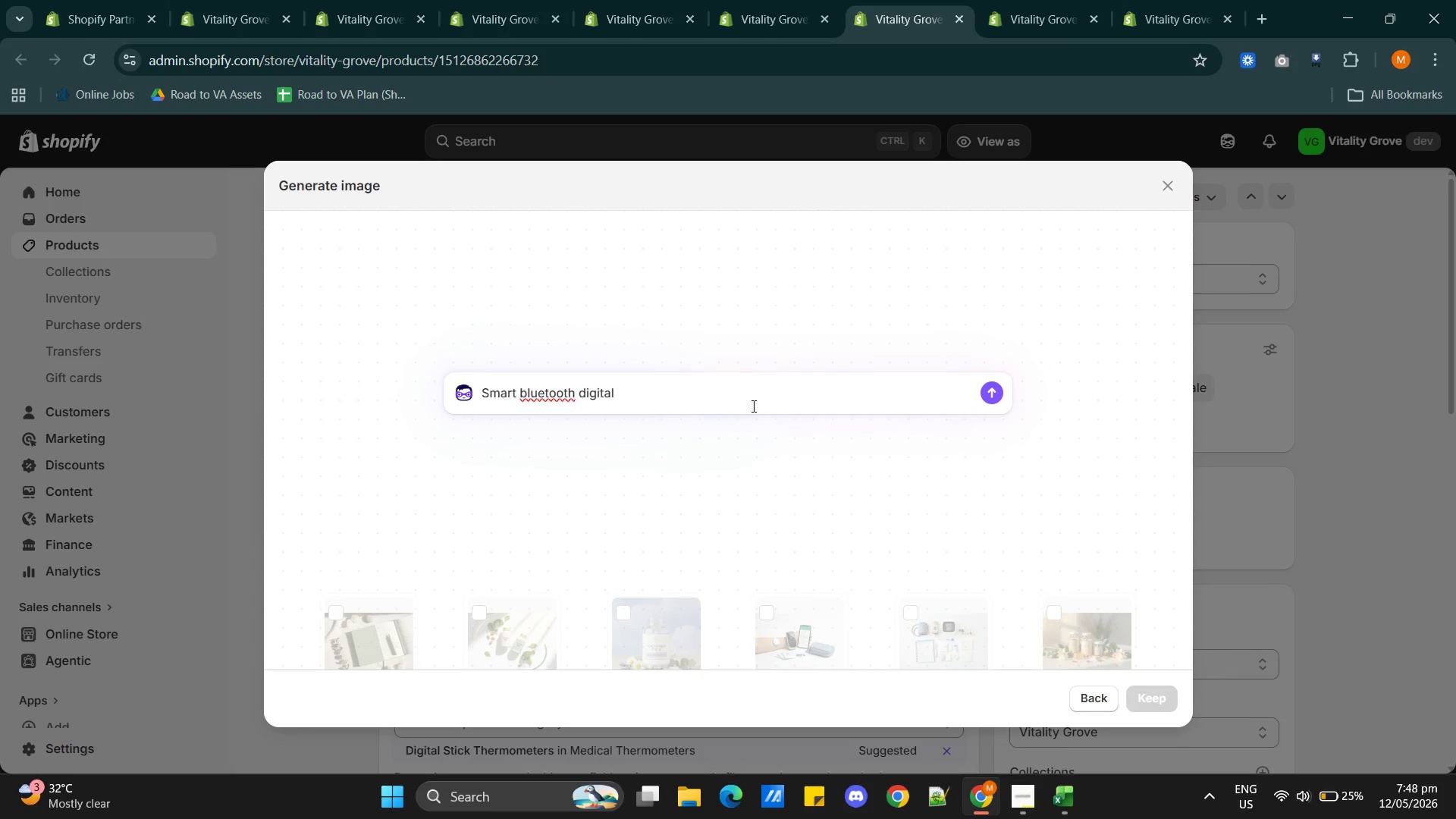 
wait(5.52)
 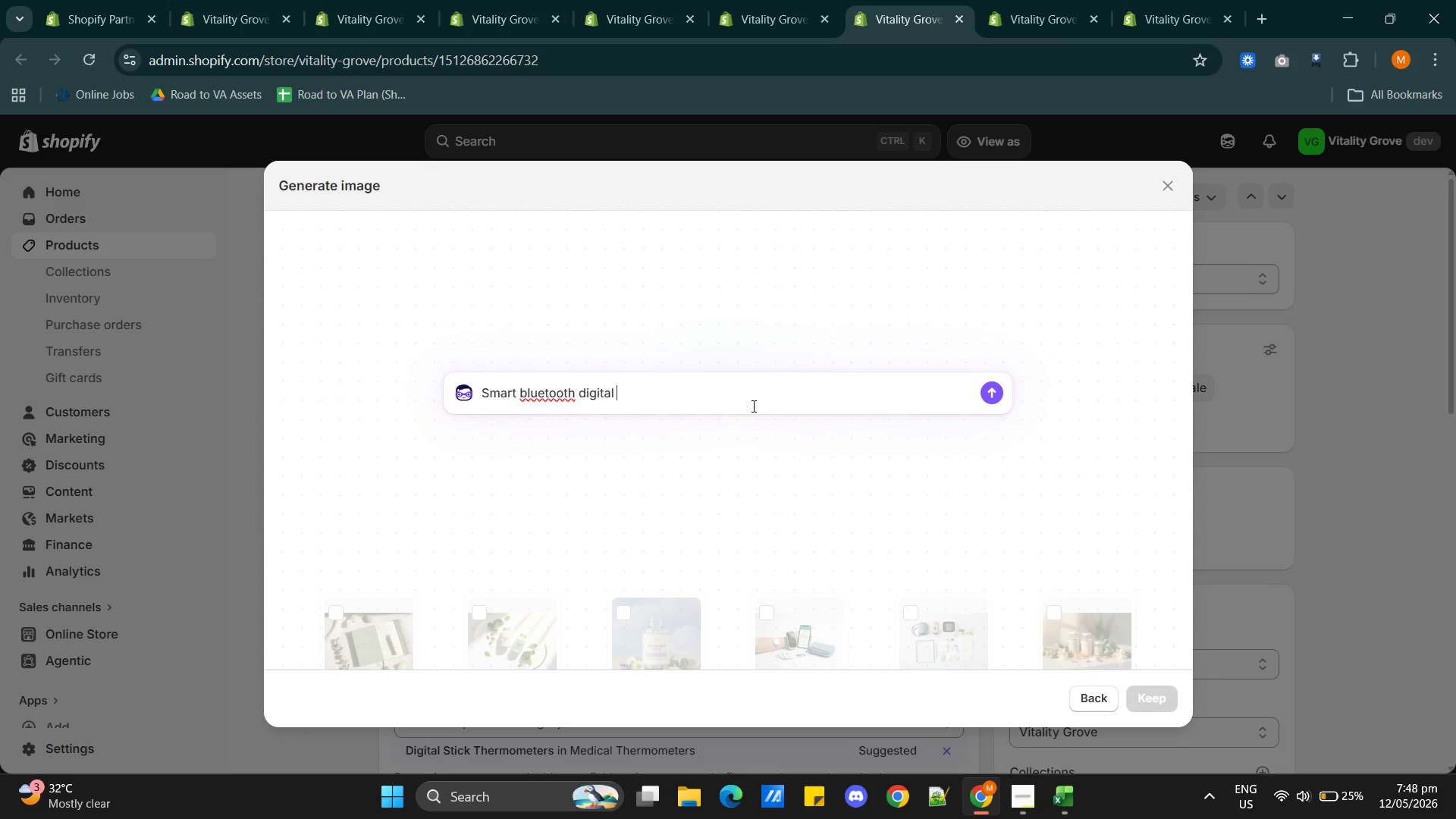 
type(thermometer )
 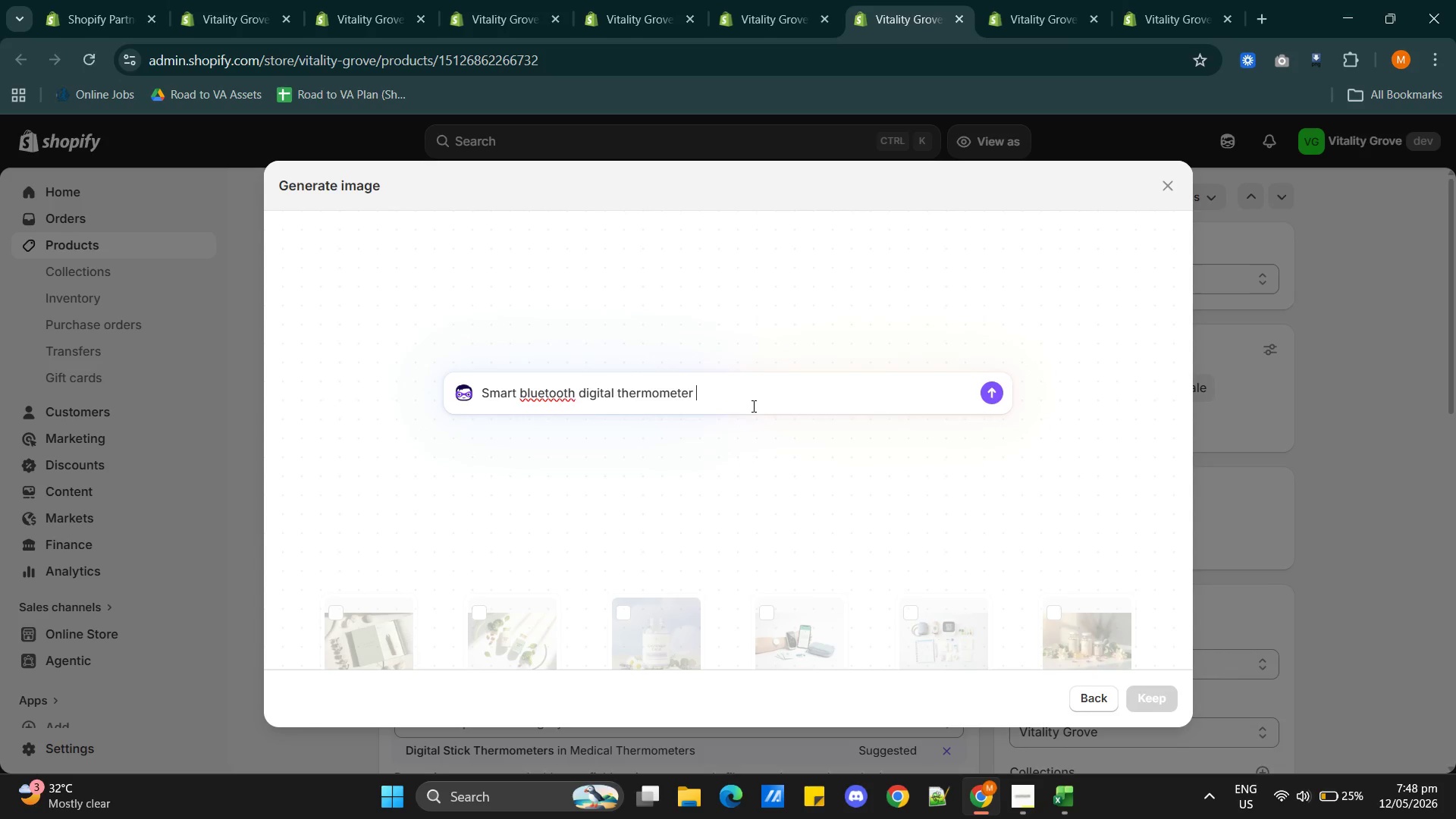 
type(for fast temperature mi)
key(Backspace)
type(onitoring)
 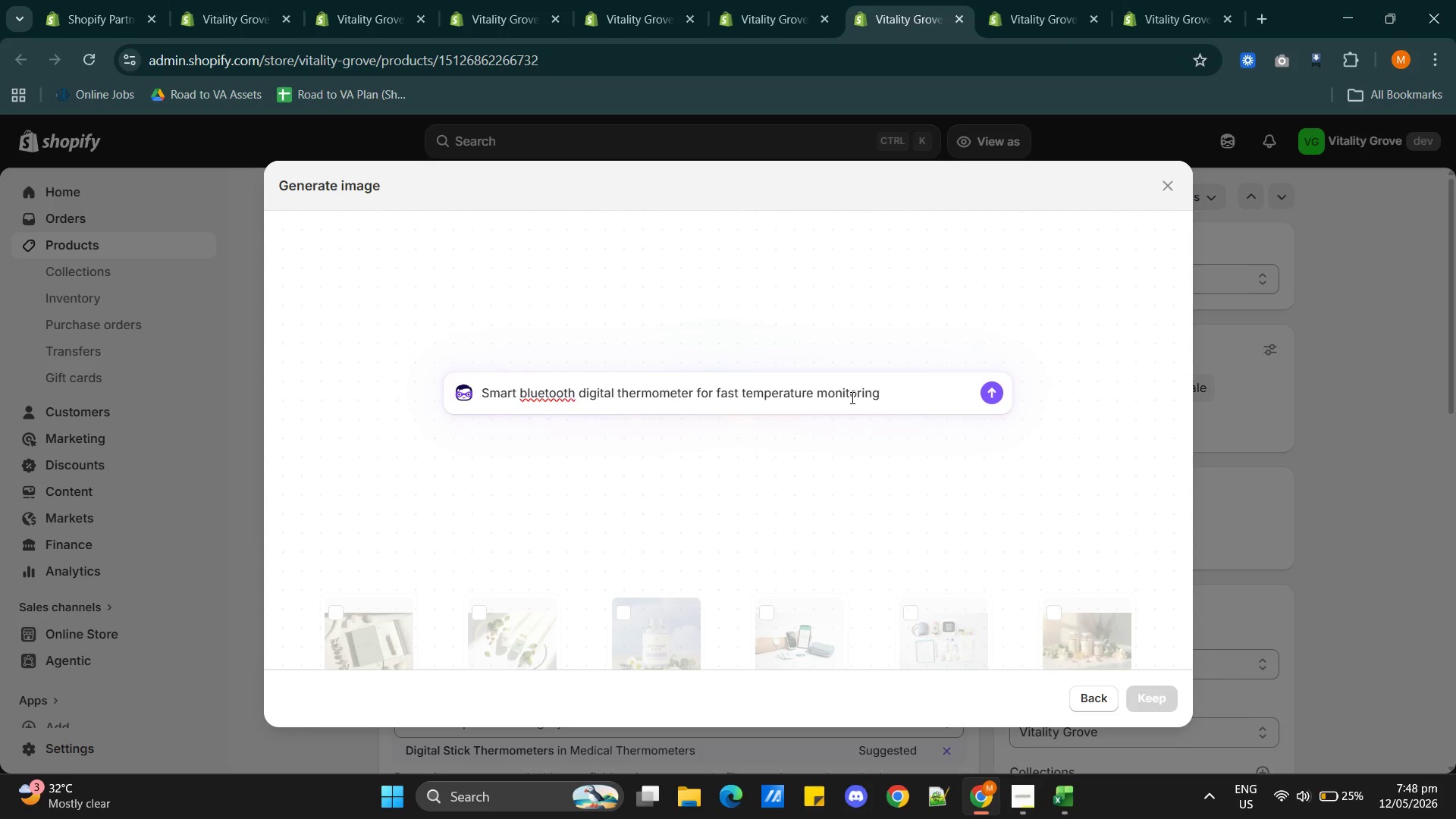 
wait(6.47)
 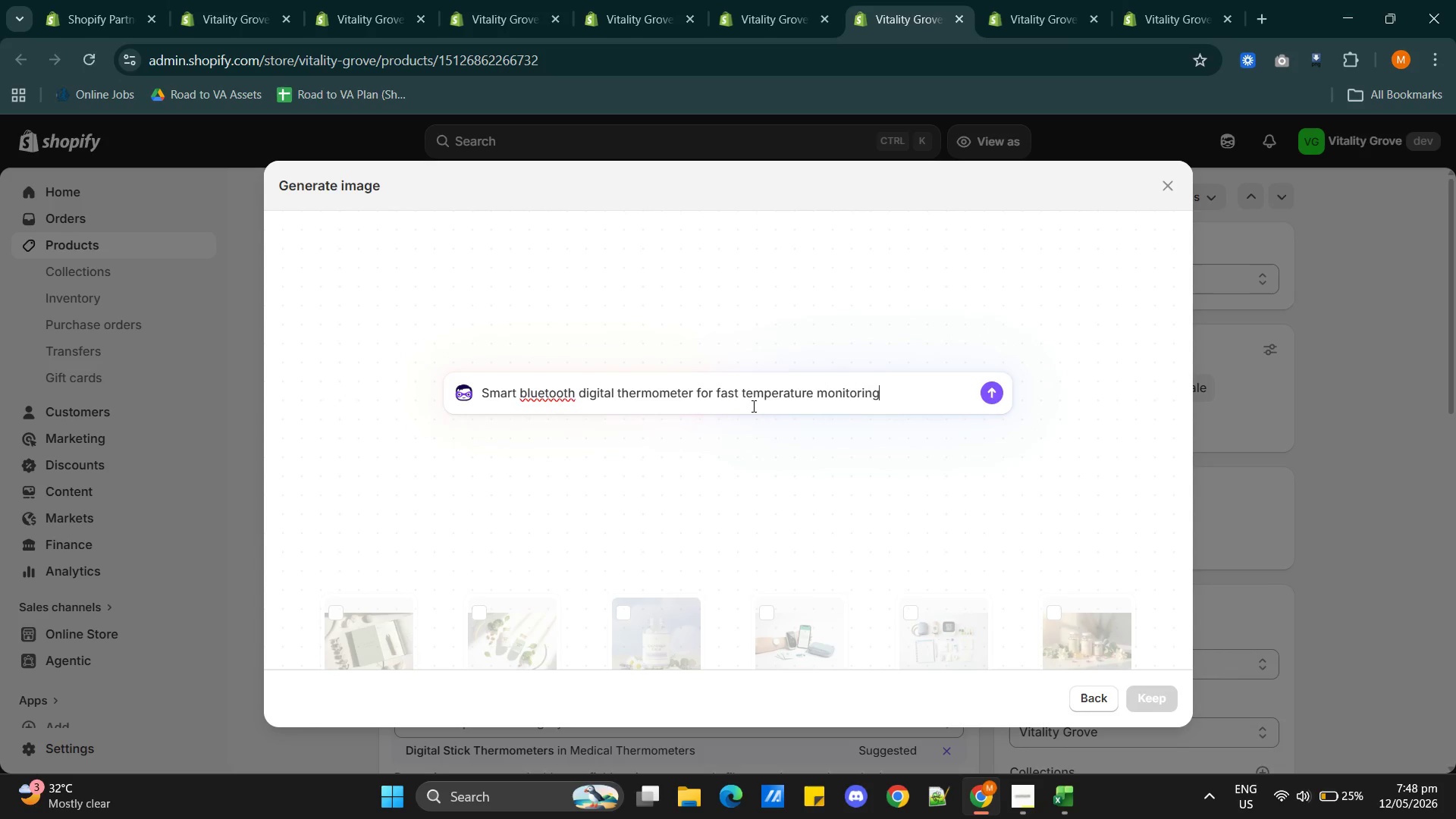 
left_click([990, 394])
 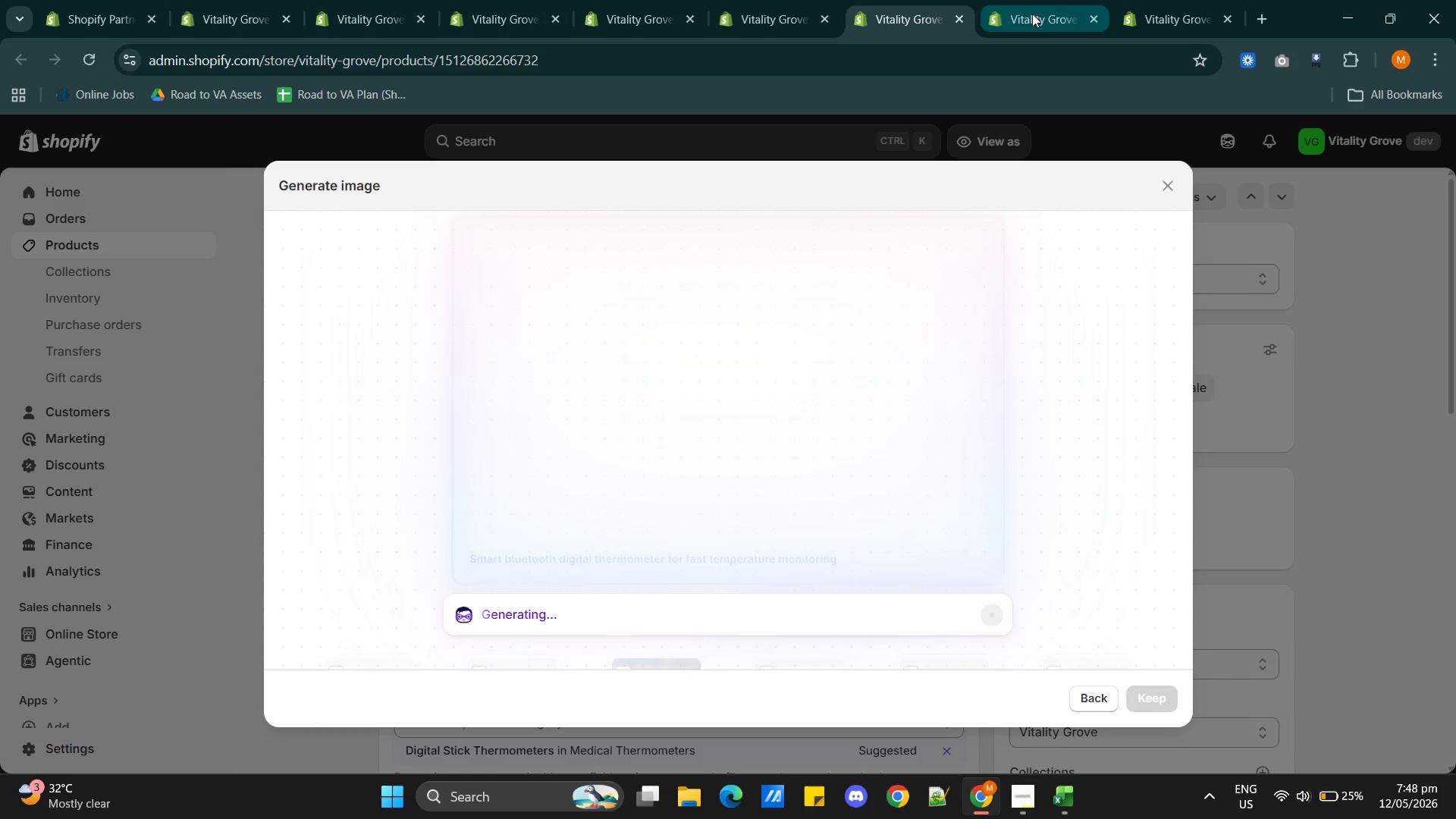 
left_click([1031, 14])
 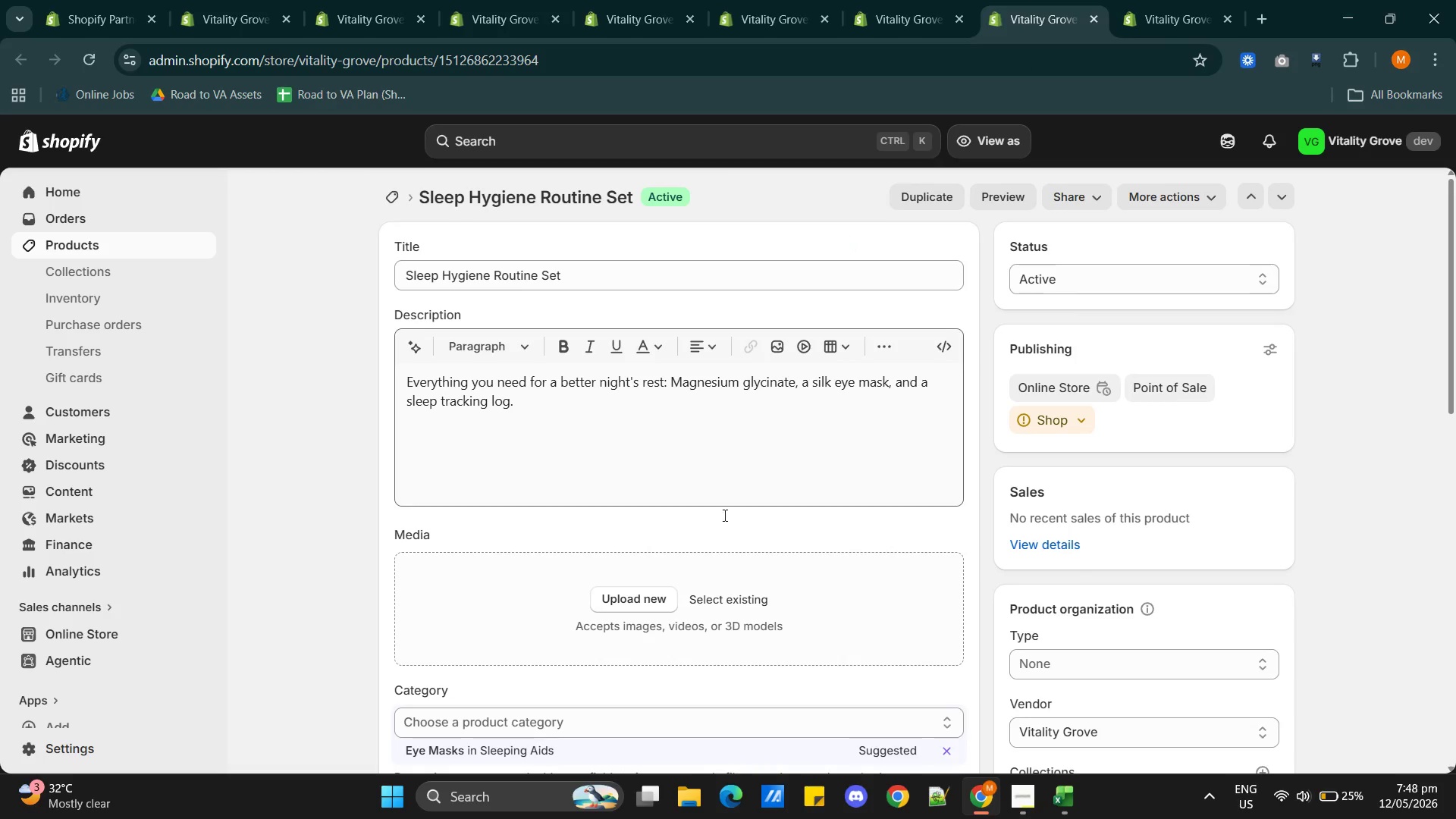 
wait(5.47)
 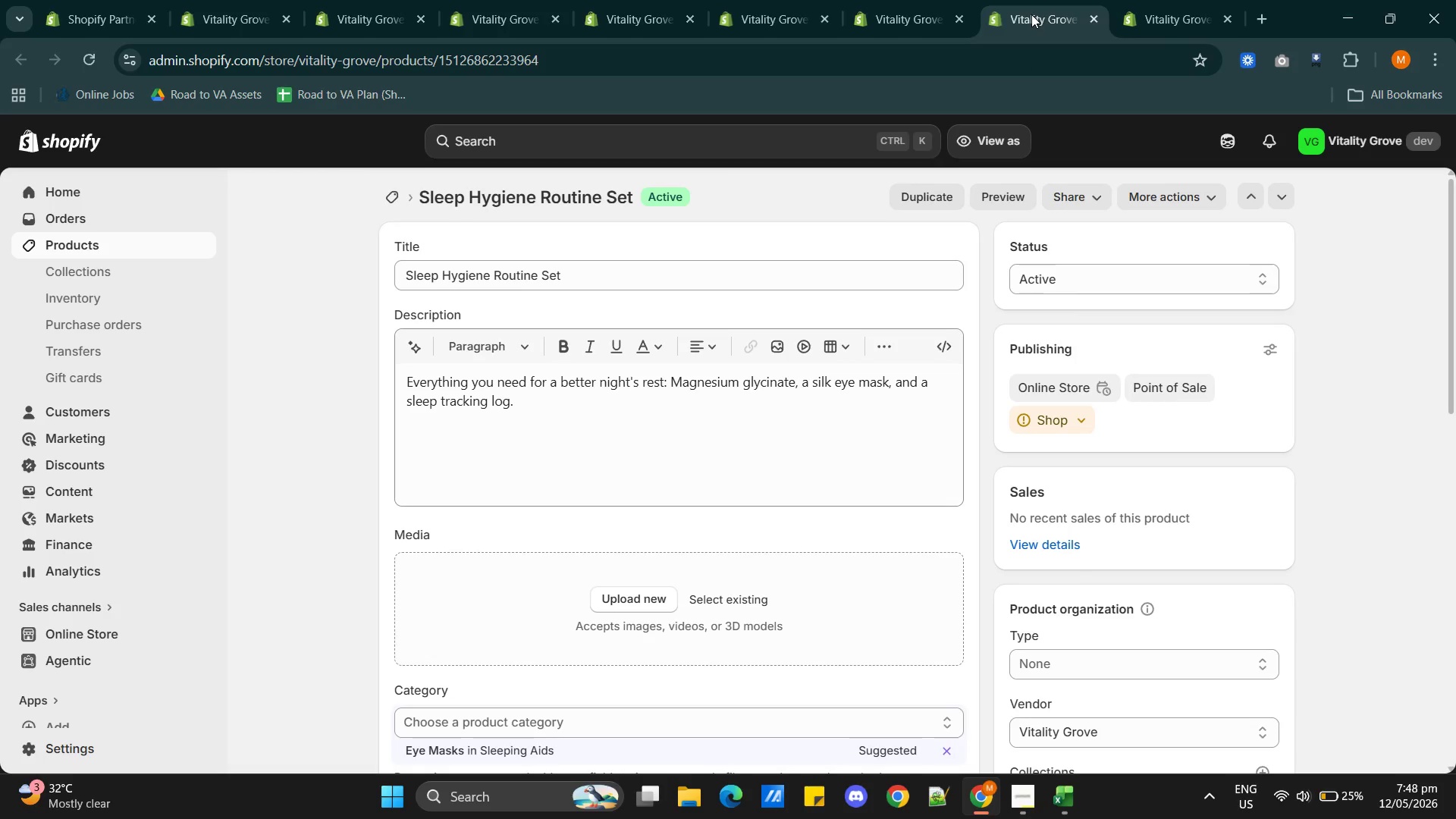 
left_click([720, 595])
 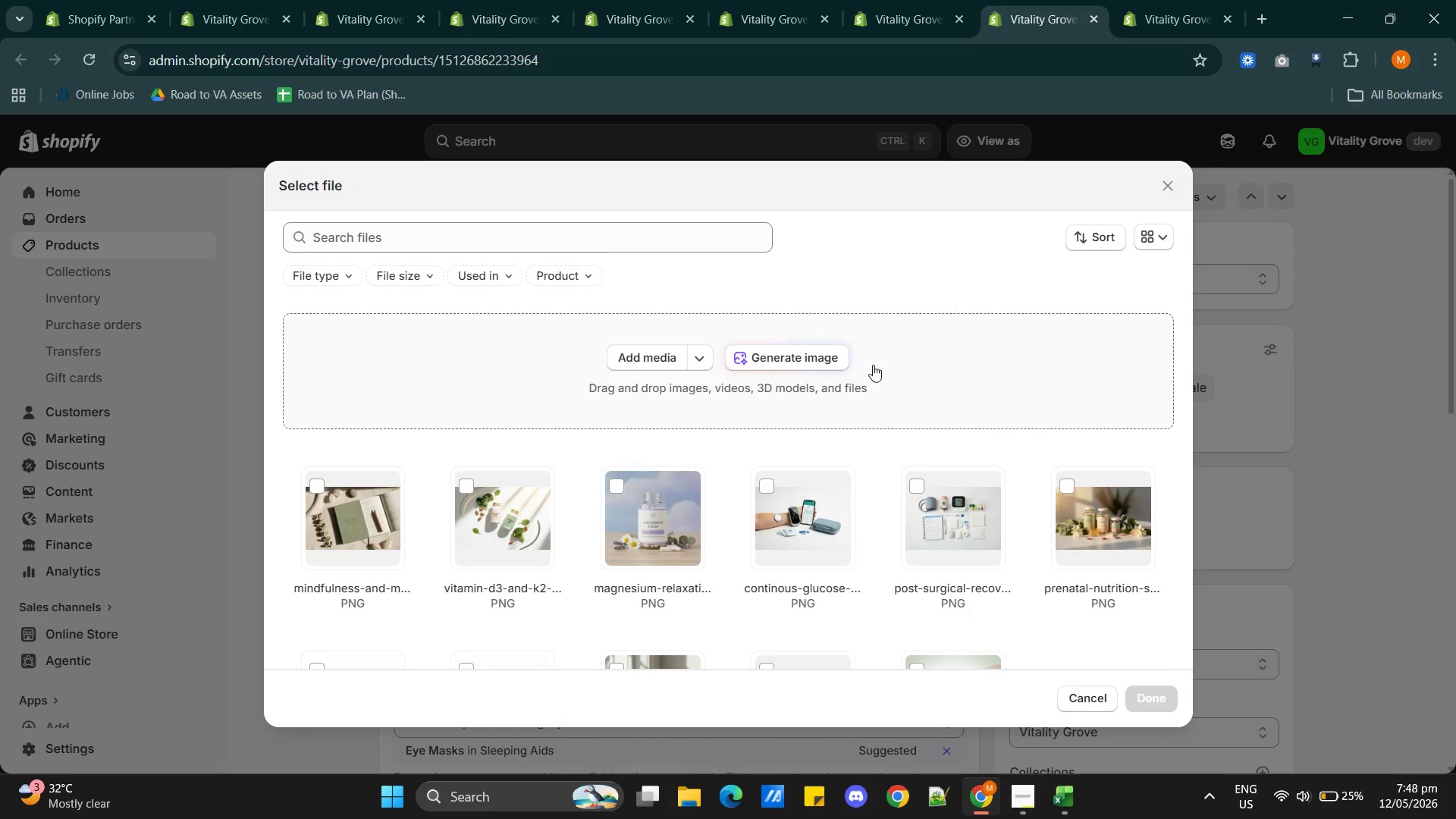 
left_click([799, 359])
 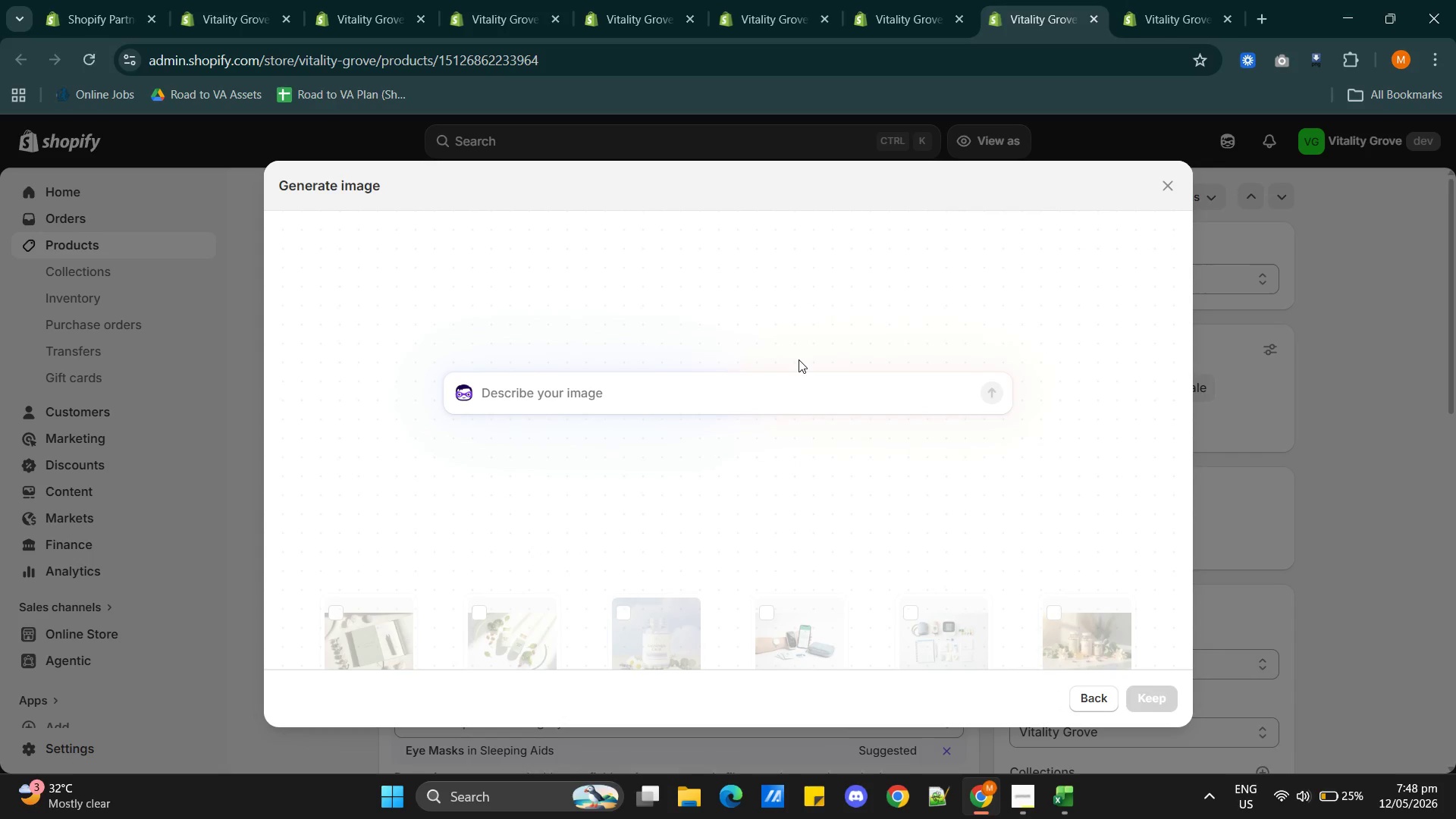 
left_click([780, 382])
 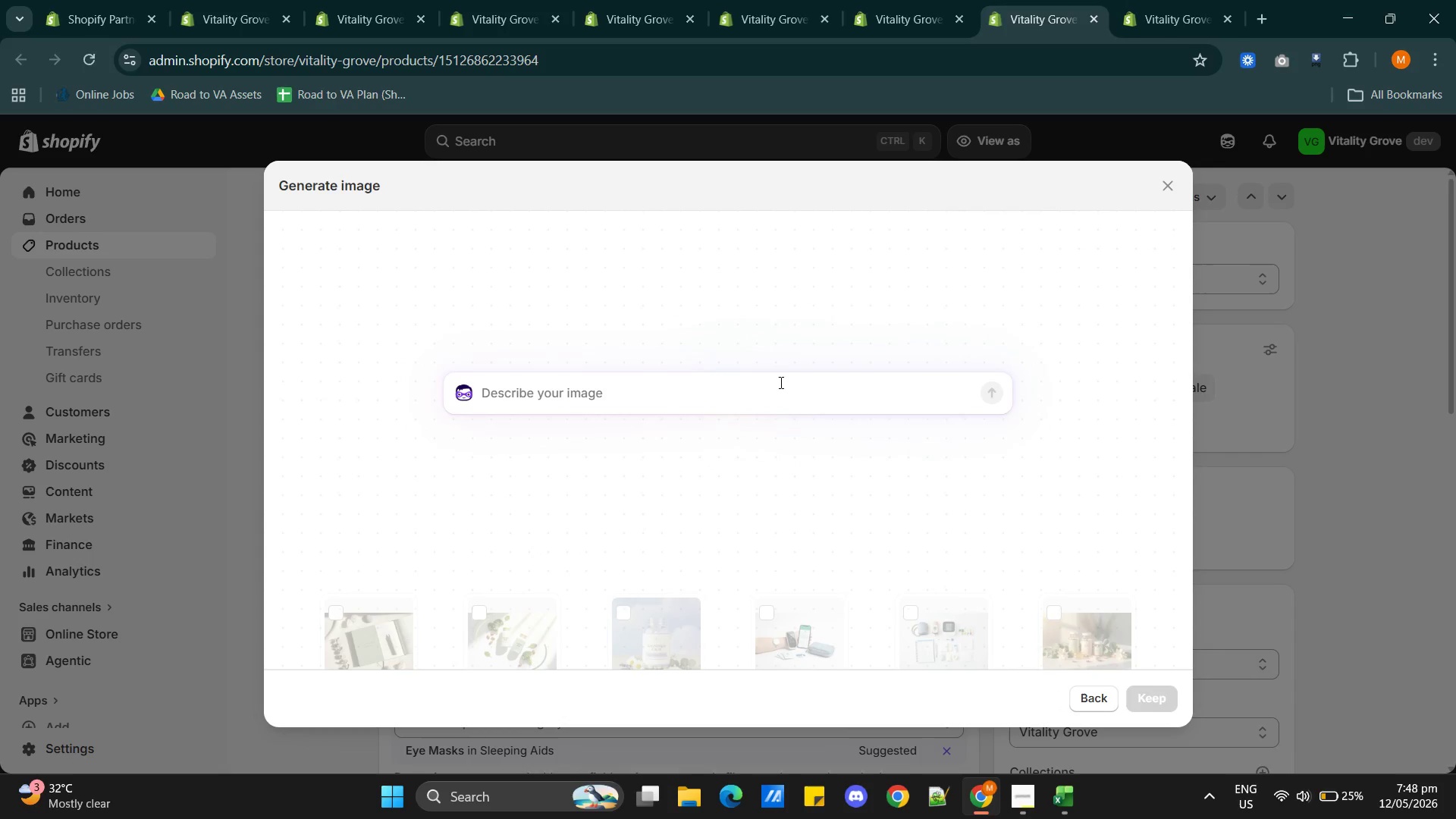 
type(Sleep hygiene wellness kit with magnesium )
 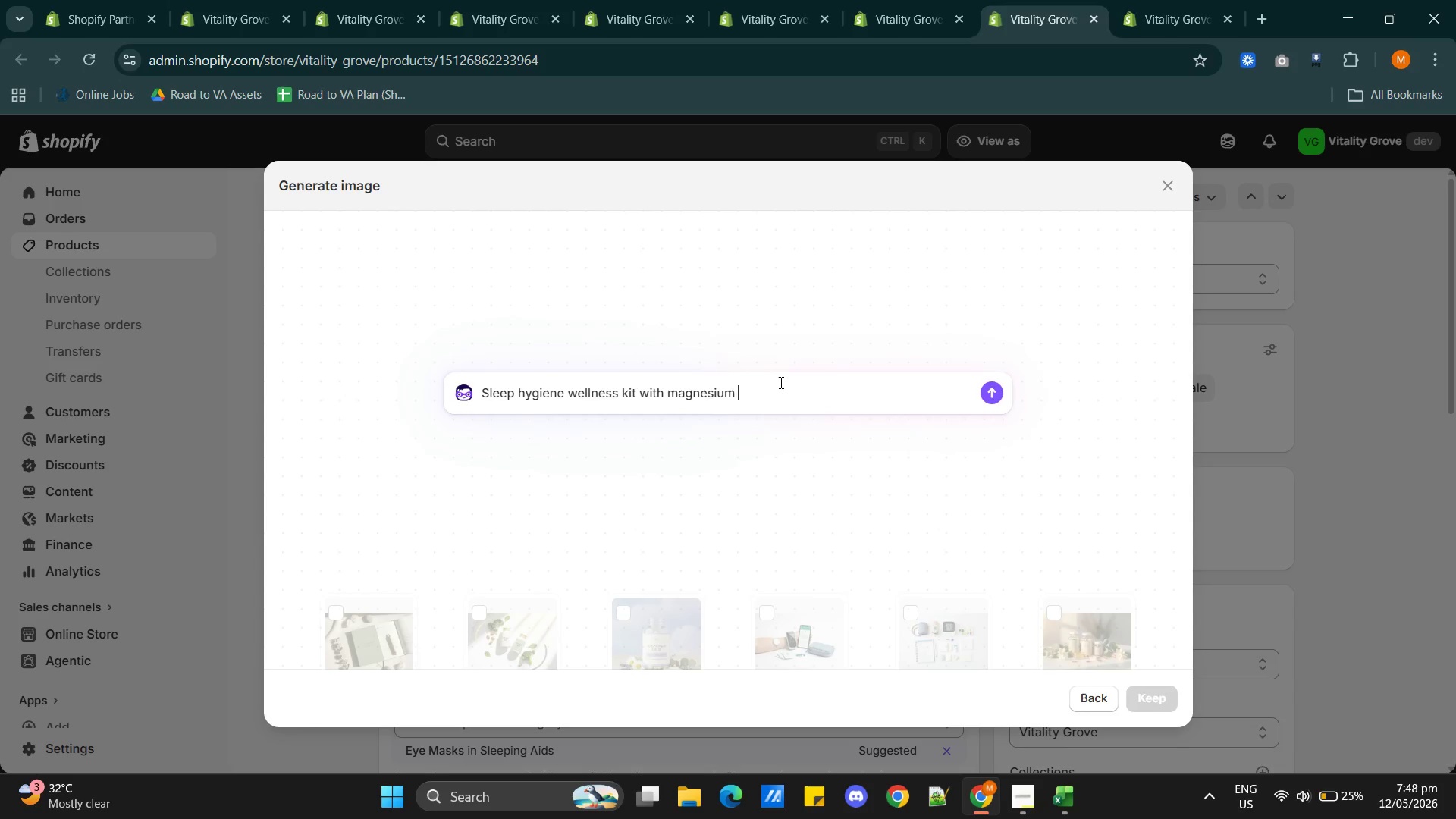 
type(supplement and sleep accessories)
 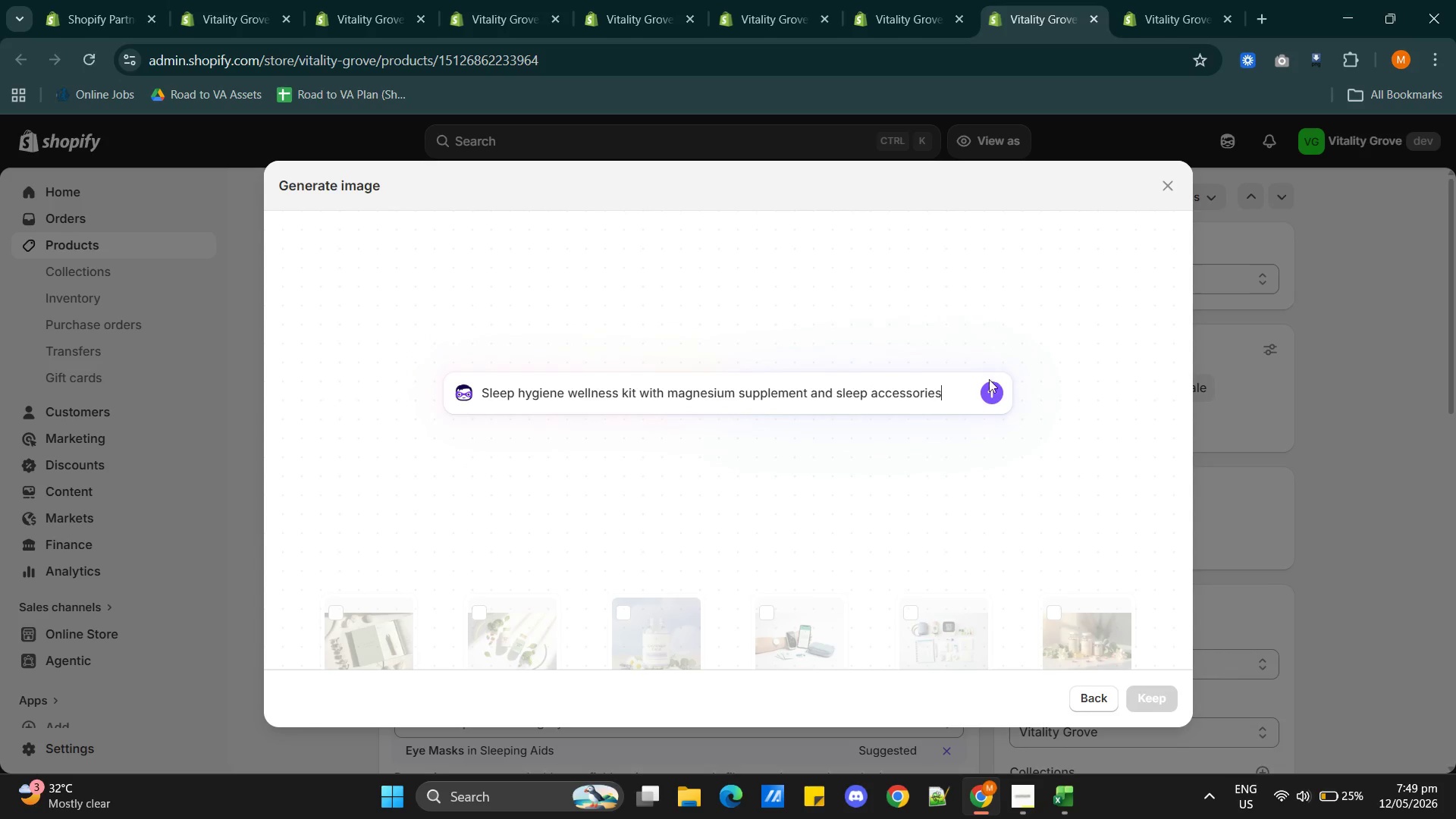 
left_click([987, 385])
 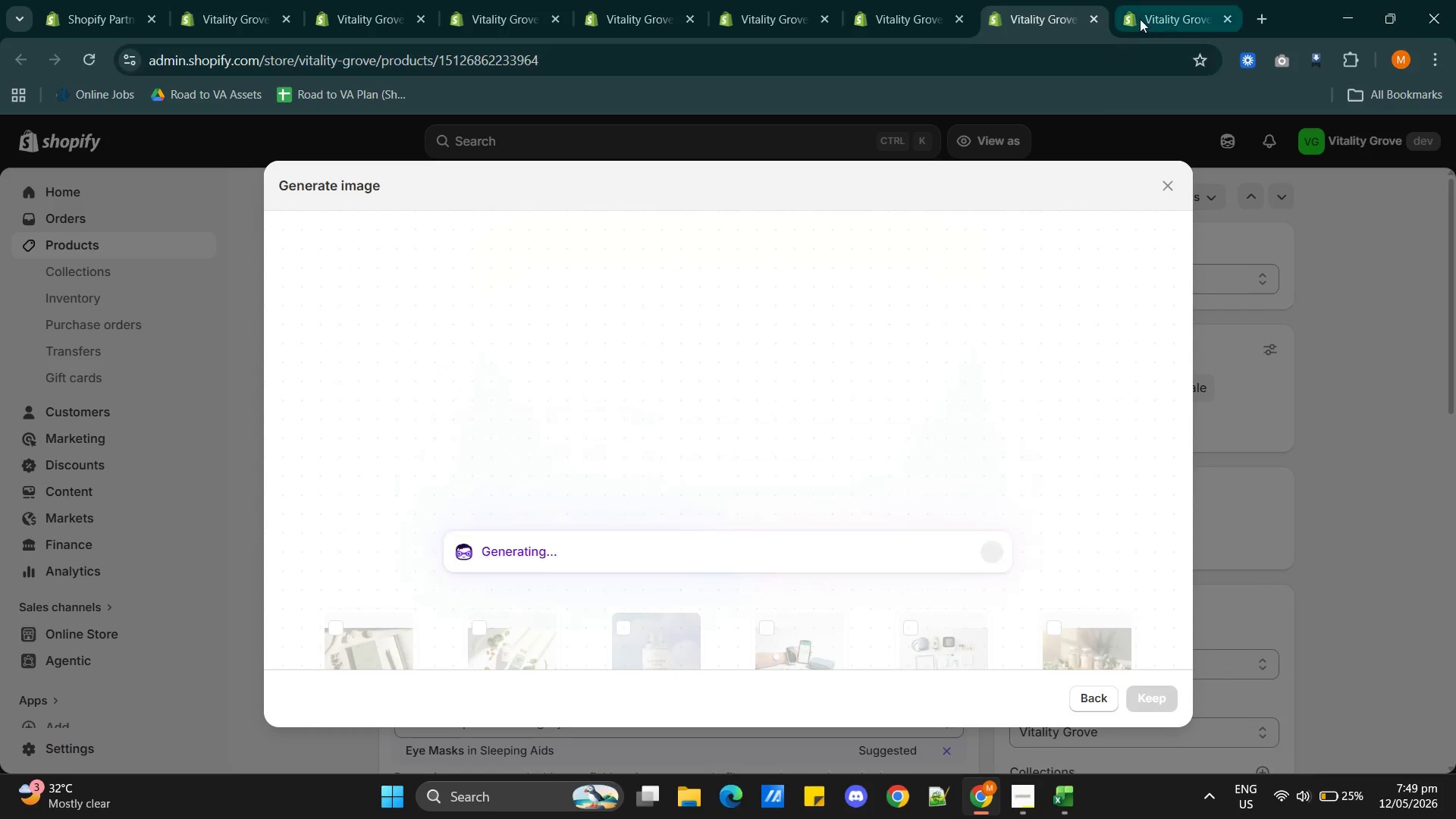 
left_click([1141, 17])
 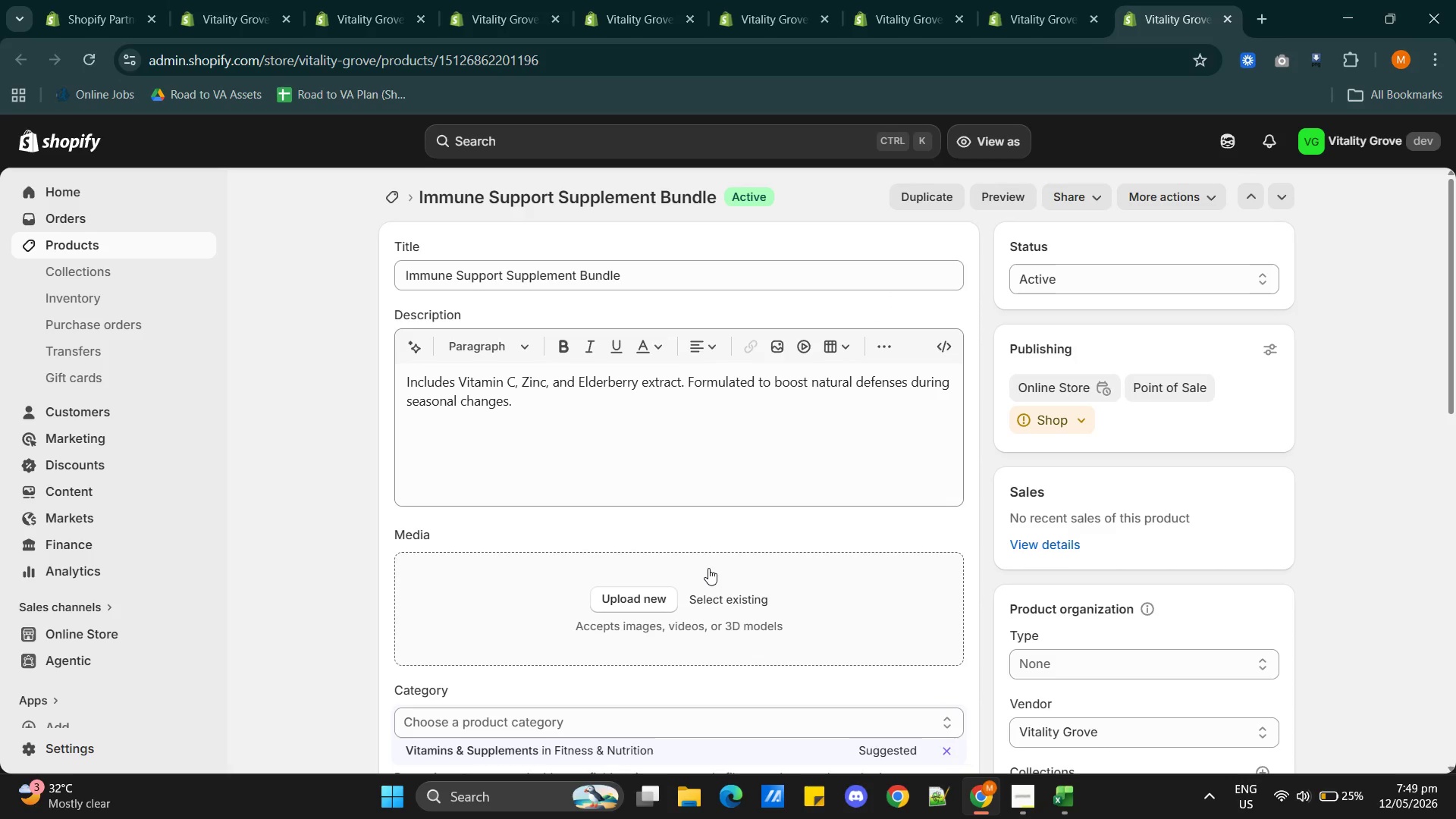 
left_click([711, 597])
 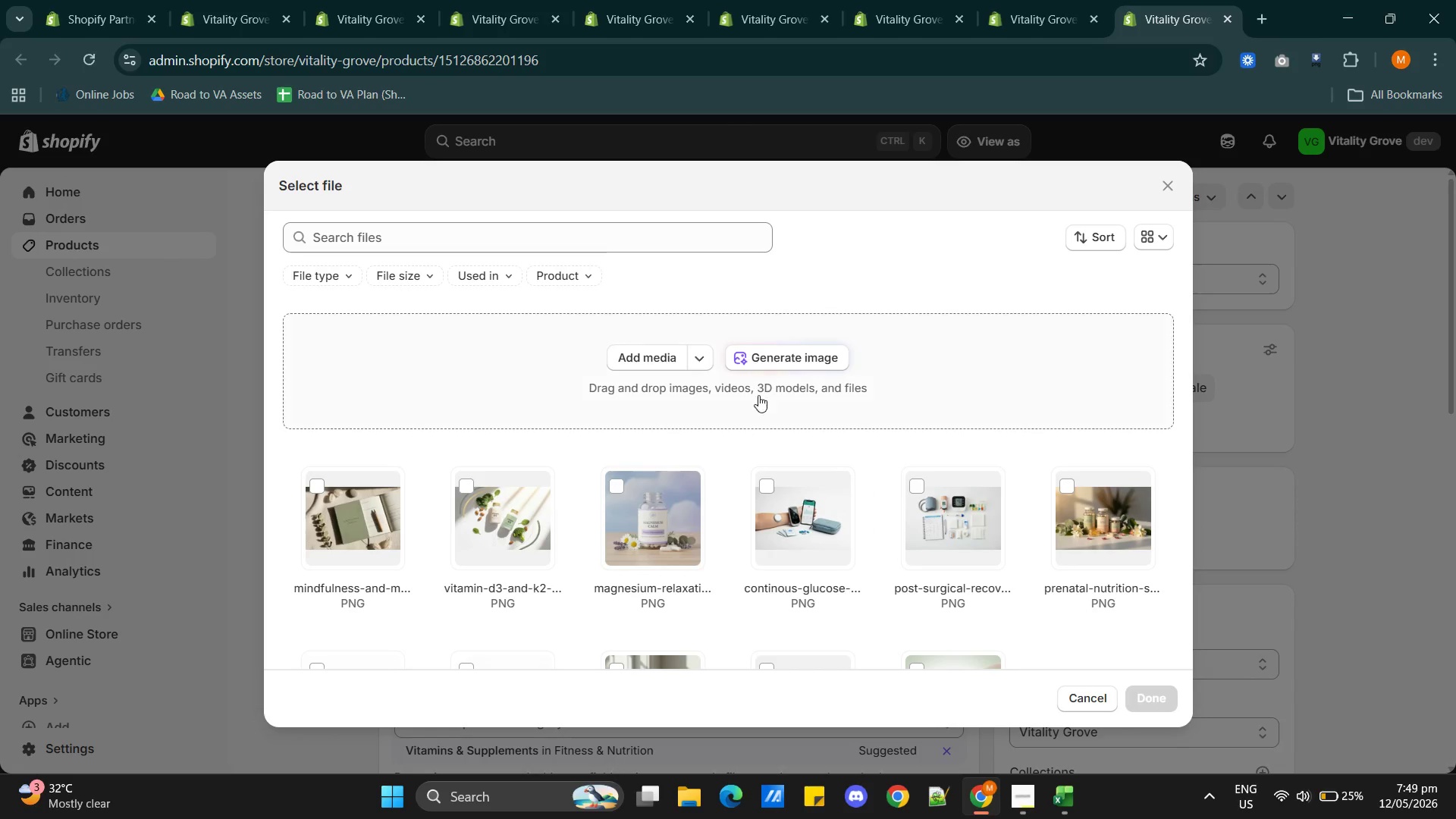 
left_click([761, 359])
 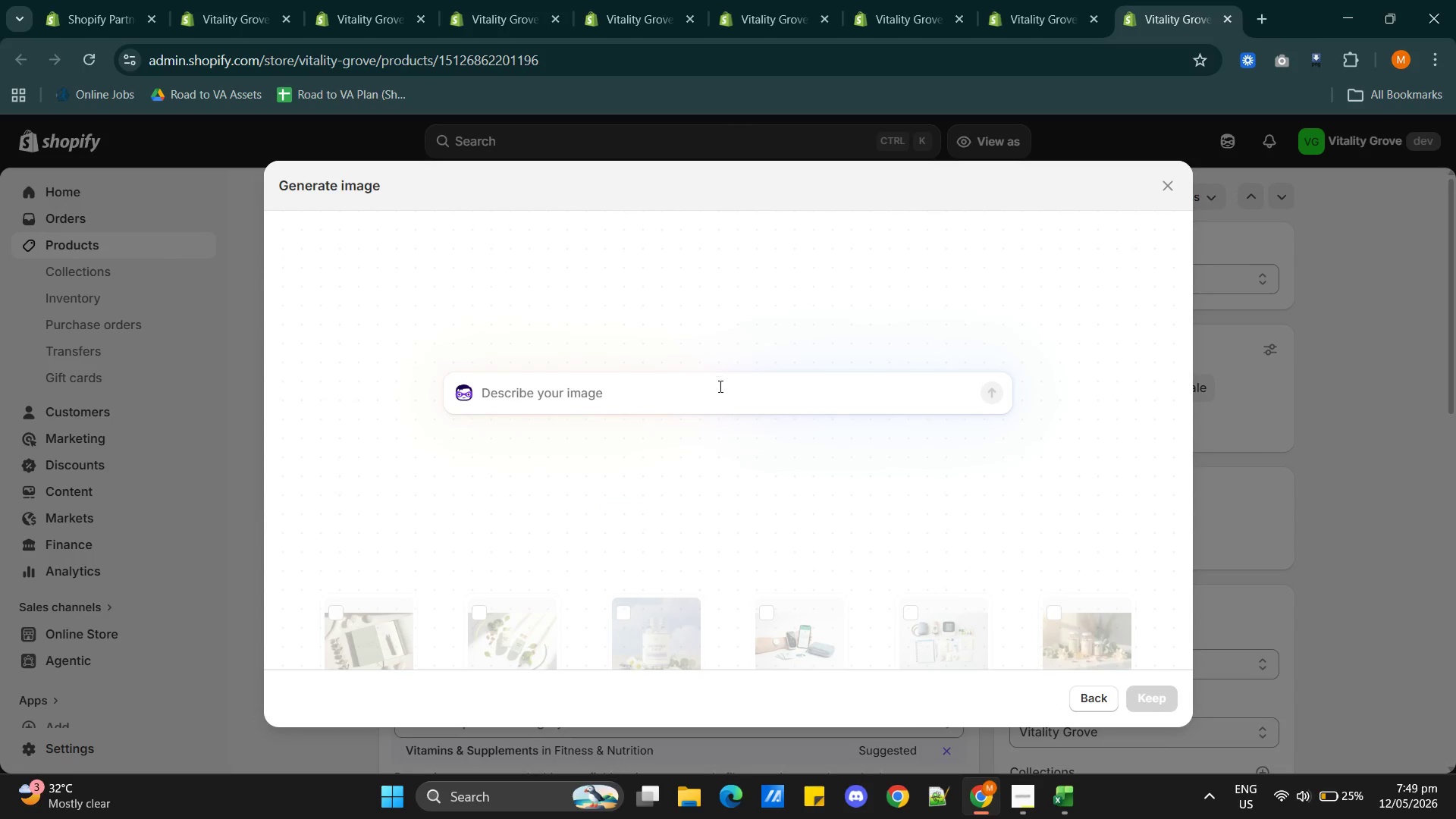 
left_click([717, 388])
 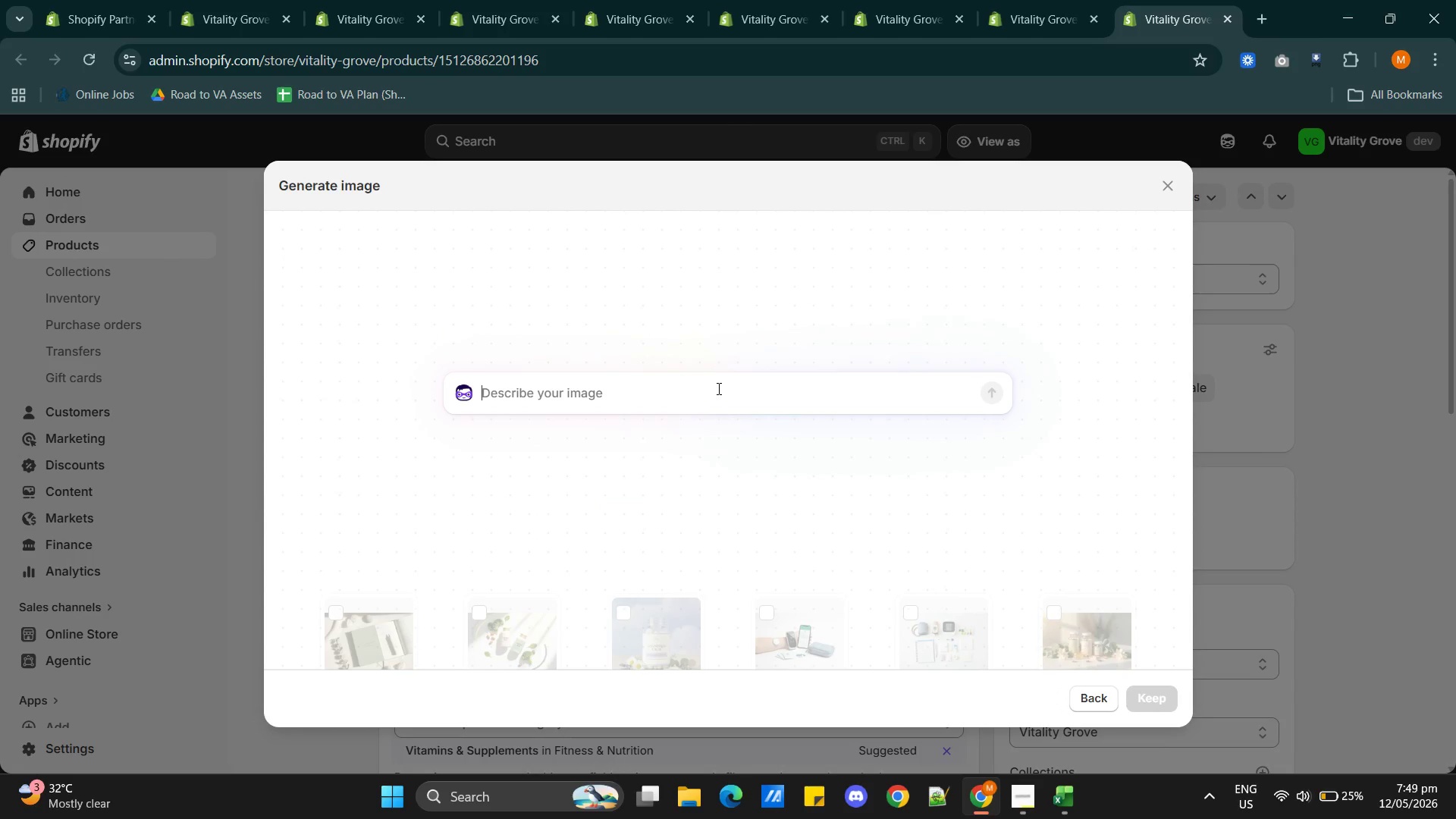 
type(Immune support supplement )
 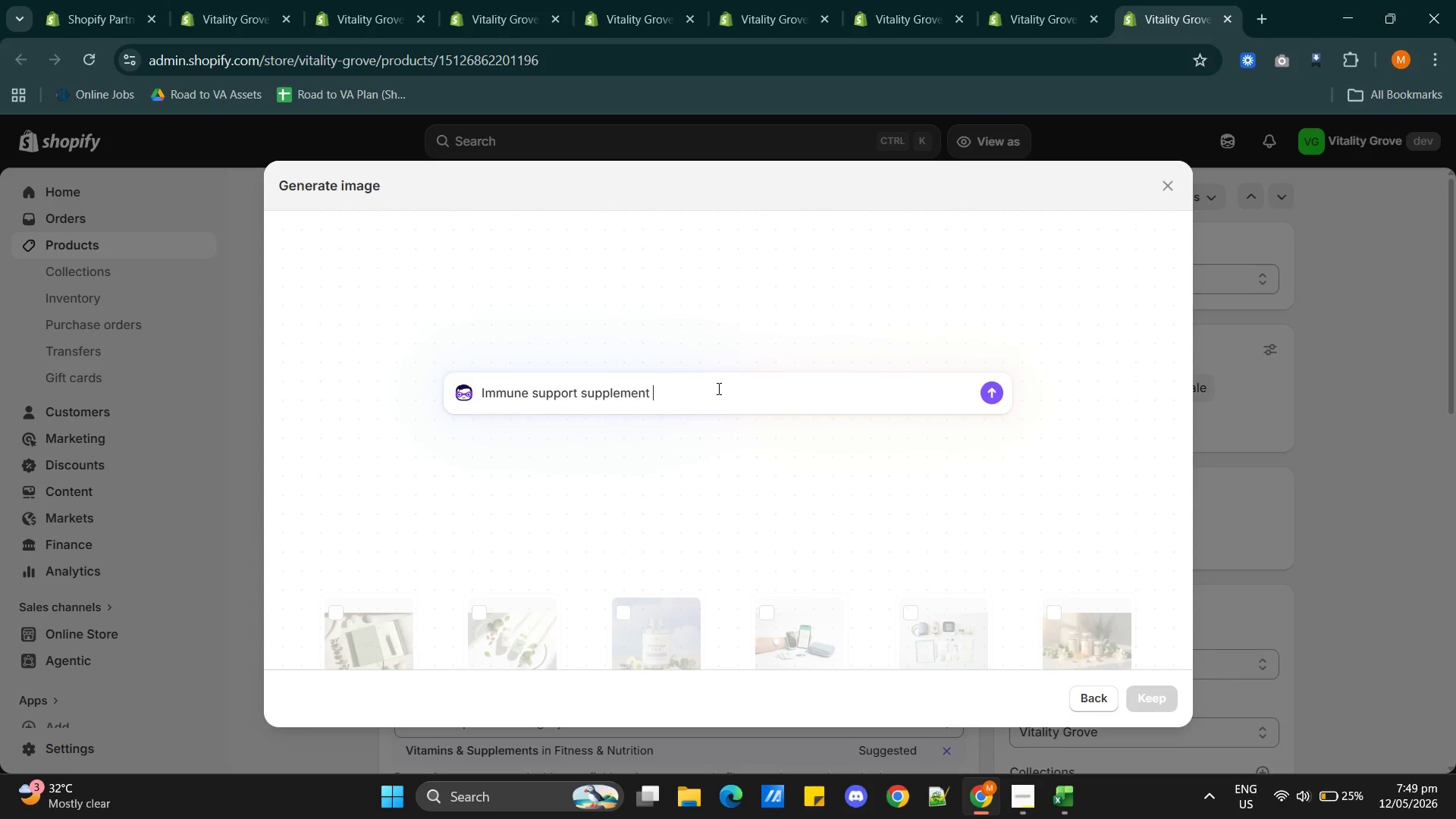 
type(bundle with vitamin c, zinc, and elderberry)
 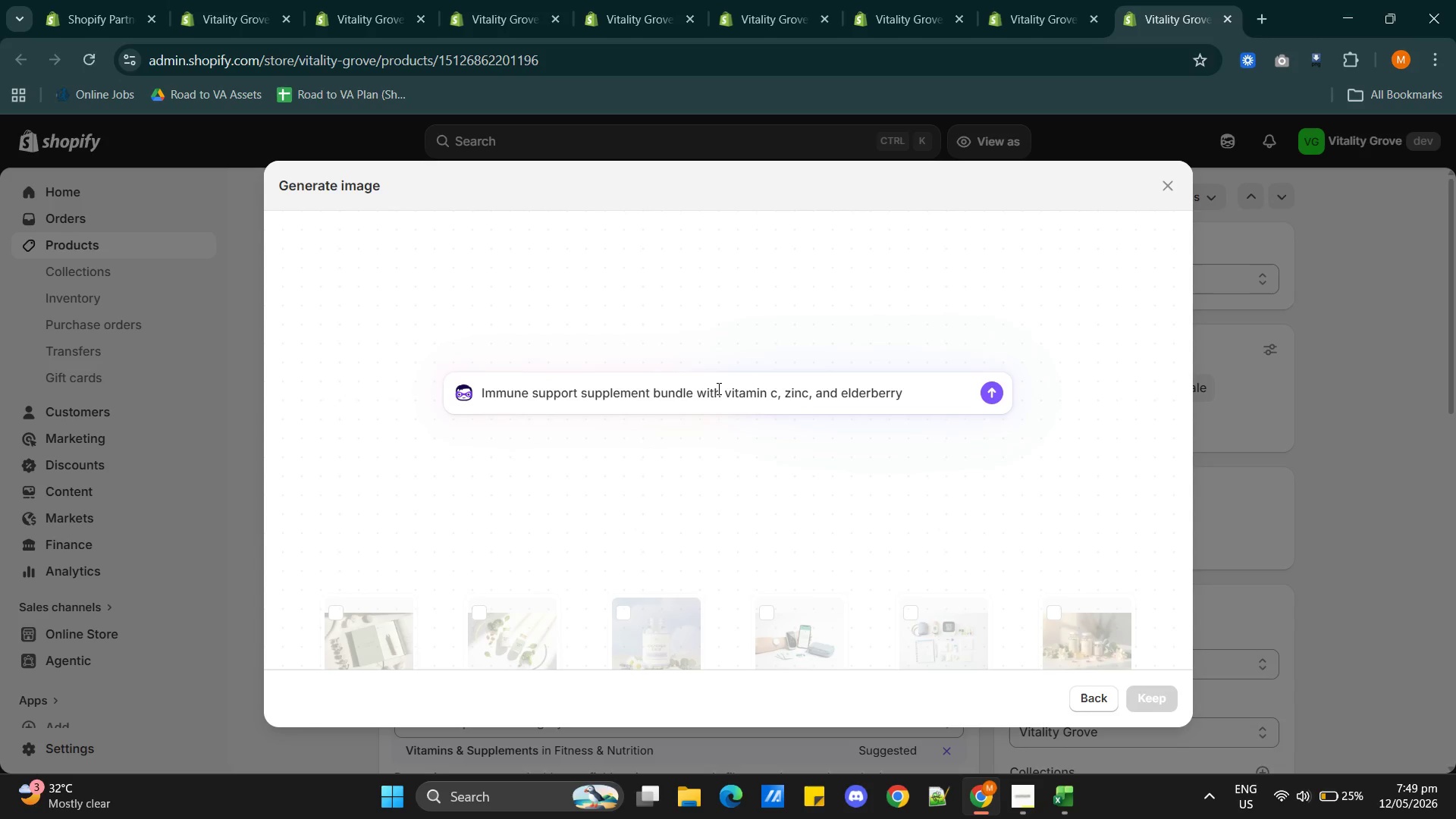 
key(Enter)
 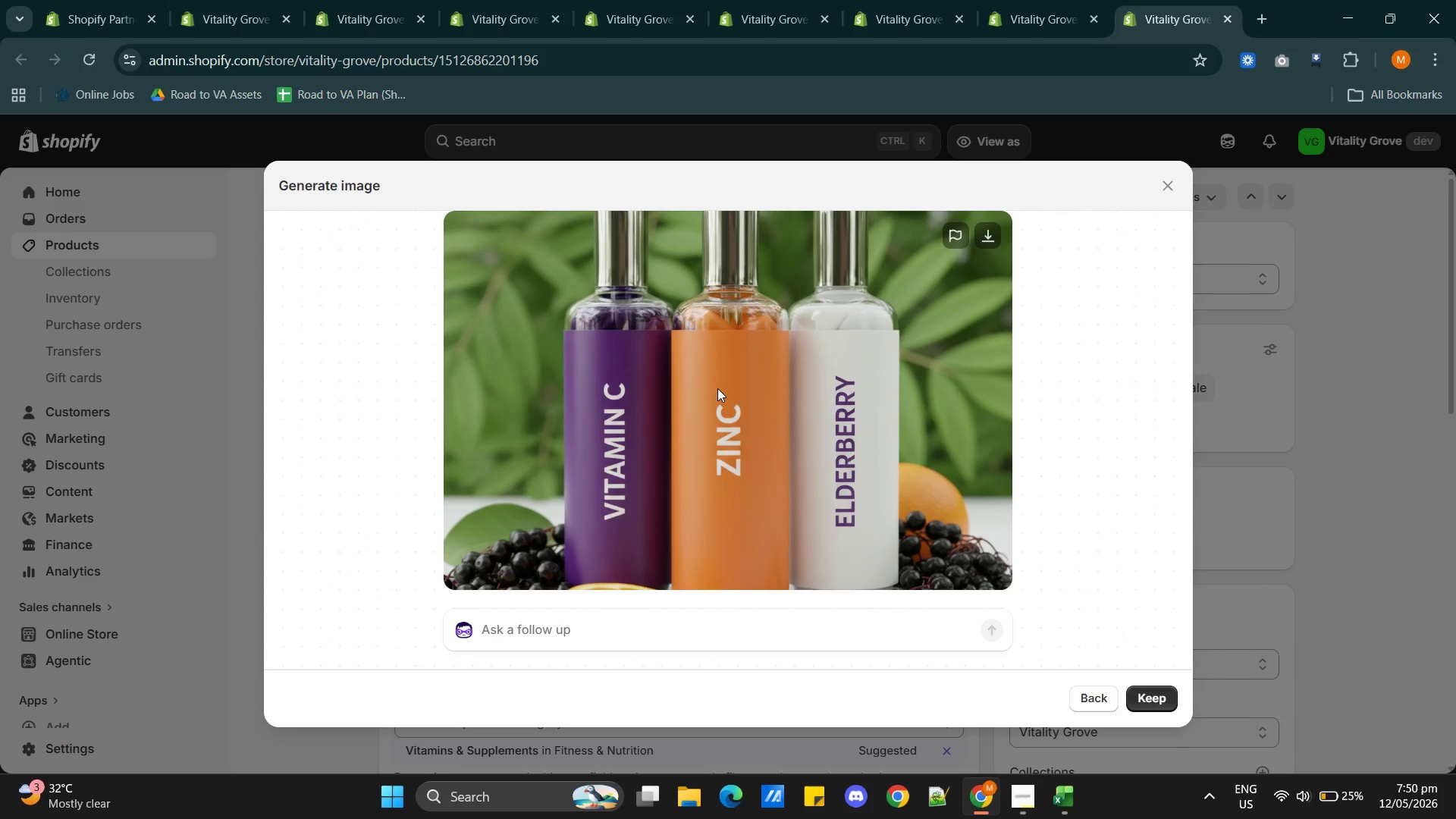 
wait(42.95)
 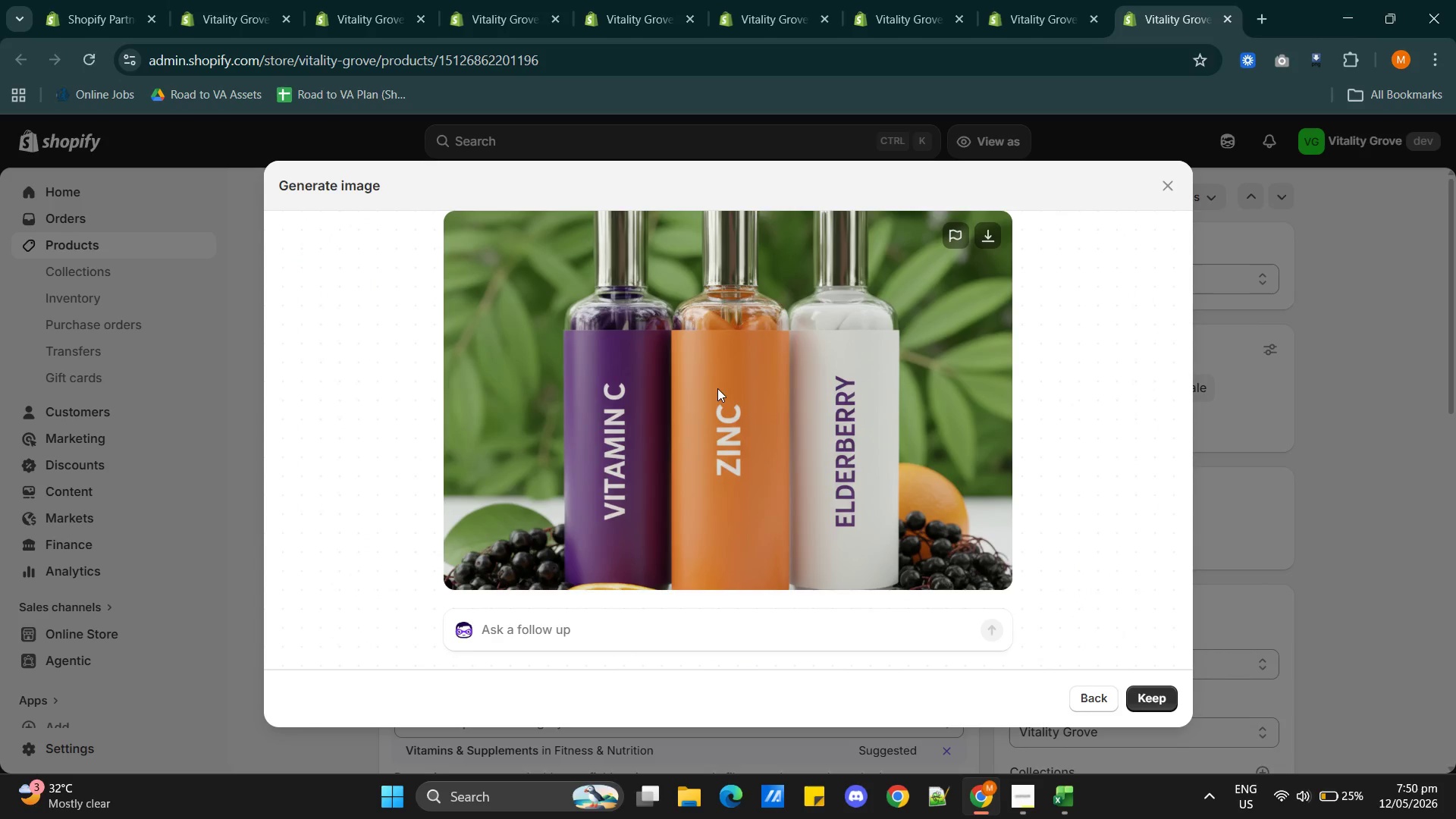 
left_click([1155, 694])
 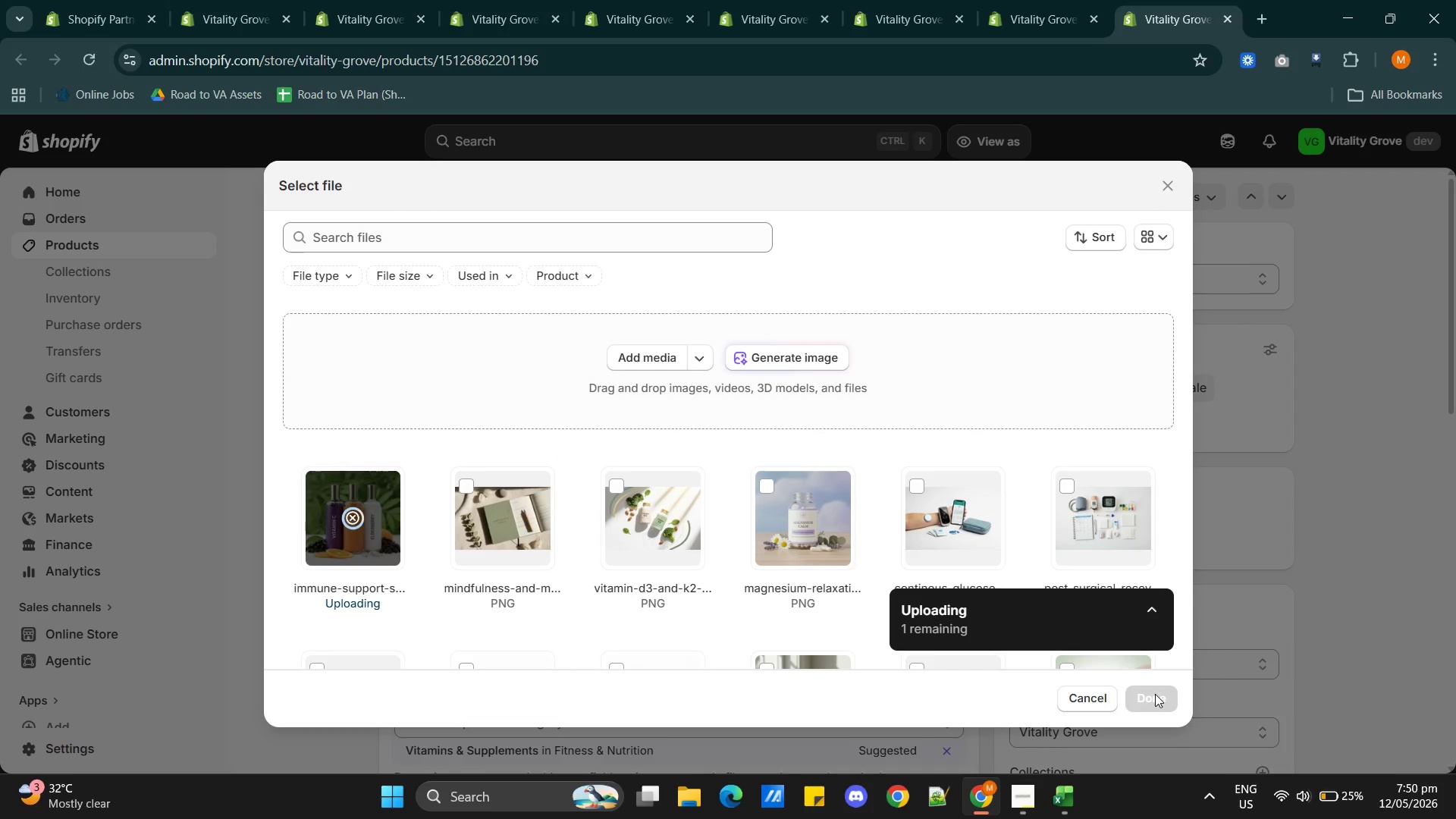 
wait(8.62)
 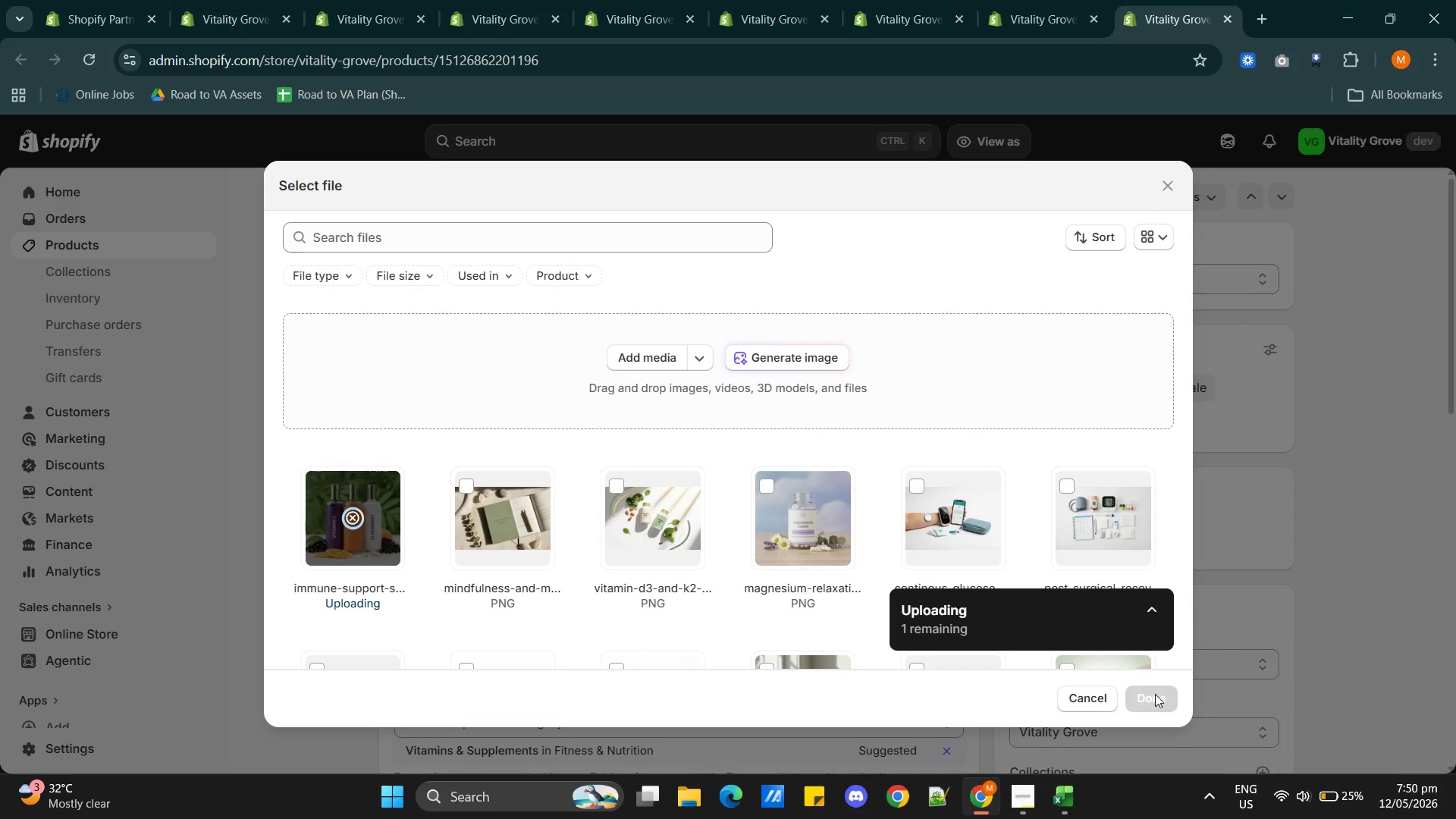 
left_click([483, 21])
 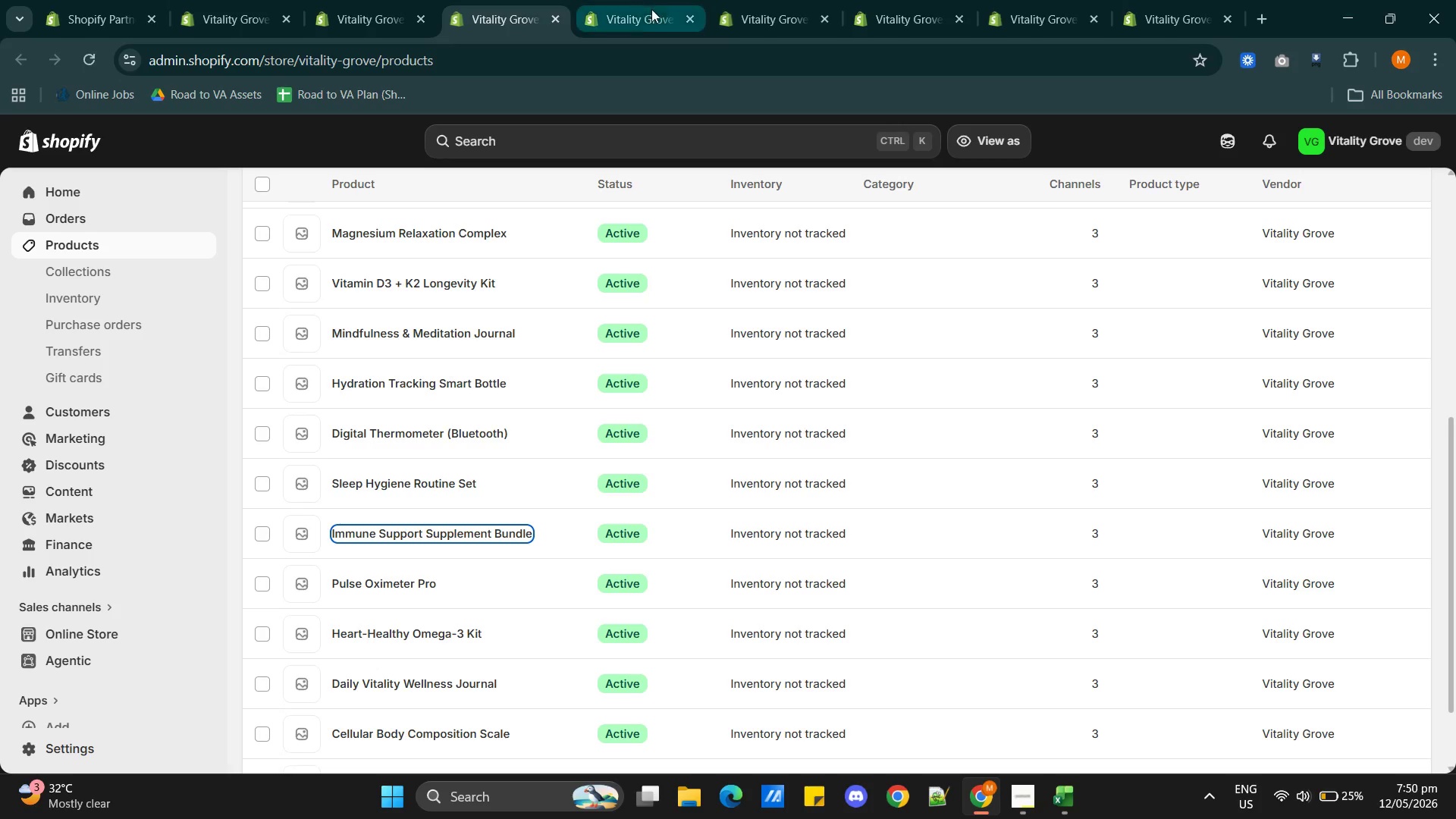 
left_click([636, 14])
 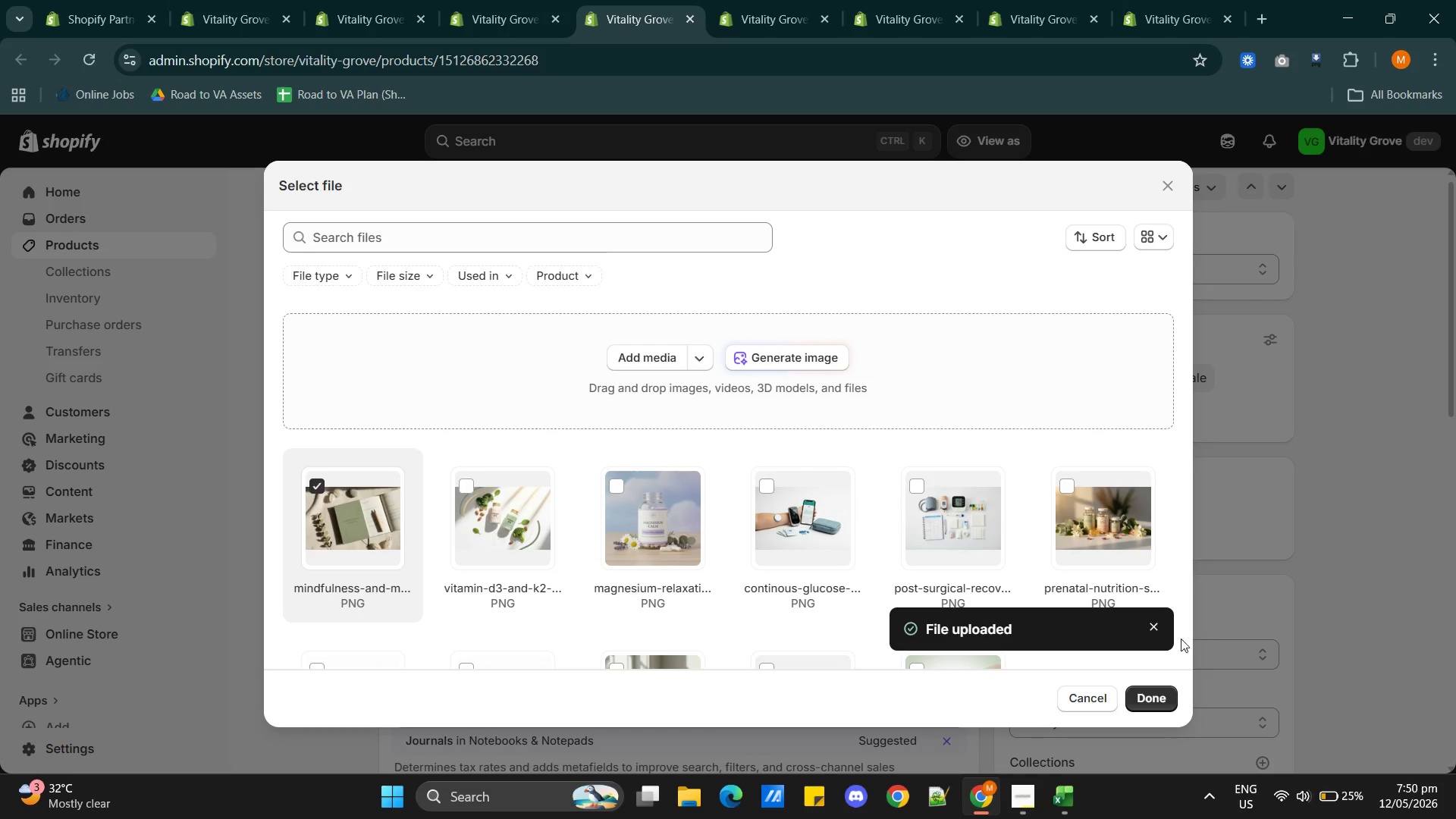 
left_click([1141, 703])
 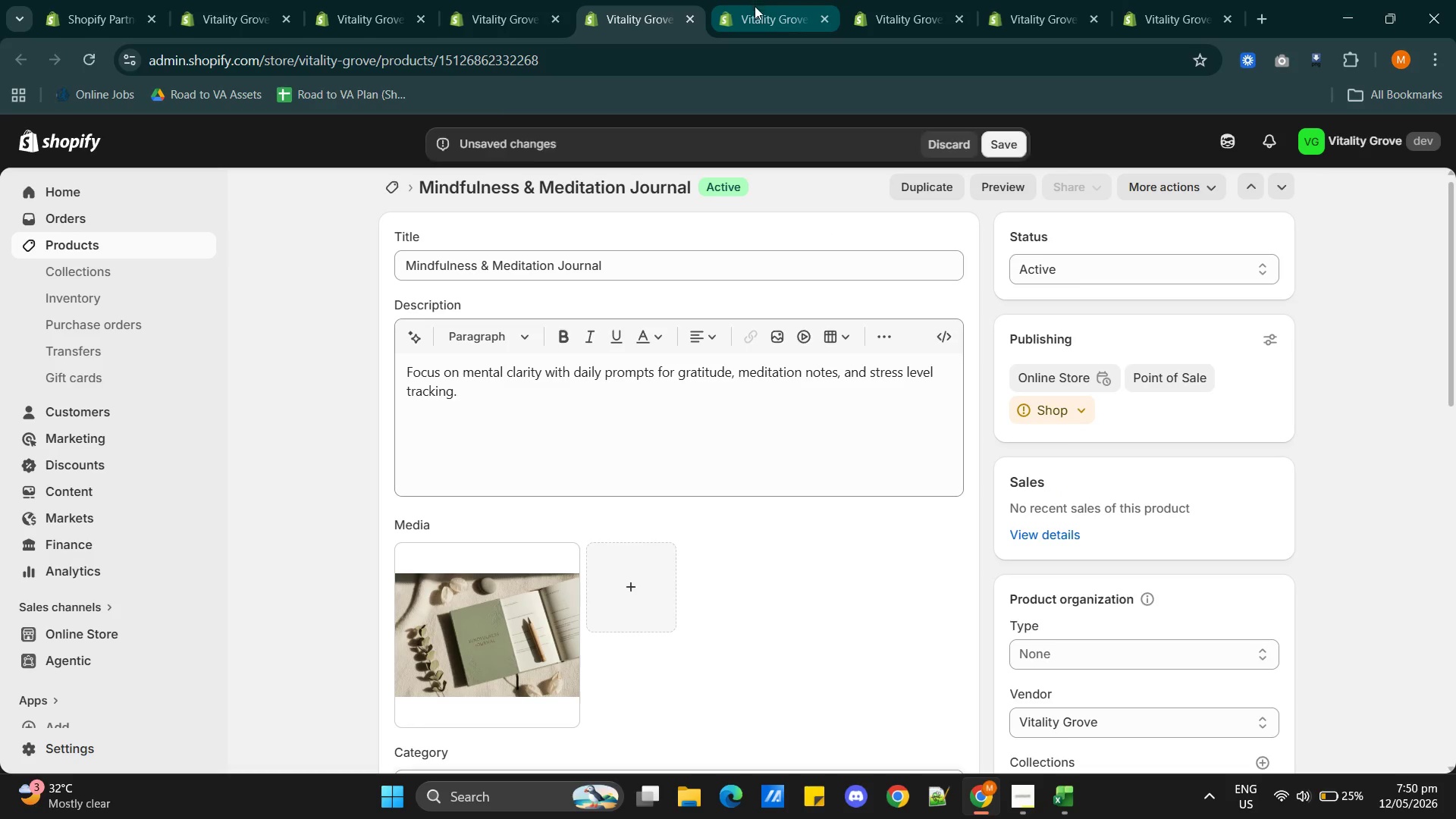 
left_click([755, 20])
 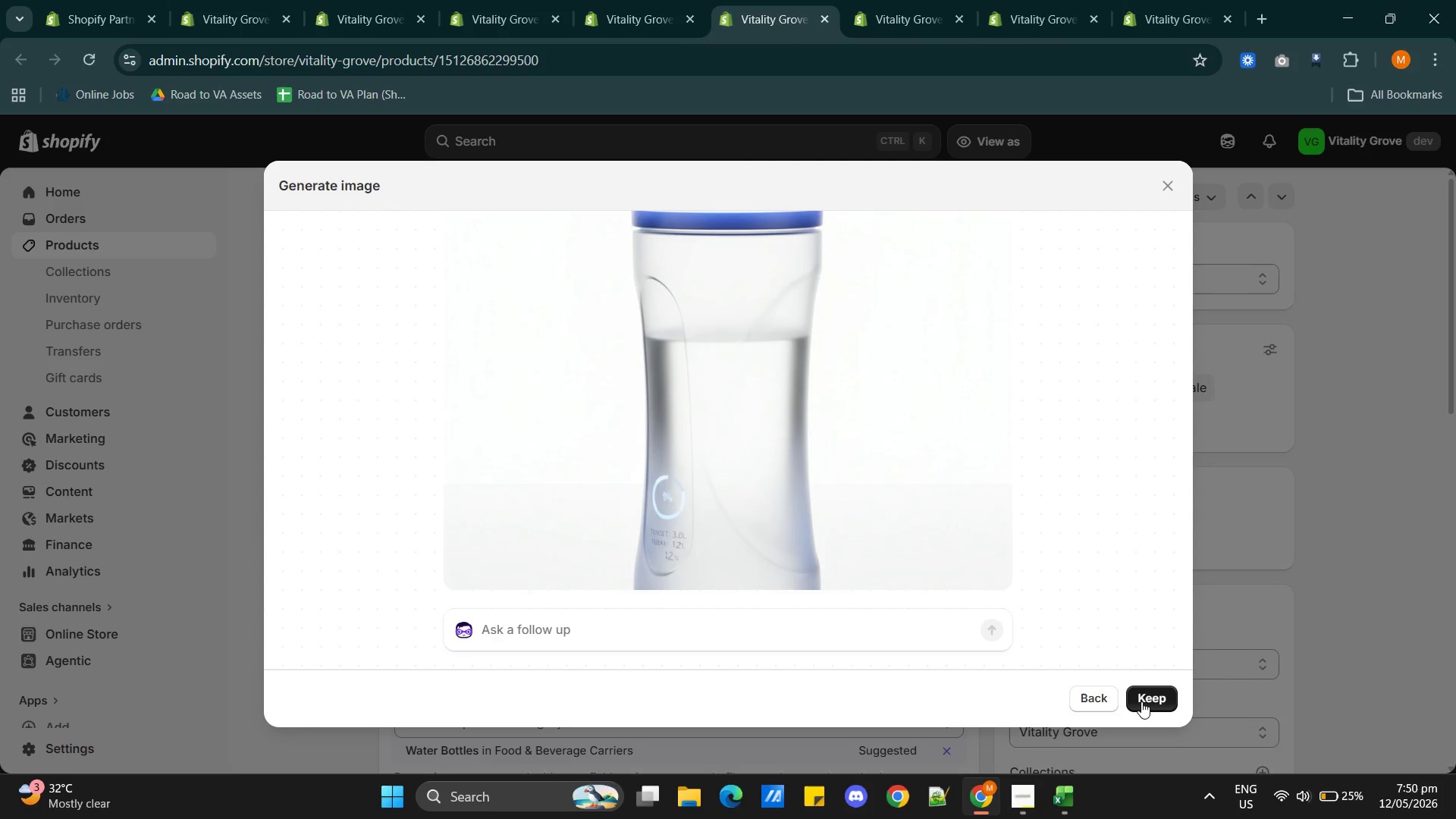 
left_click([1144, 696])
 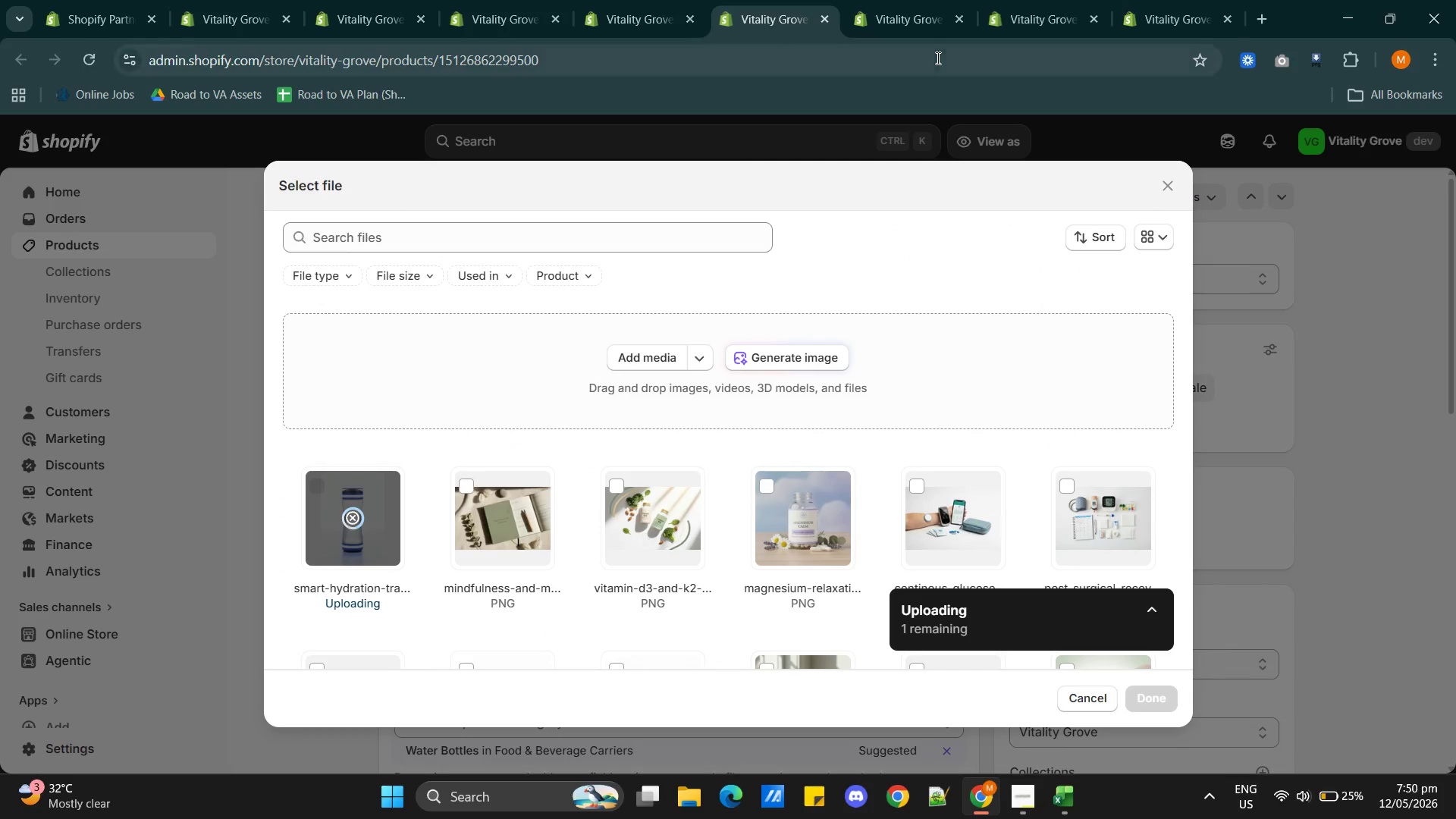 
left_click([891, 19])
 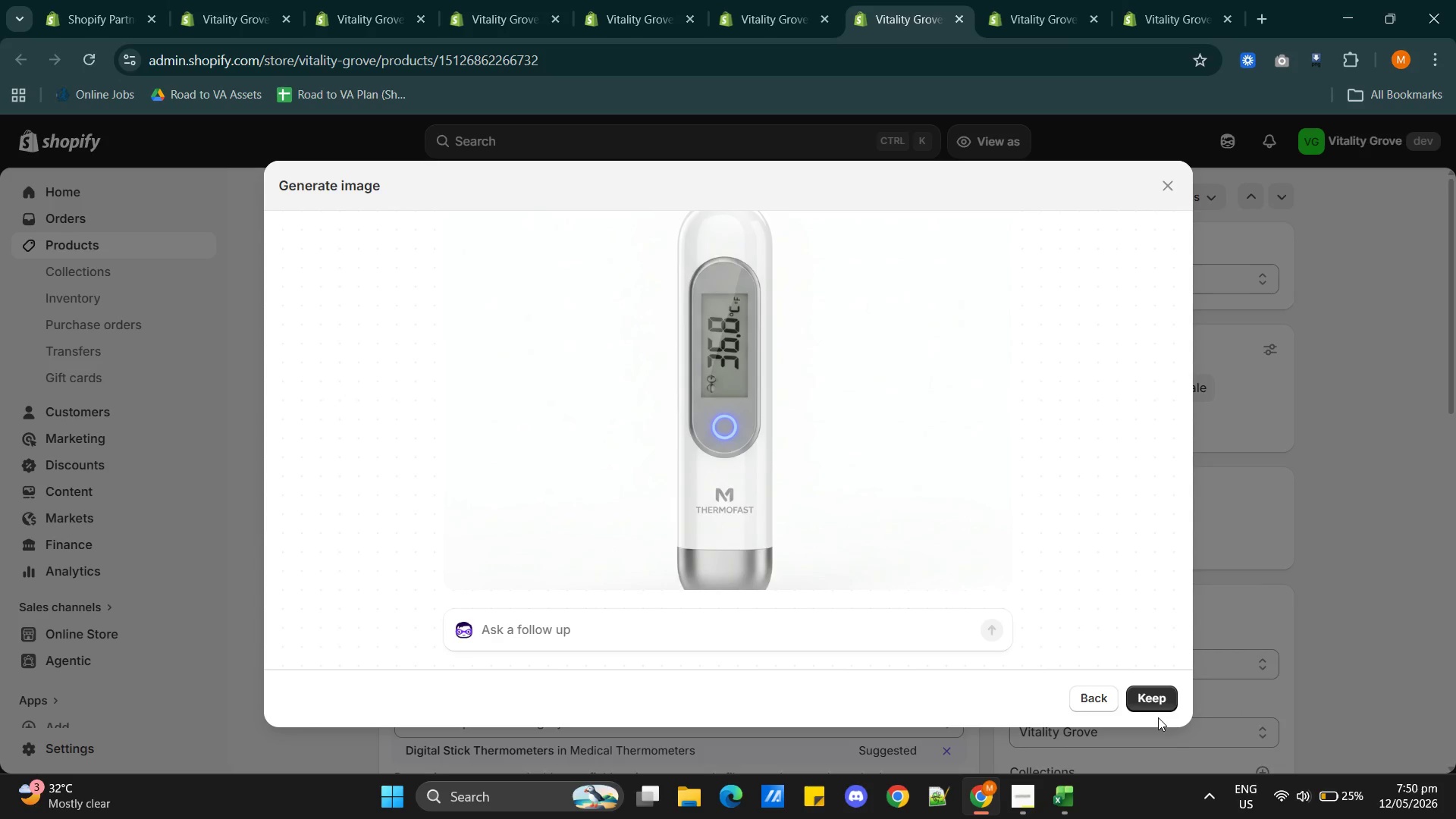 
left_click([1150, 701])
 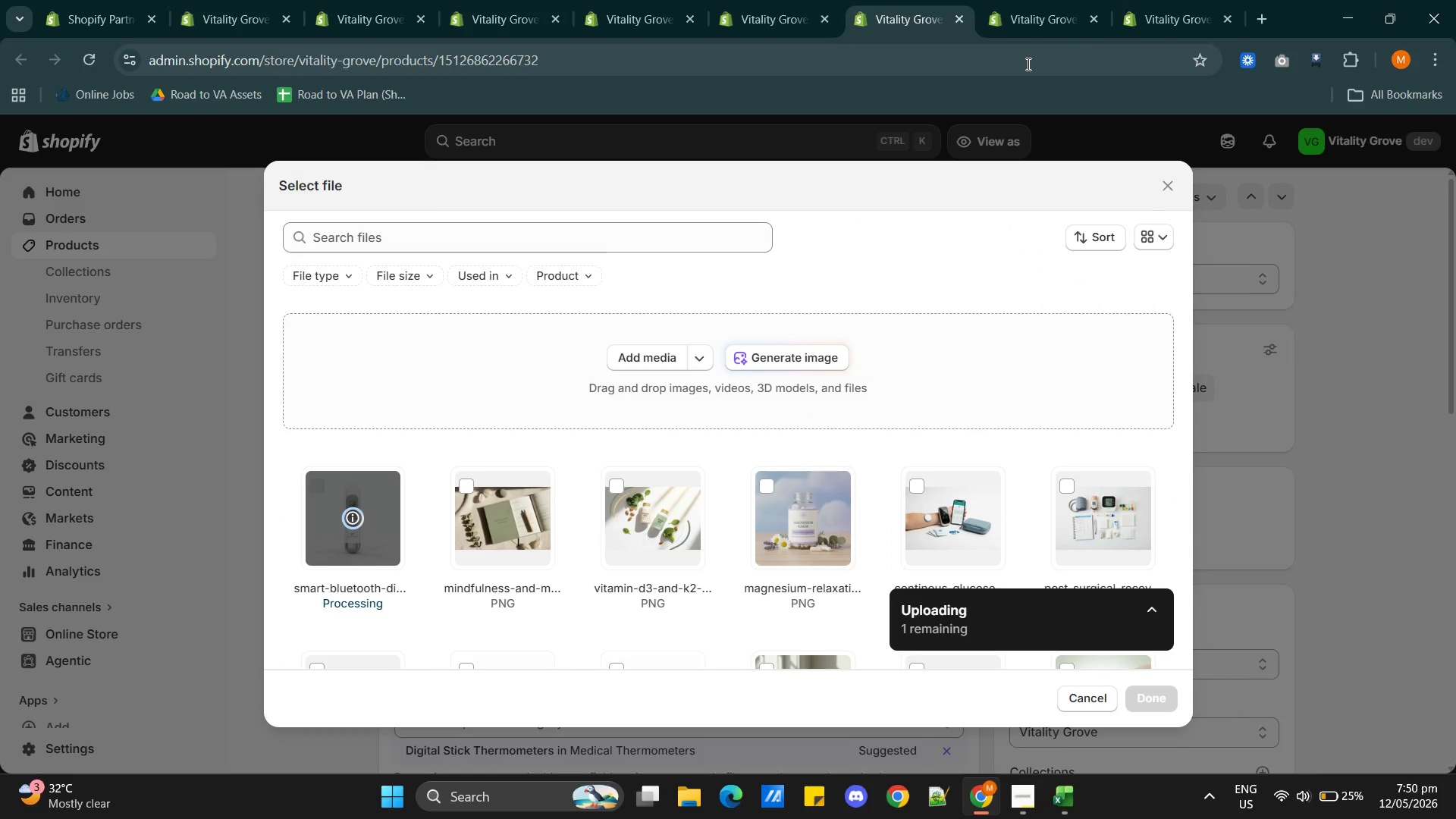 
wait(5.98)
 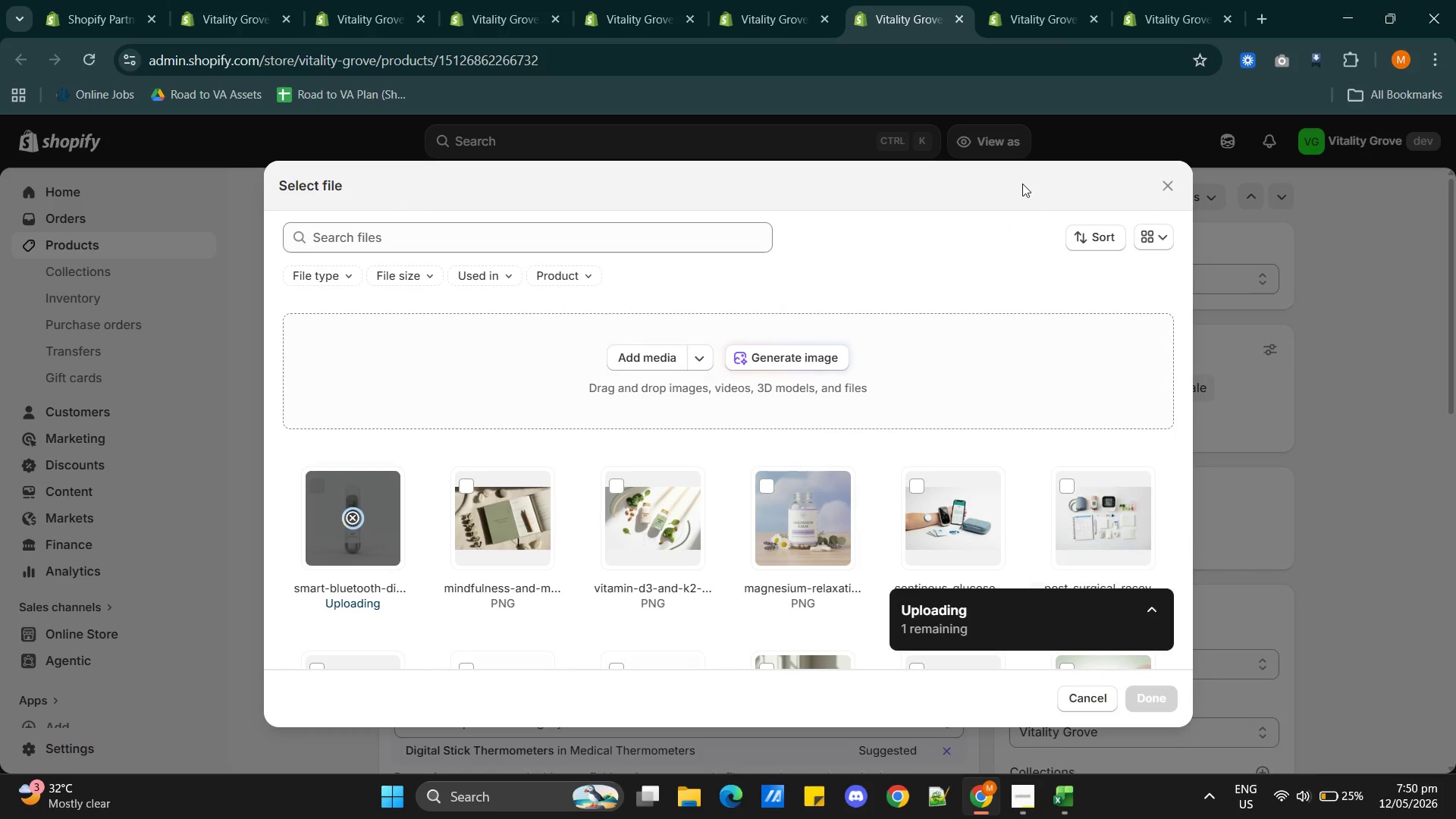 
left_click([1034, 17])
 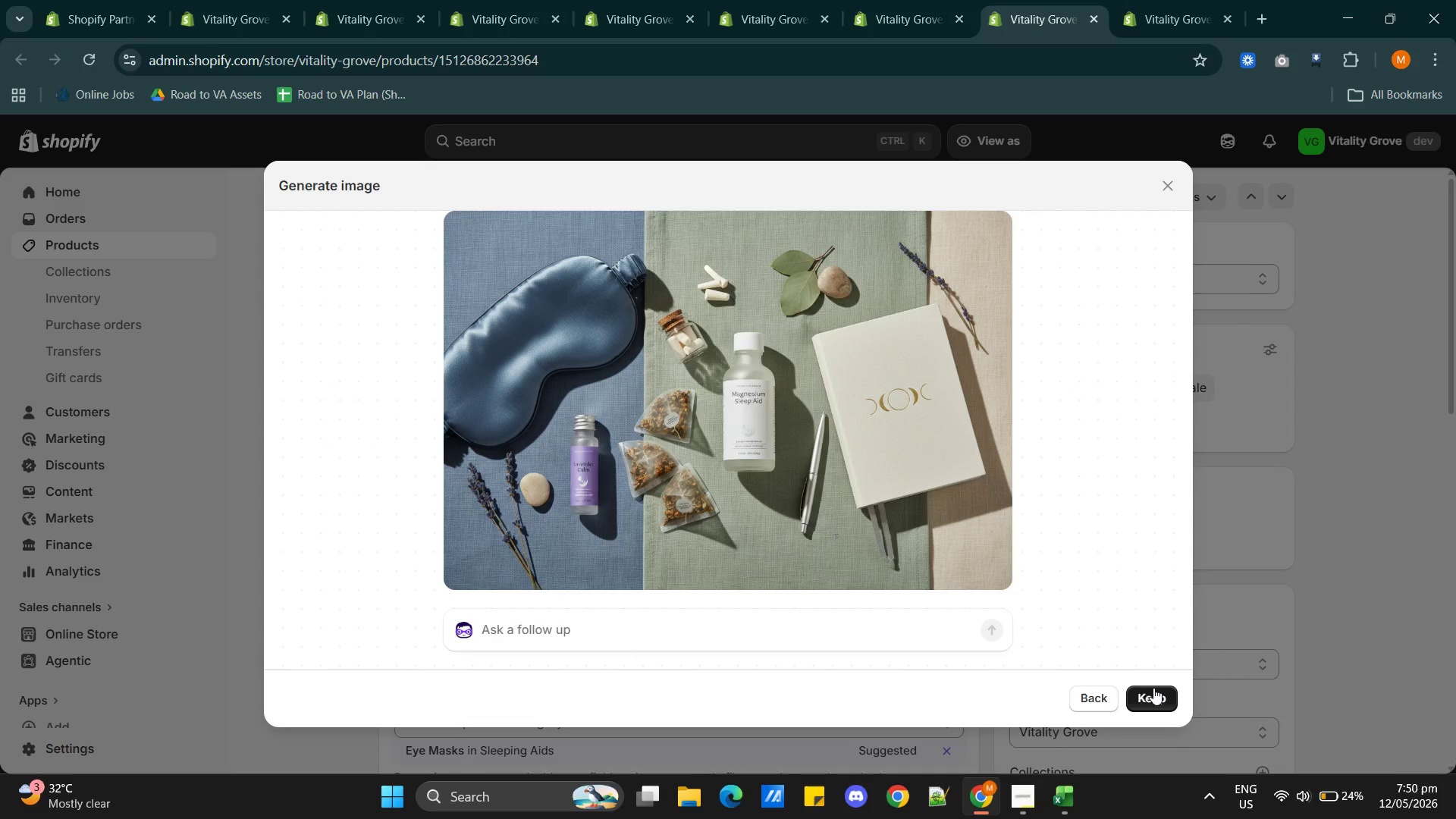 
left_click([1153, 688])
 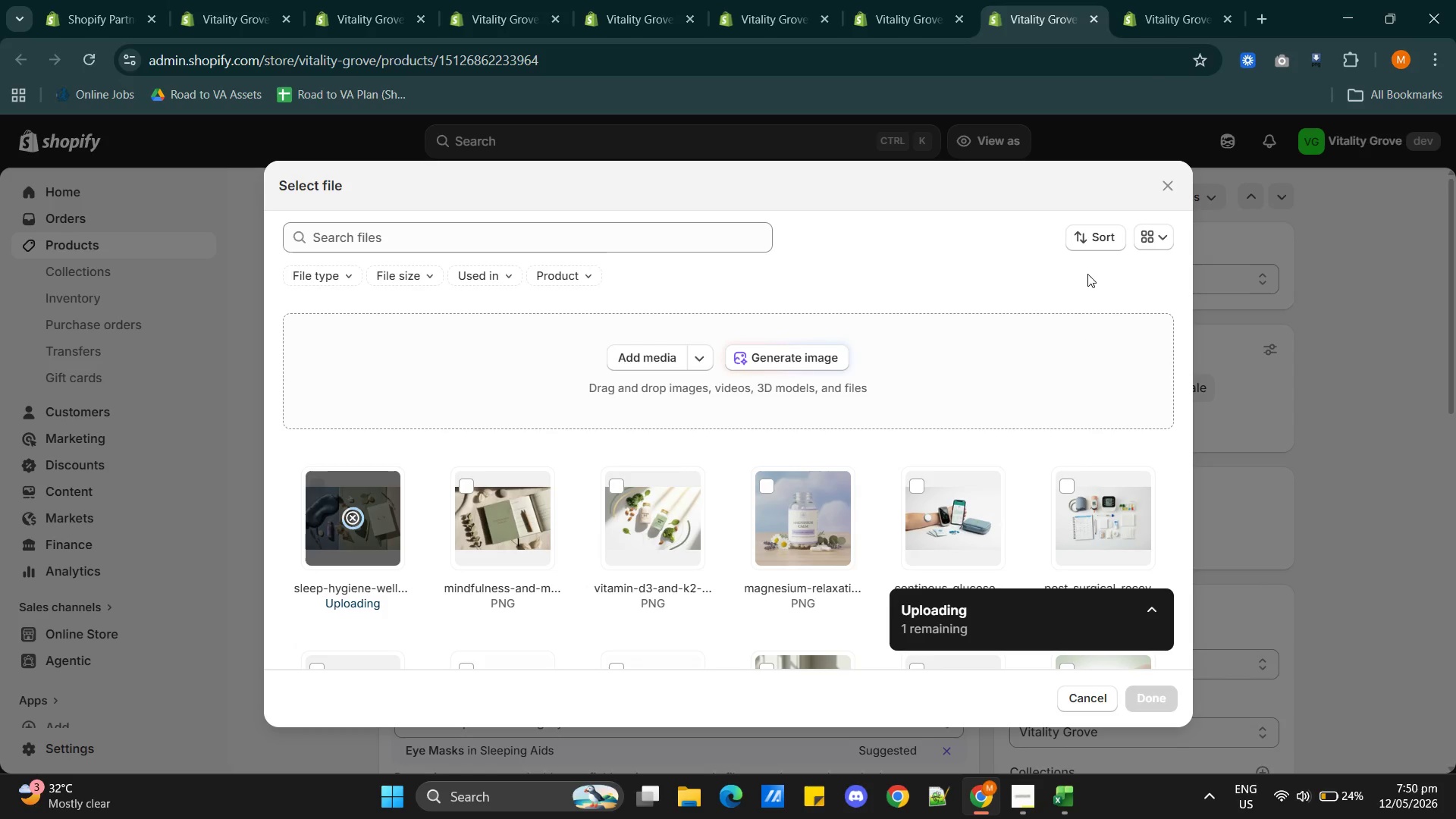 
left_click([1160, 7])
 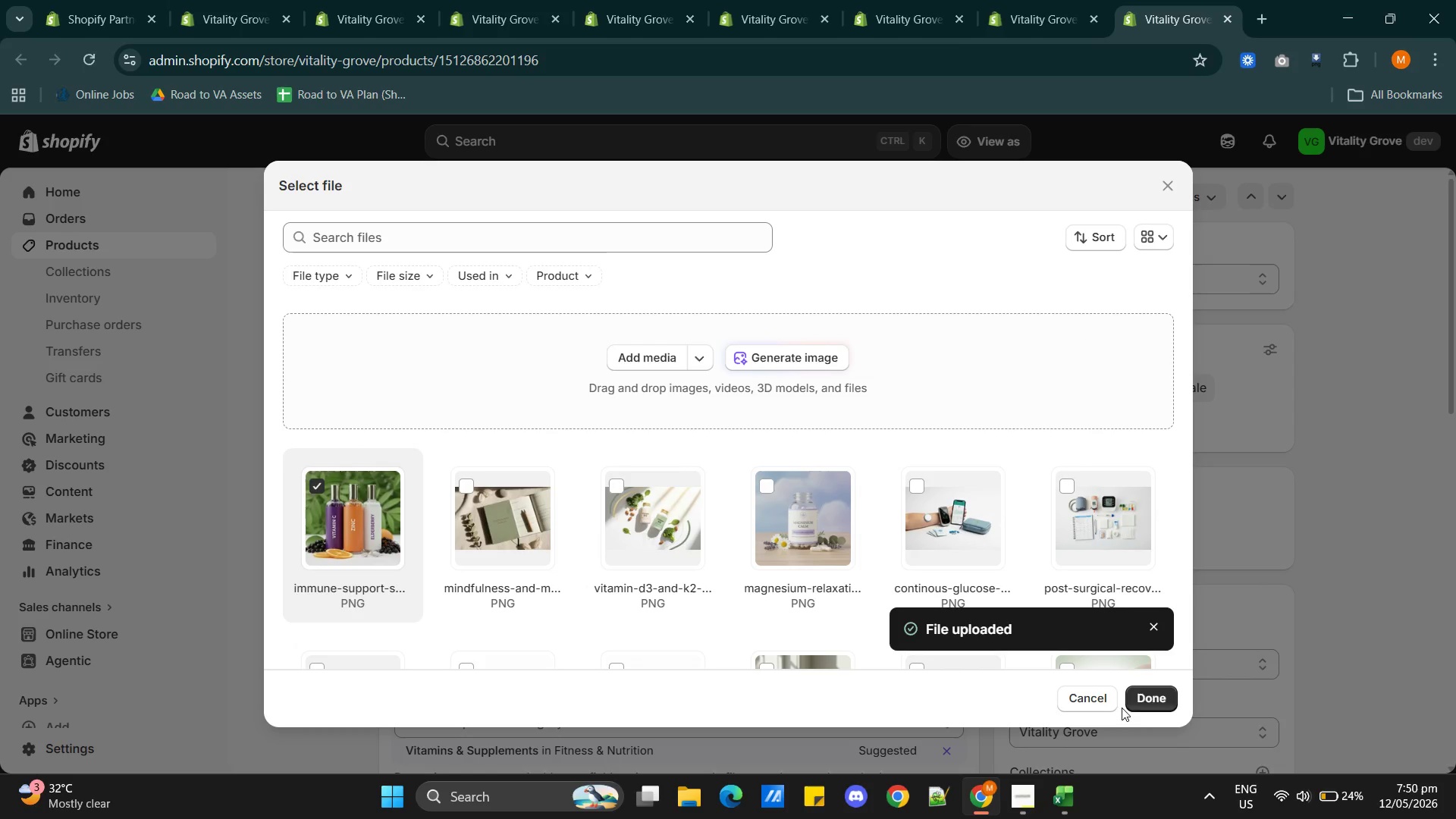 
left_click([1152, 696])
 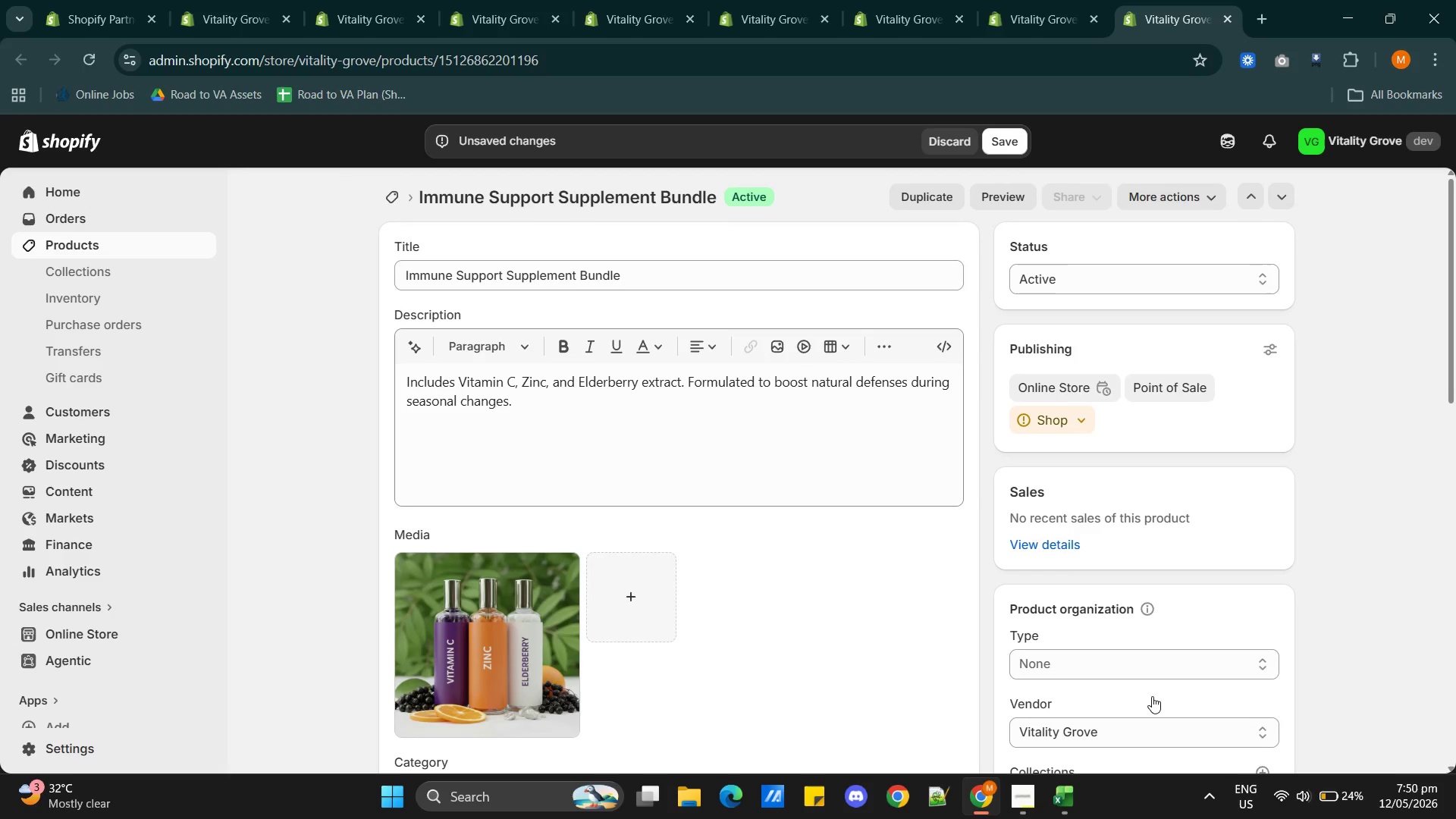 
wait(9.06)
 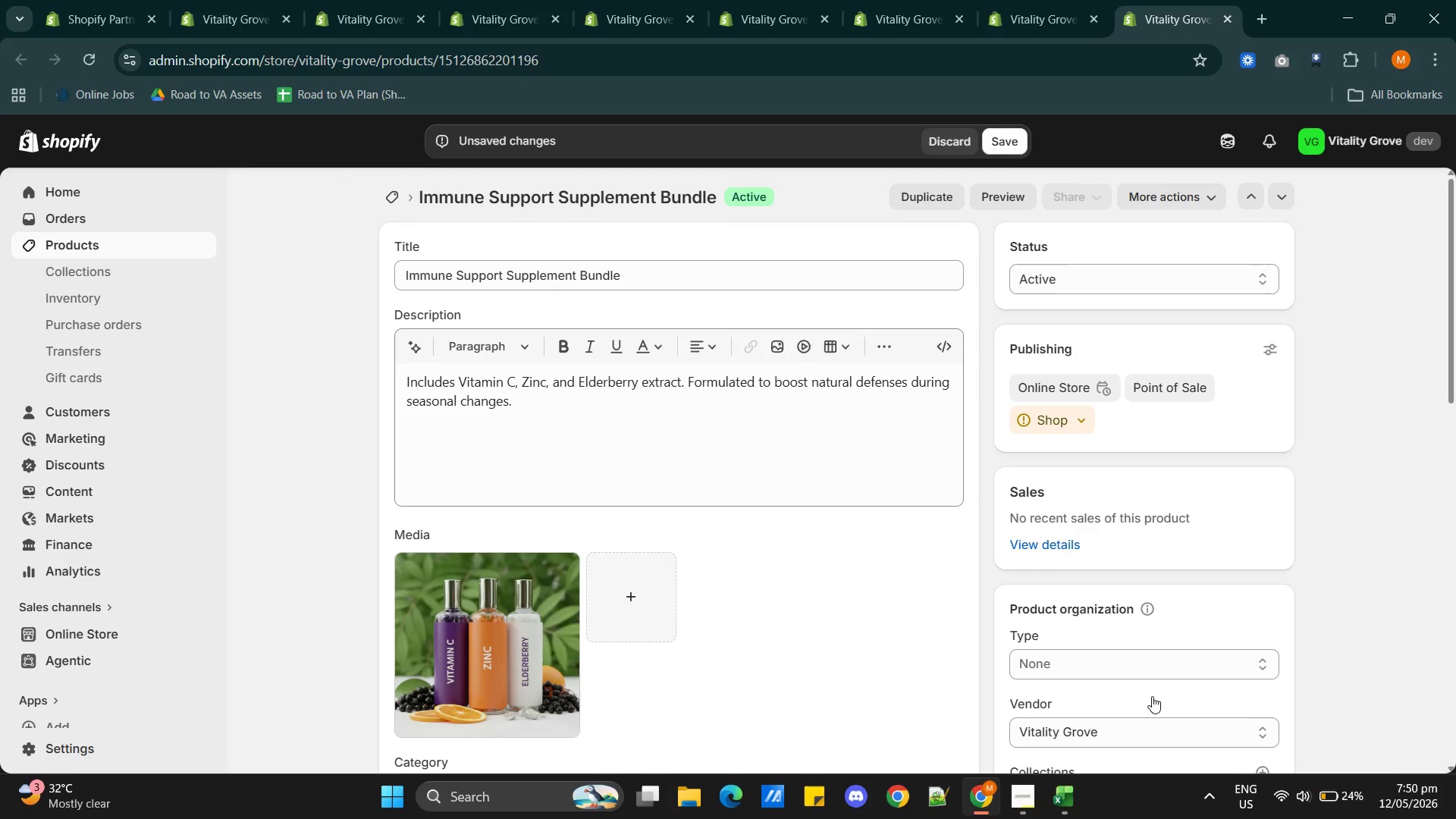 
left_click([482, 18])
 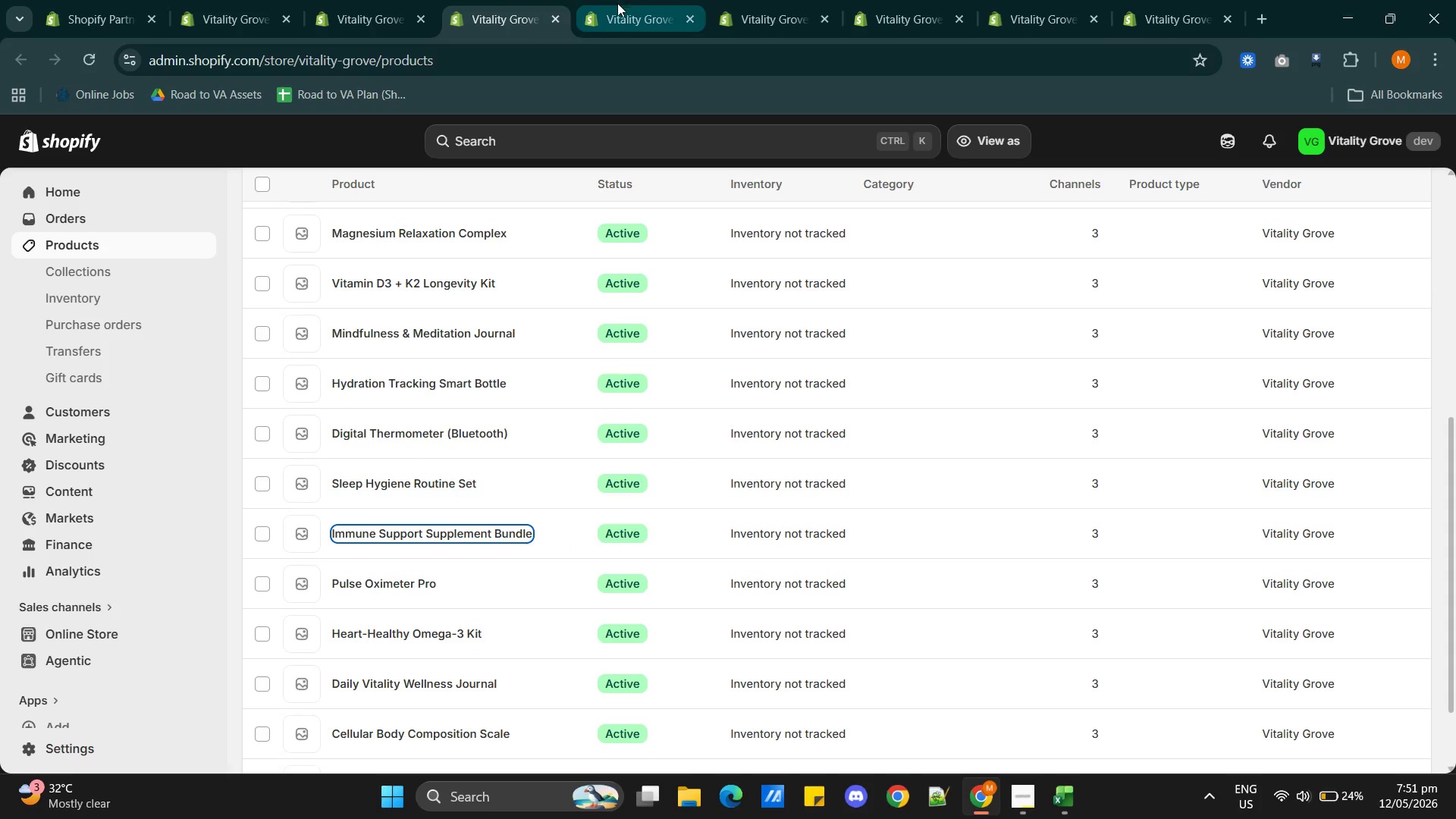 
left_click([618, 23])
 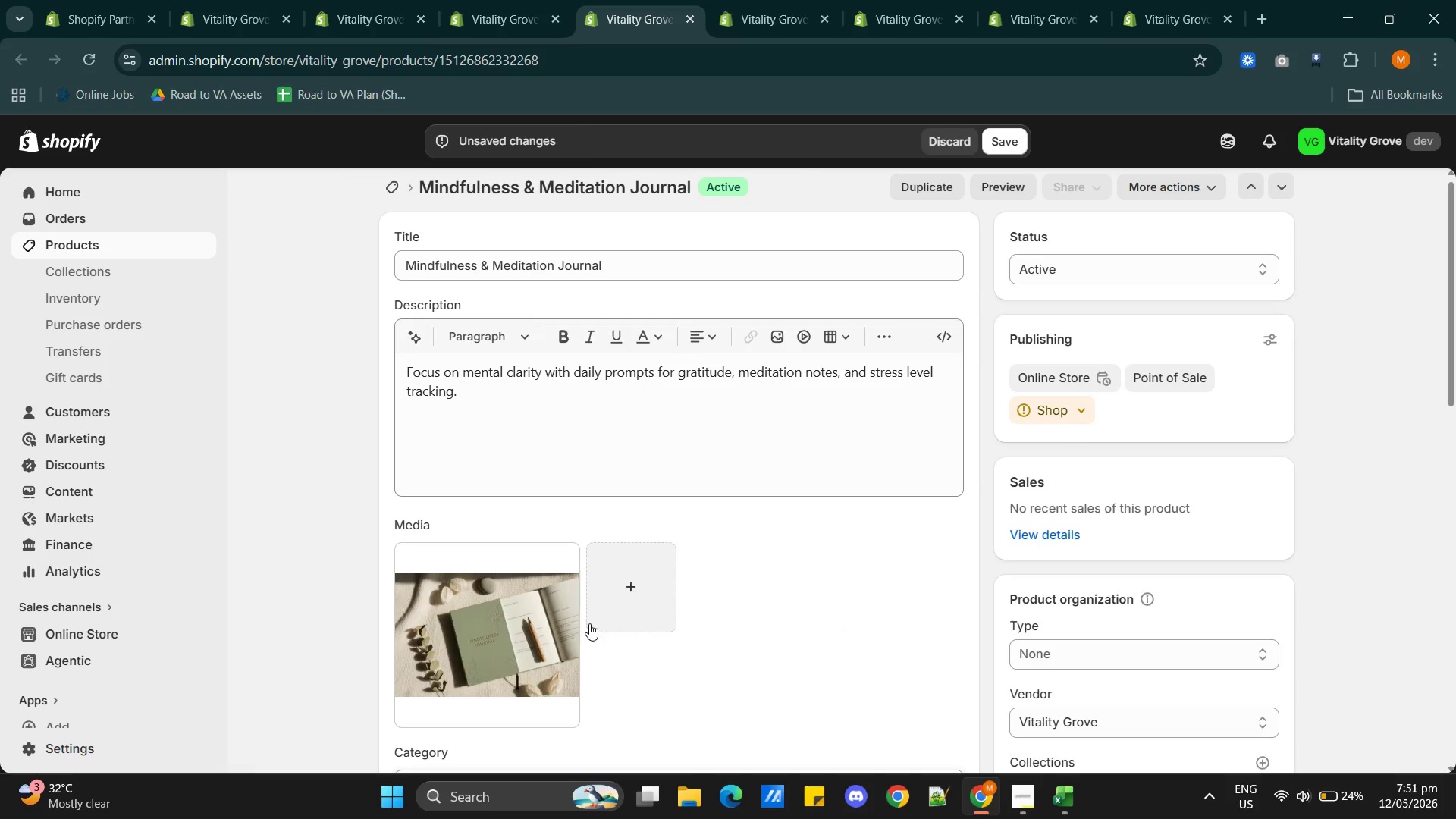 
left_click([503, 619])
 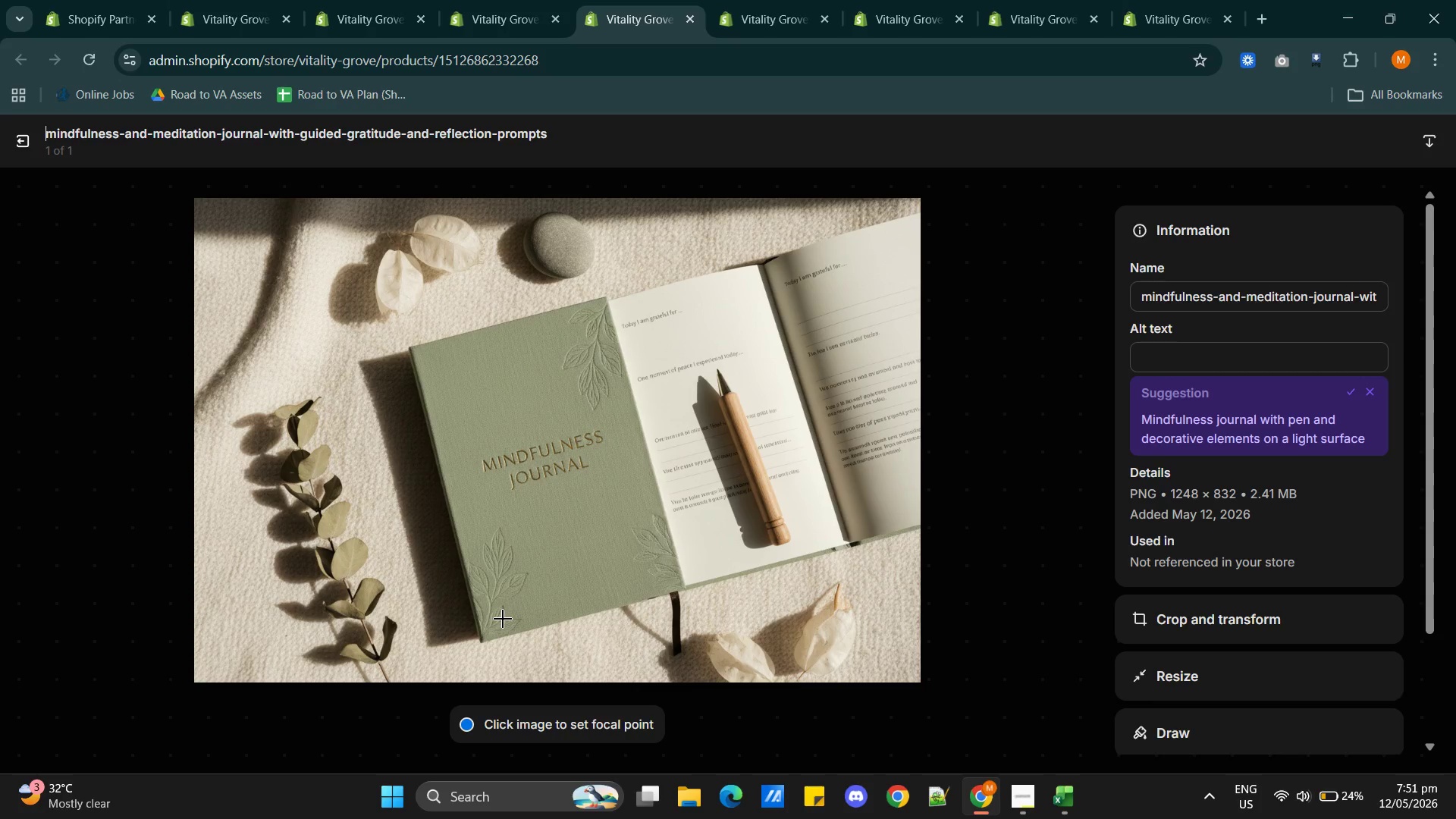 
wait(12.22)
 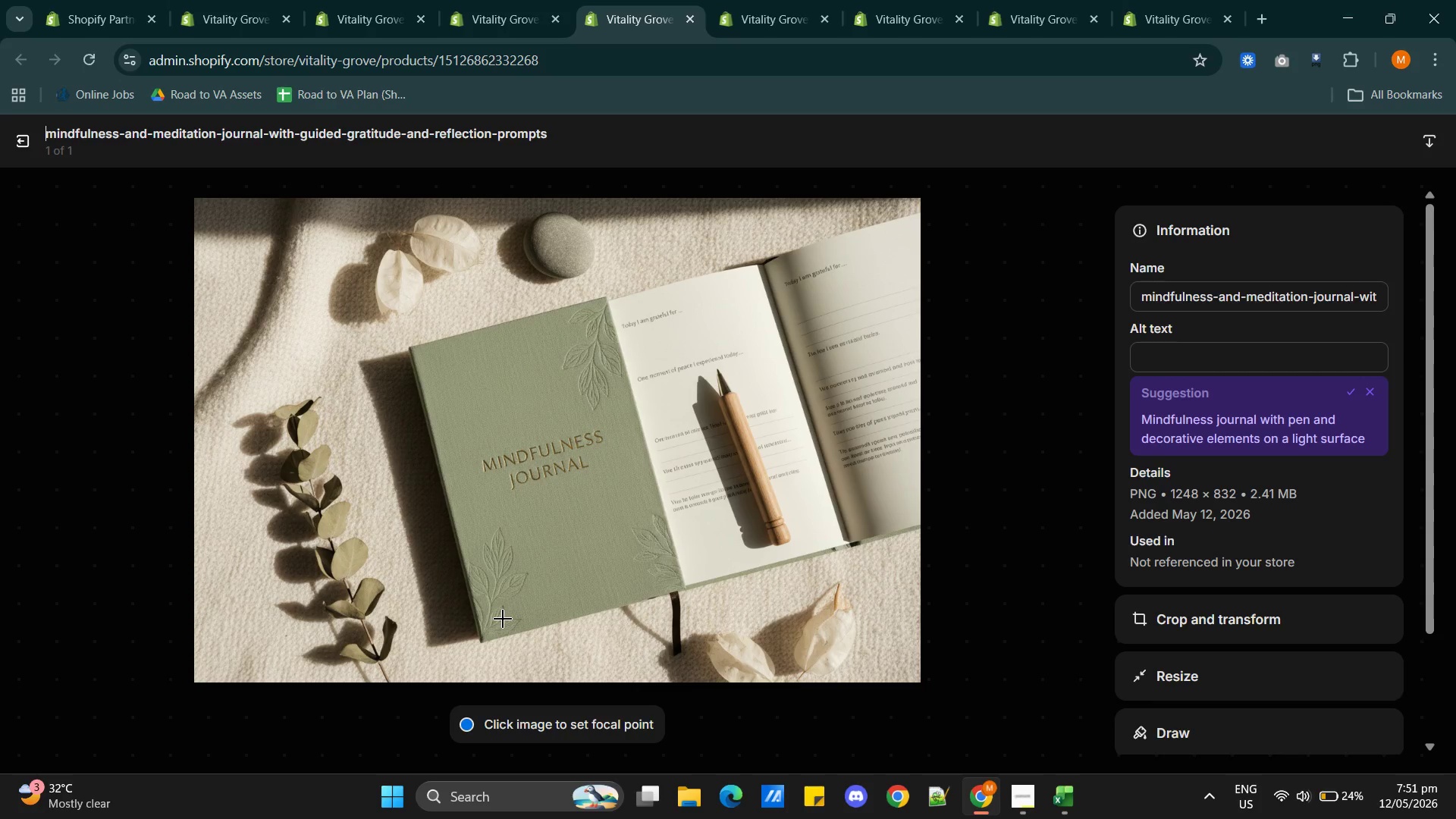 
left_click([1348, 388])
 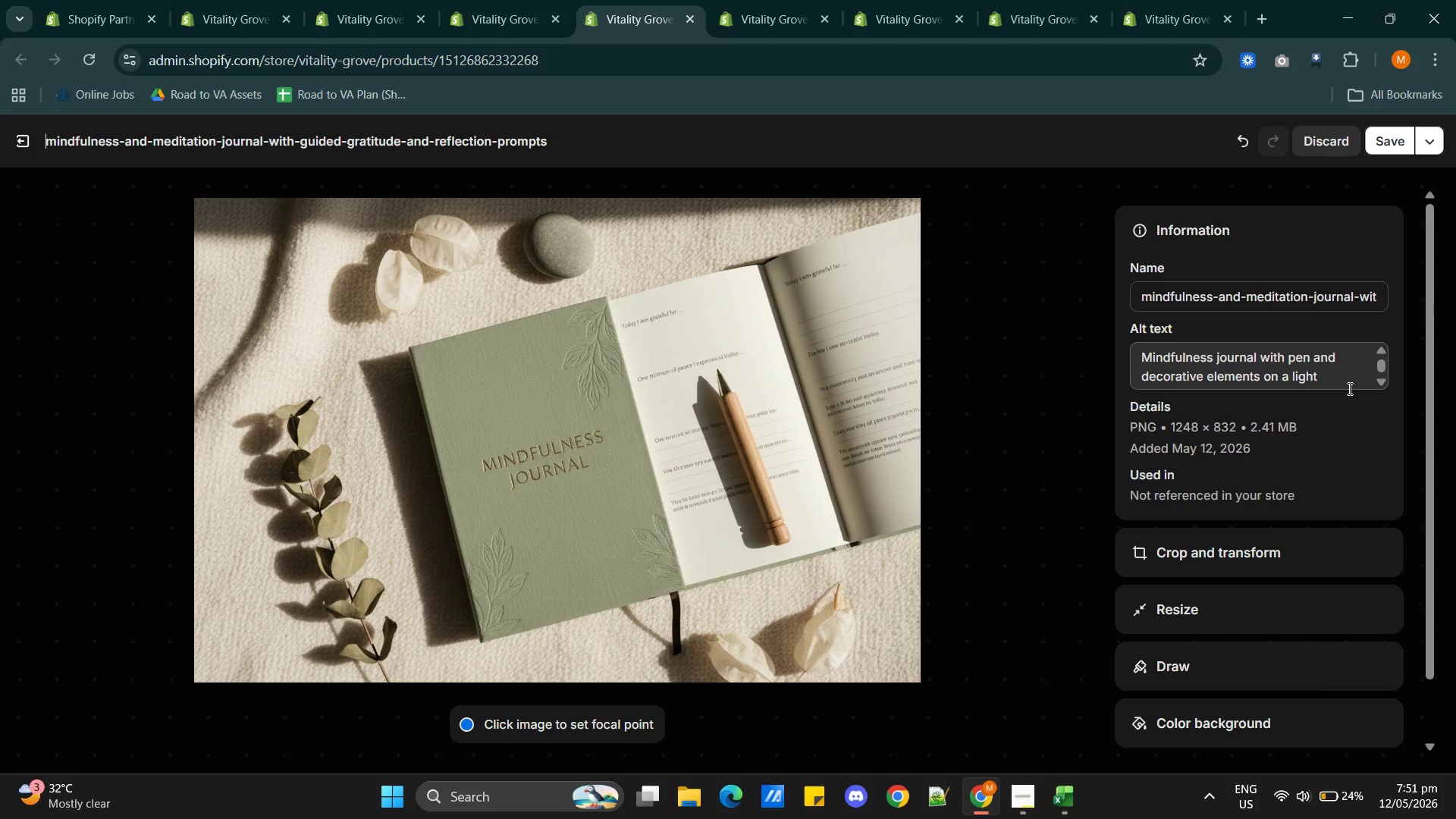 
wait(23.25)
 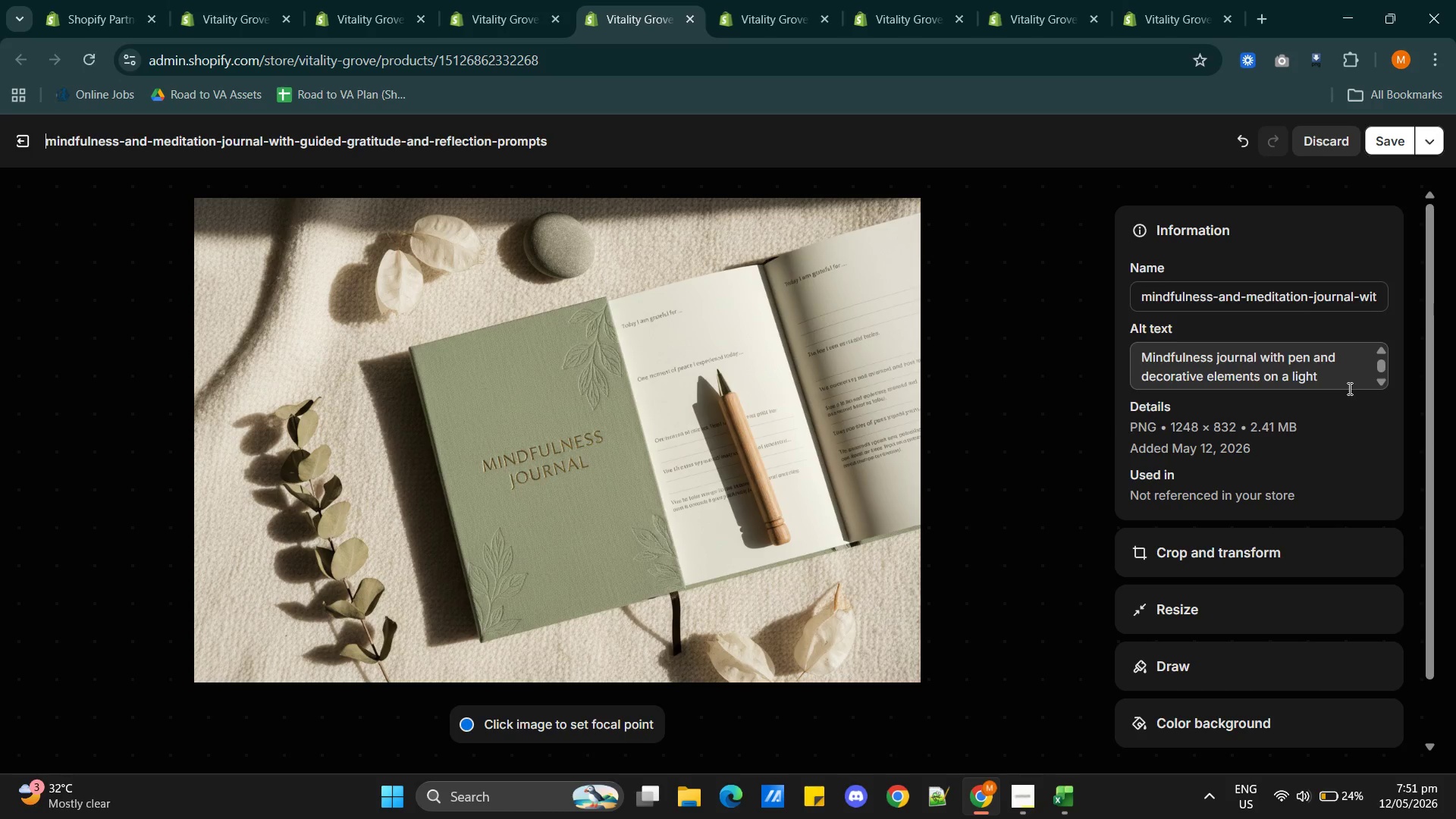 
left_click([1141, 357])
 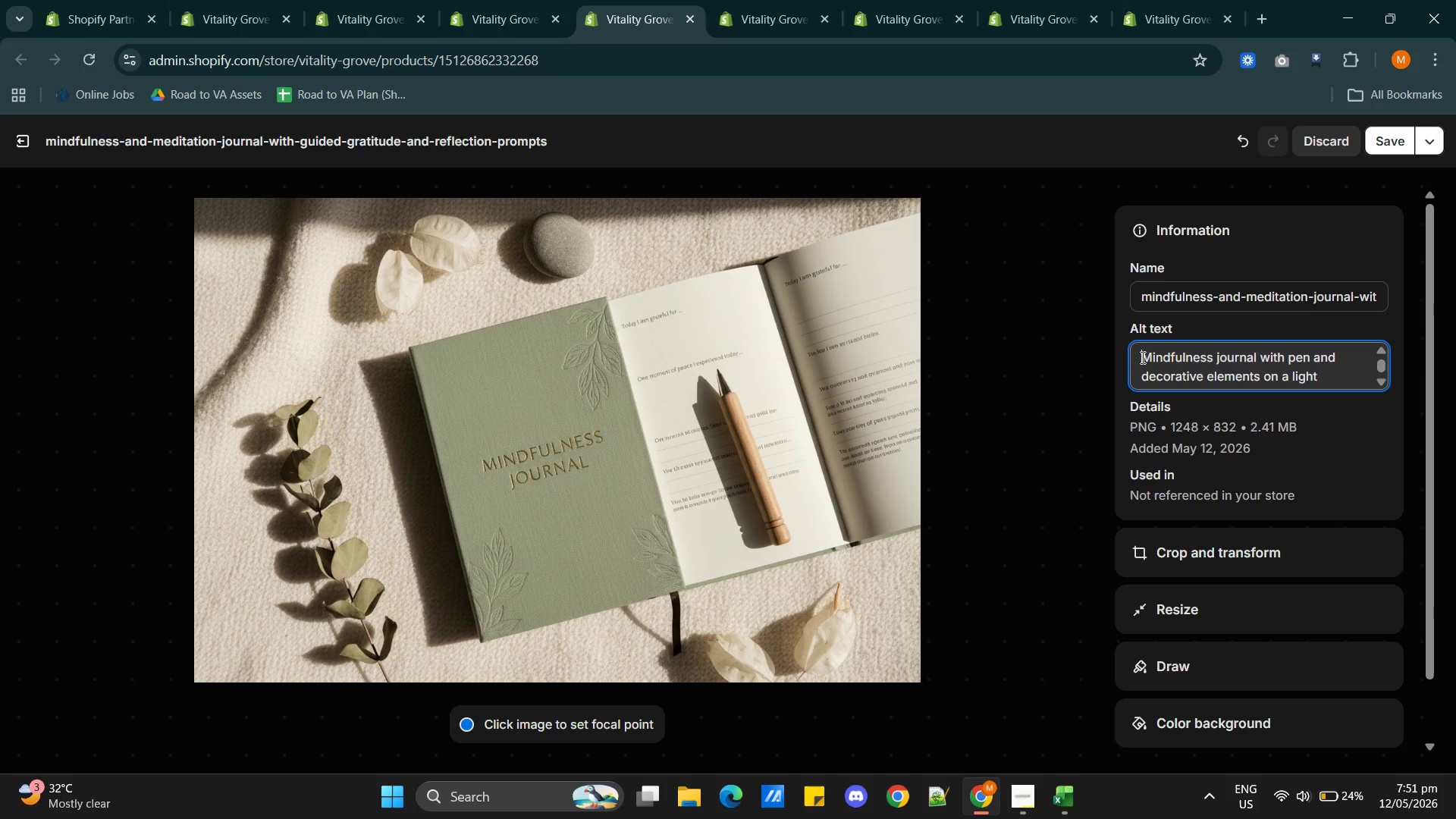 
type(Green )
 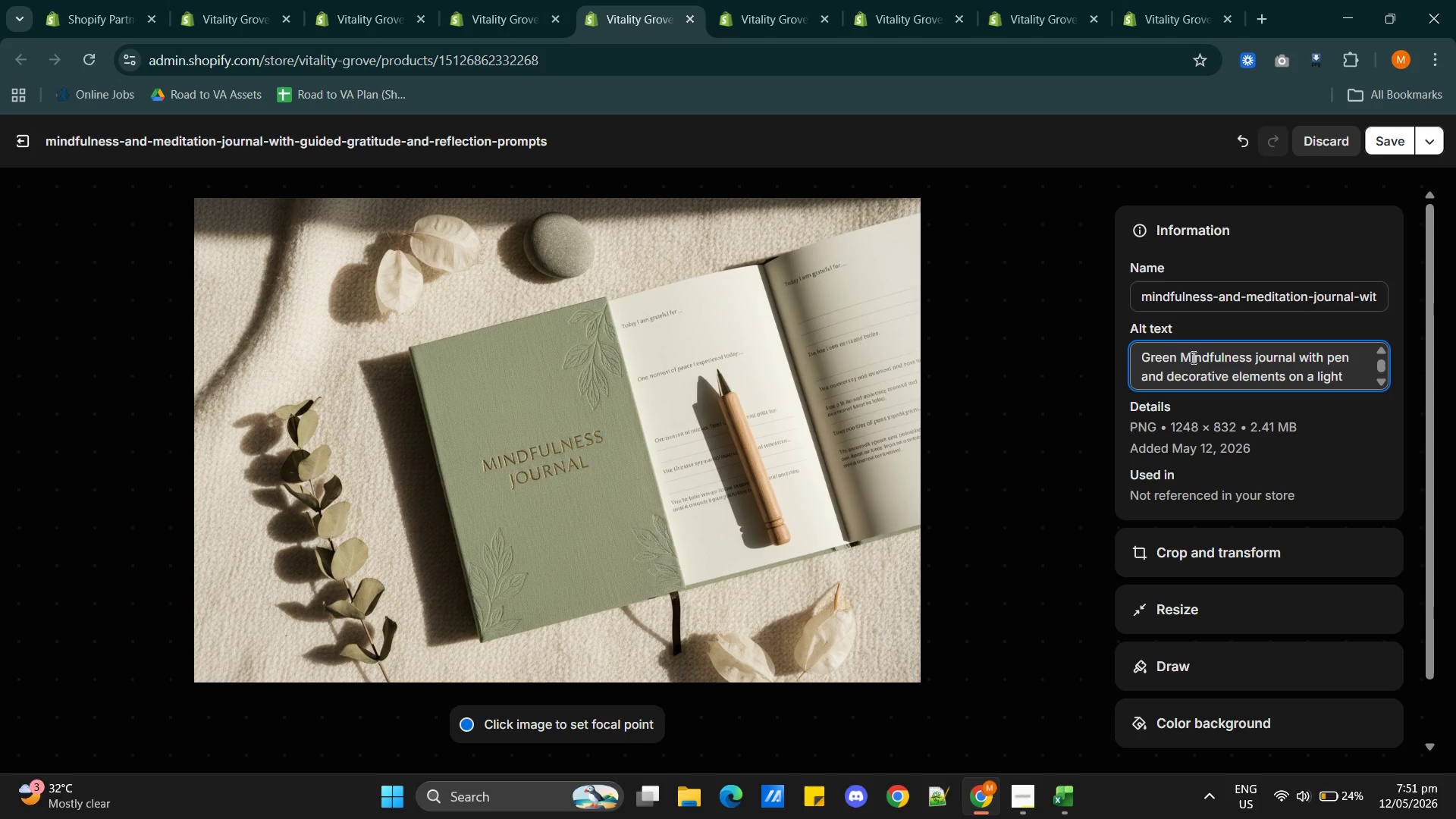 
left_click([1191, 358])
 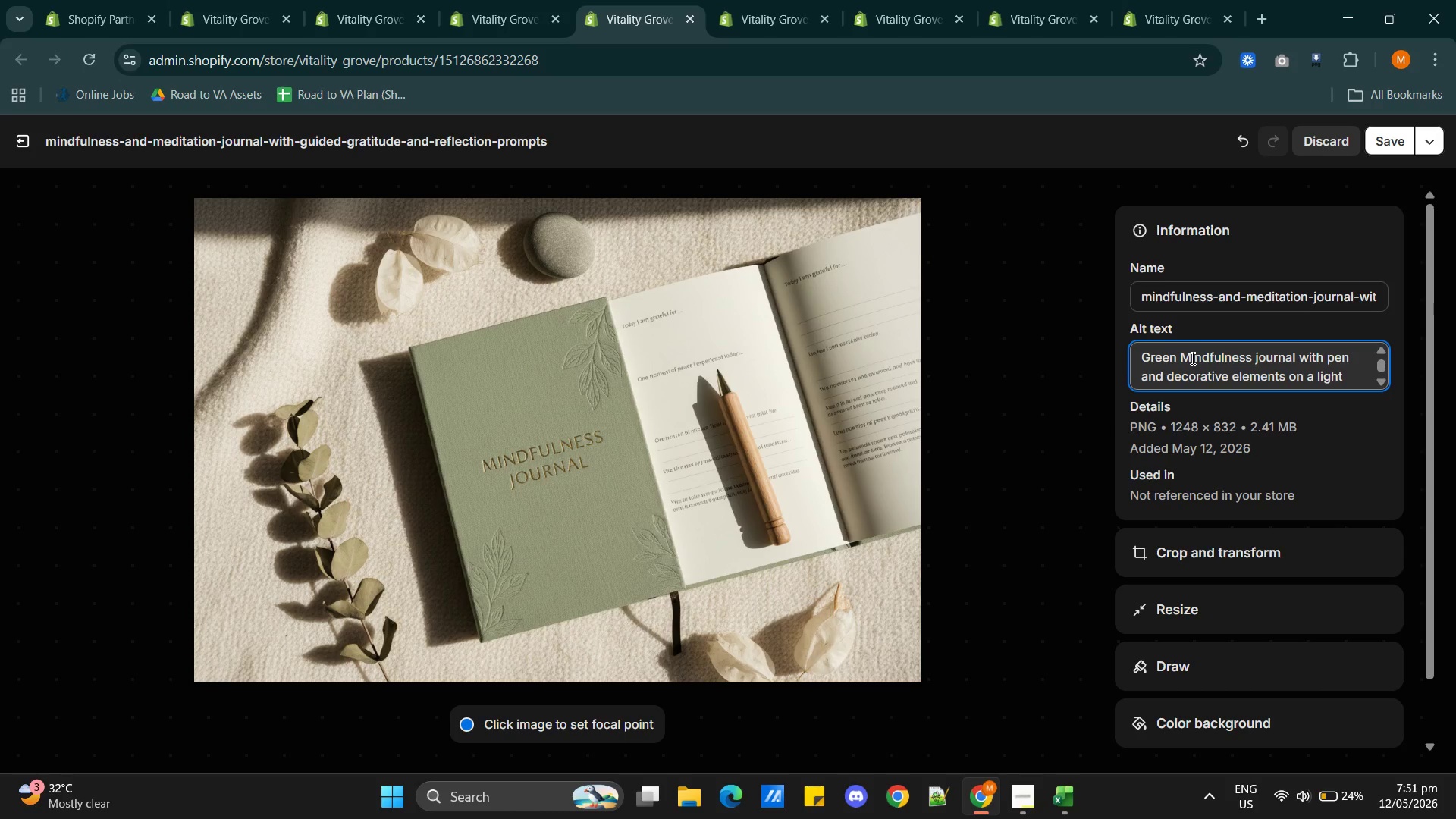 
key(Backspace)
 